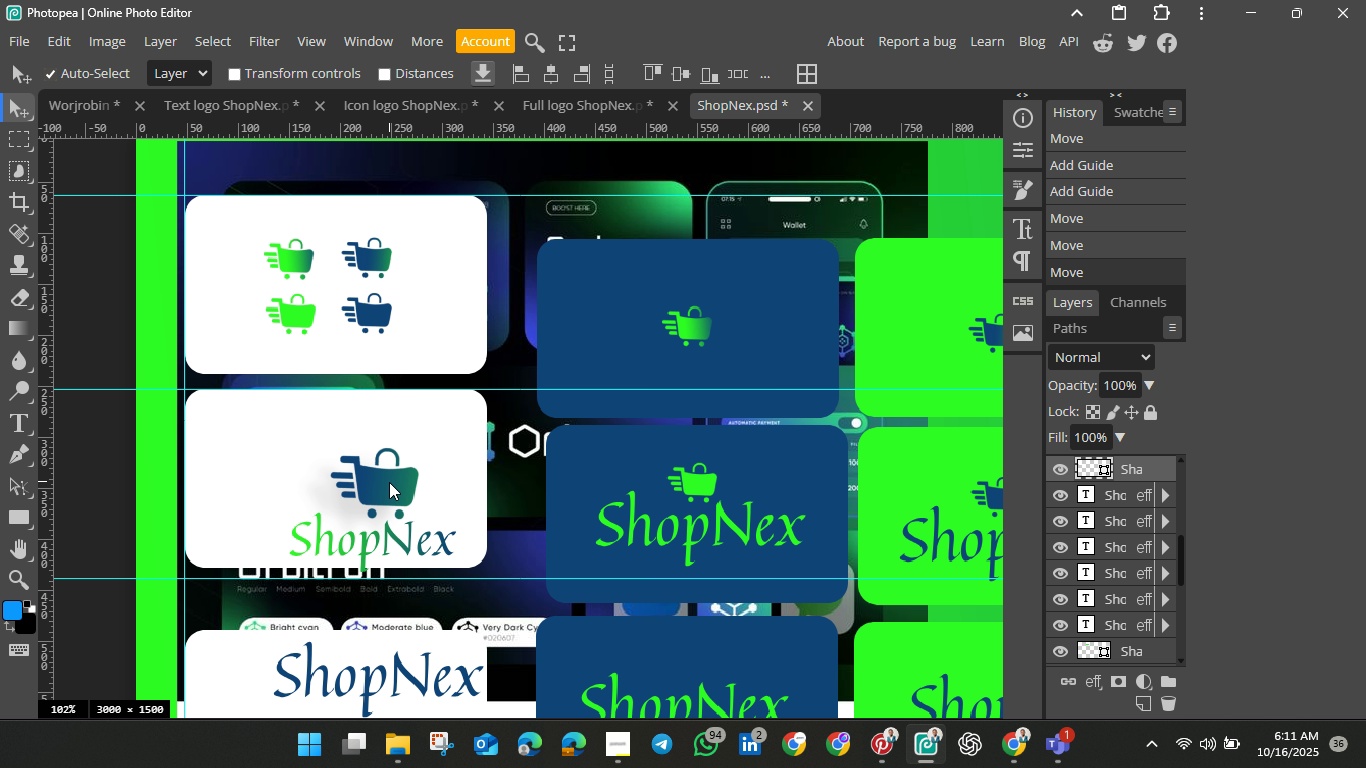 
left_click([389, 482])
 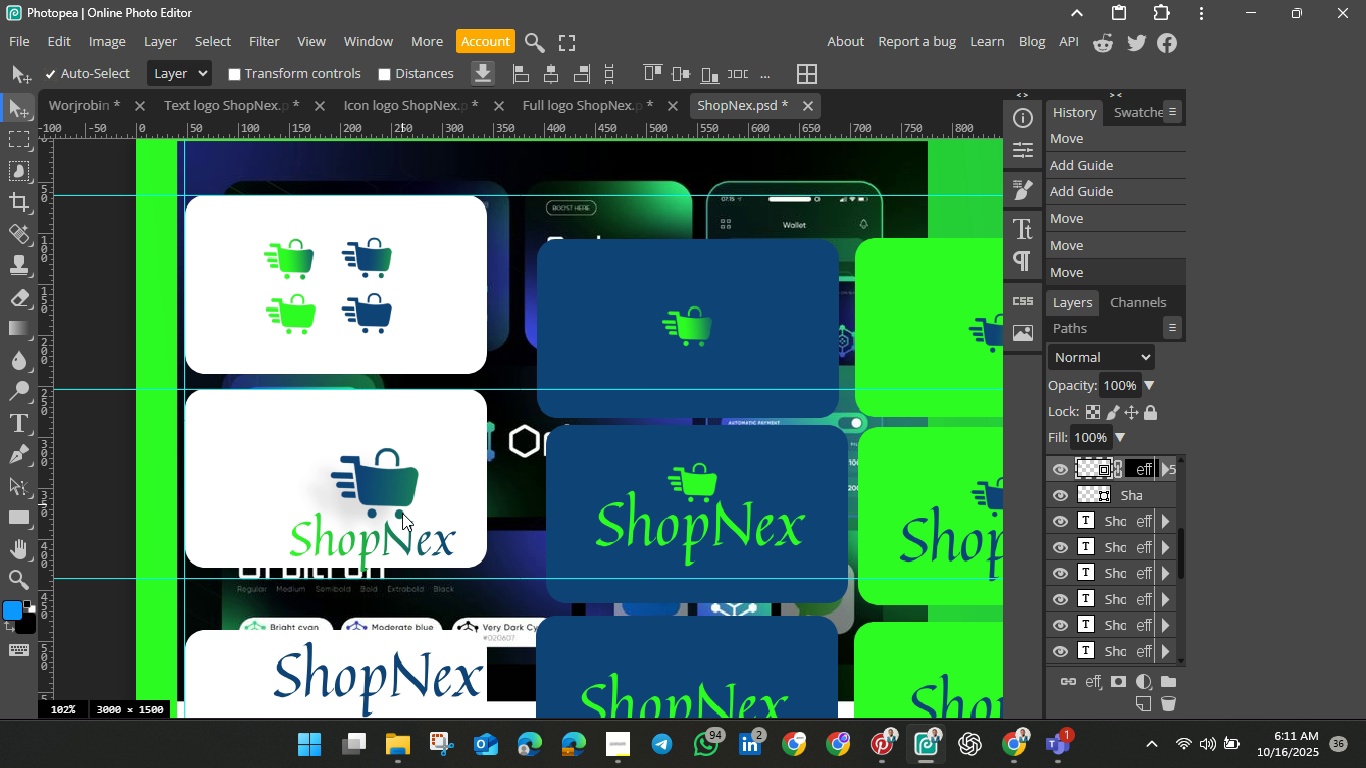 
hold_key(key=ShiftLeft, duration=1.5)
left_click([403, 526])
 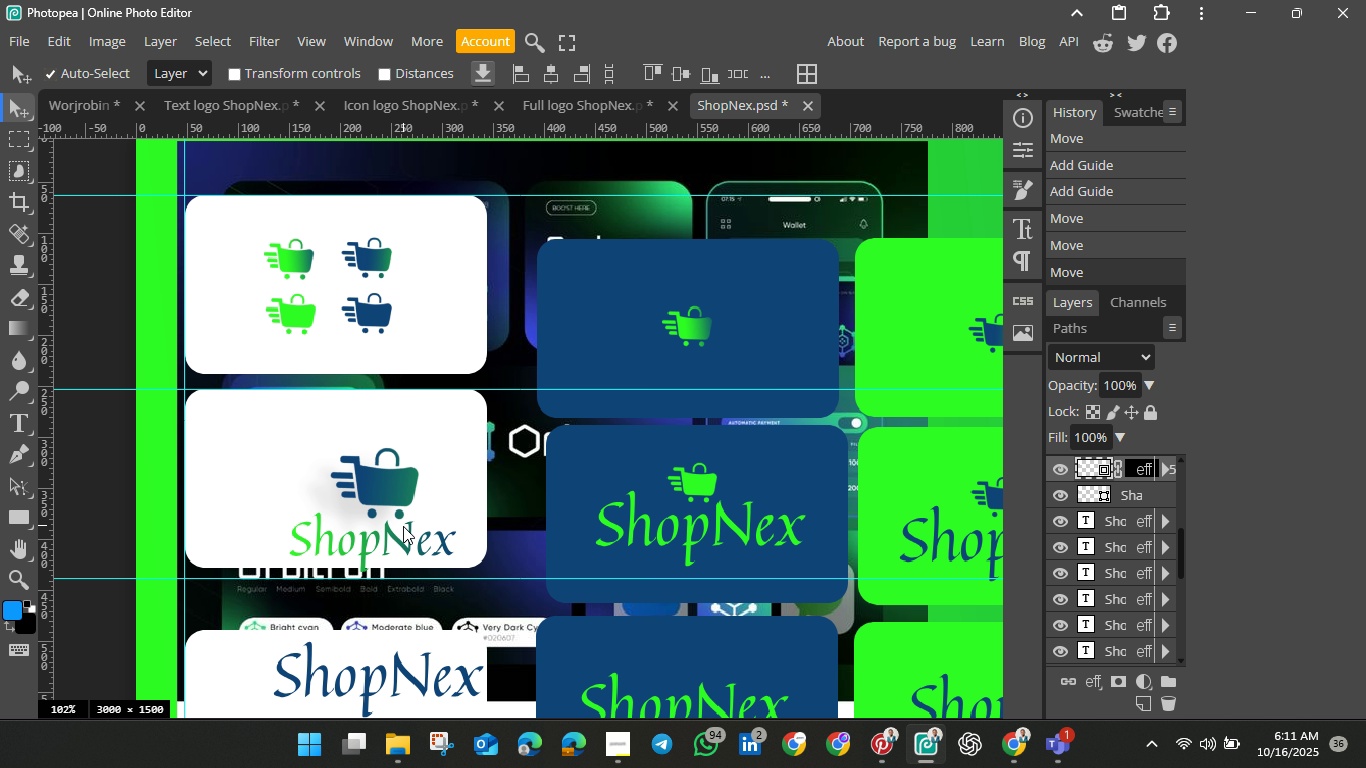 
left_click_drag(start_coordinate=[403, 526], to_coordinate=[386, 495])
 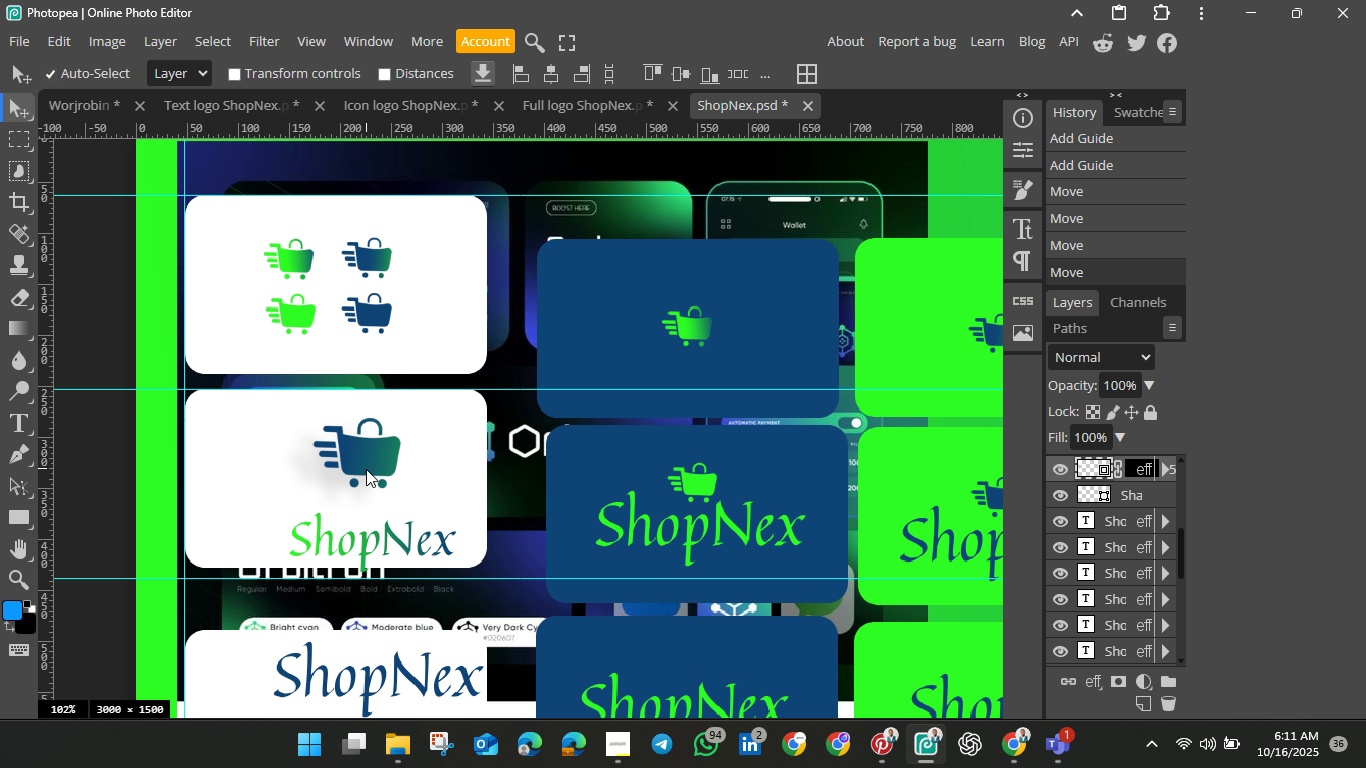 
key(Shift+ShiftLeft)
 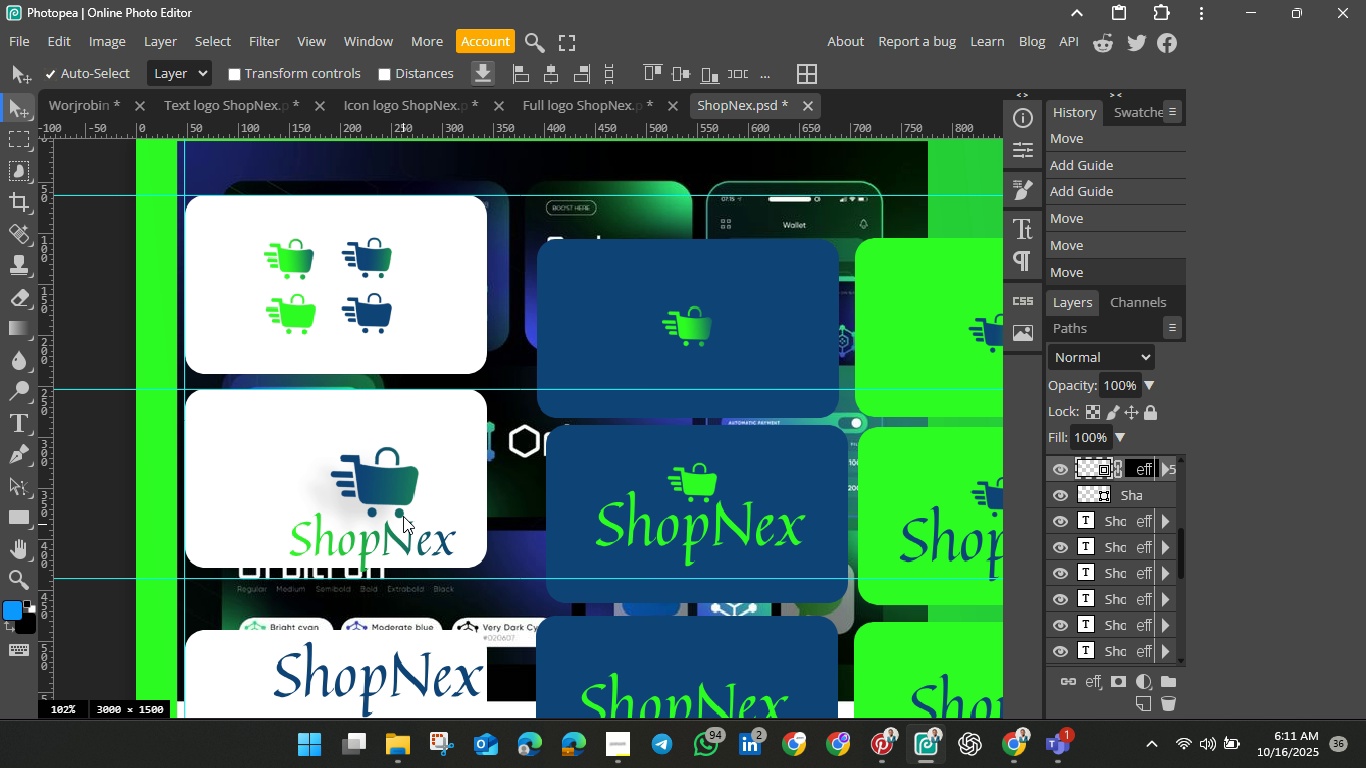 
key(Shift+ShiftLeft)
 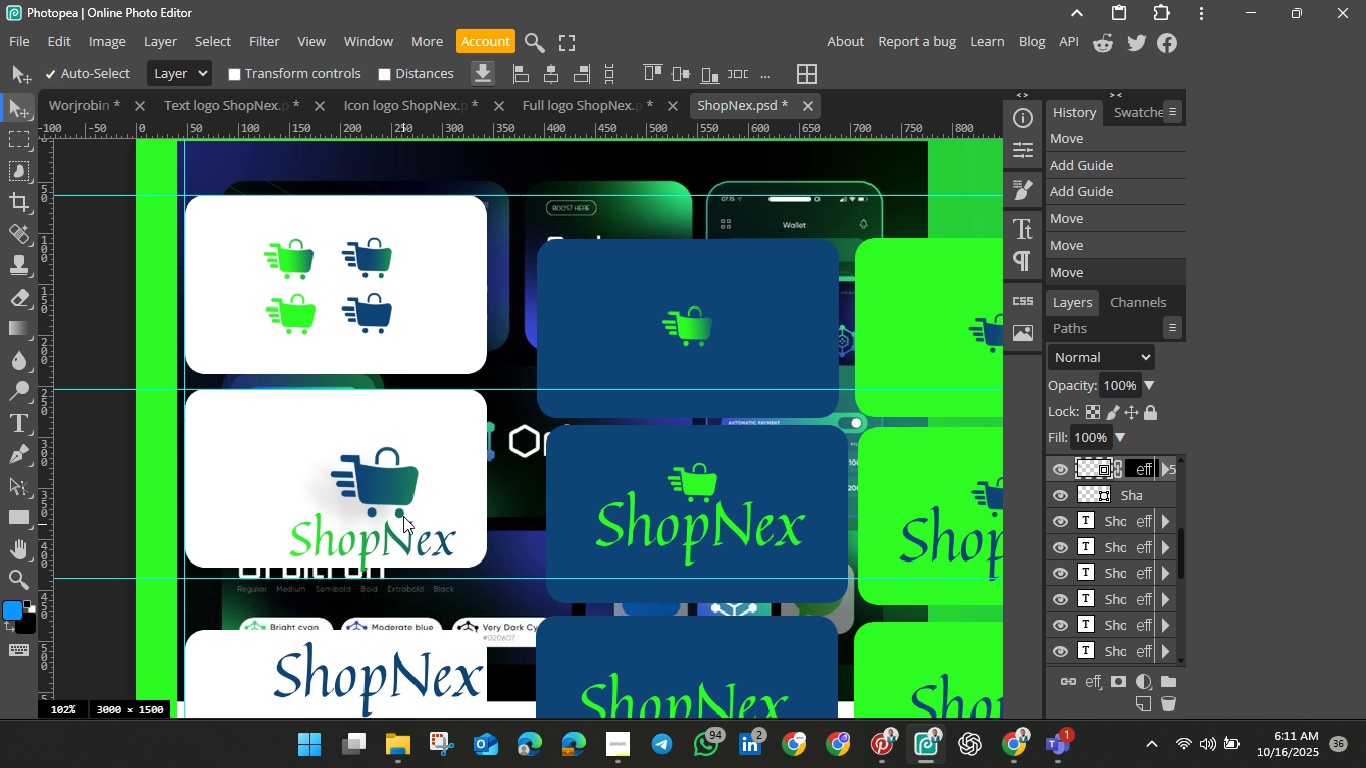 
key(Shift+ShiftLeft)
 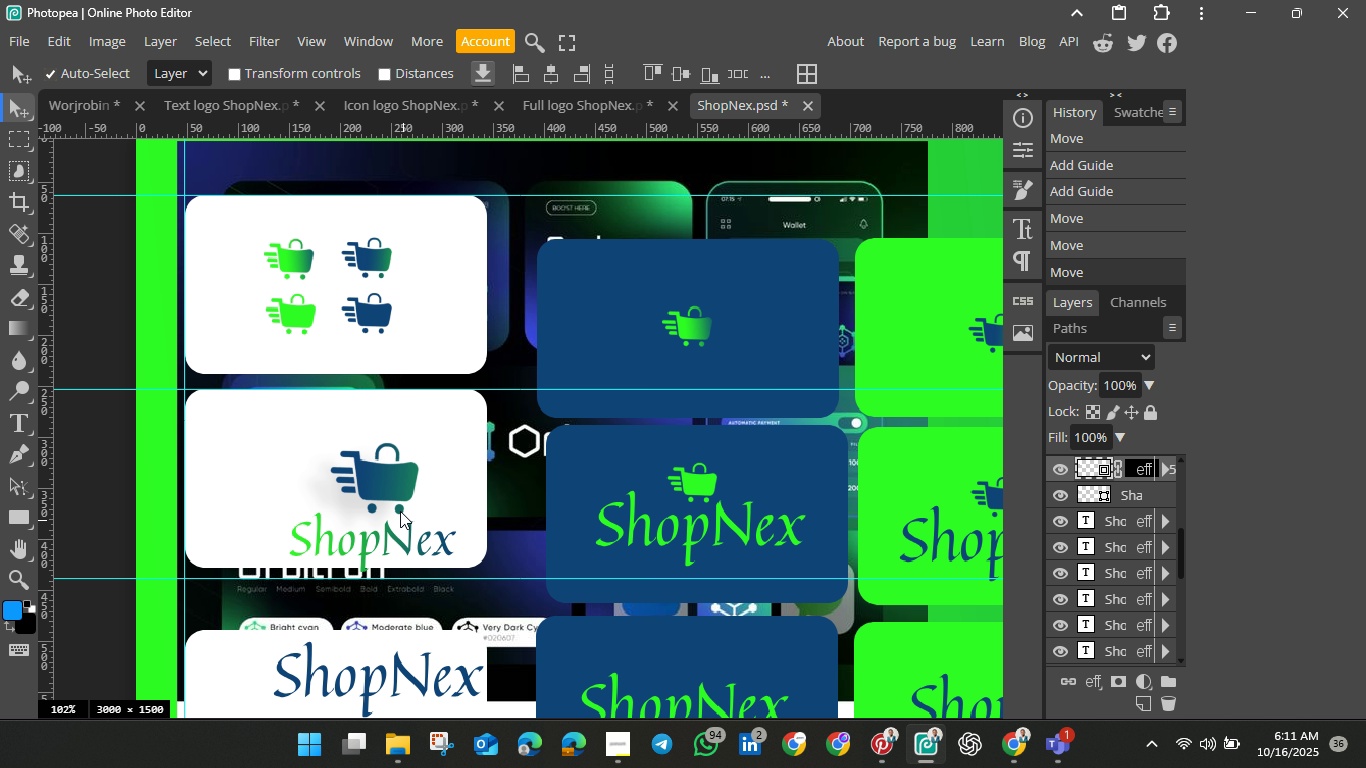 
key(Shift+ShiftLeft)
 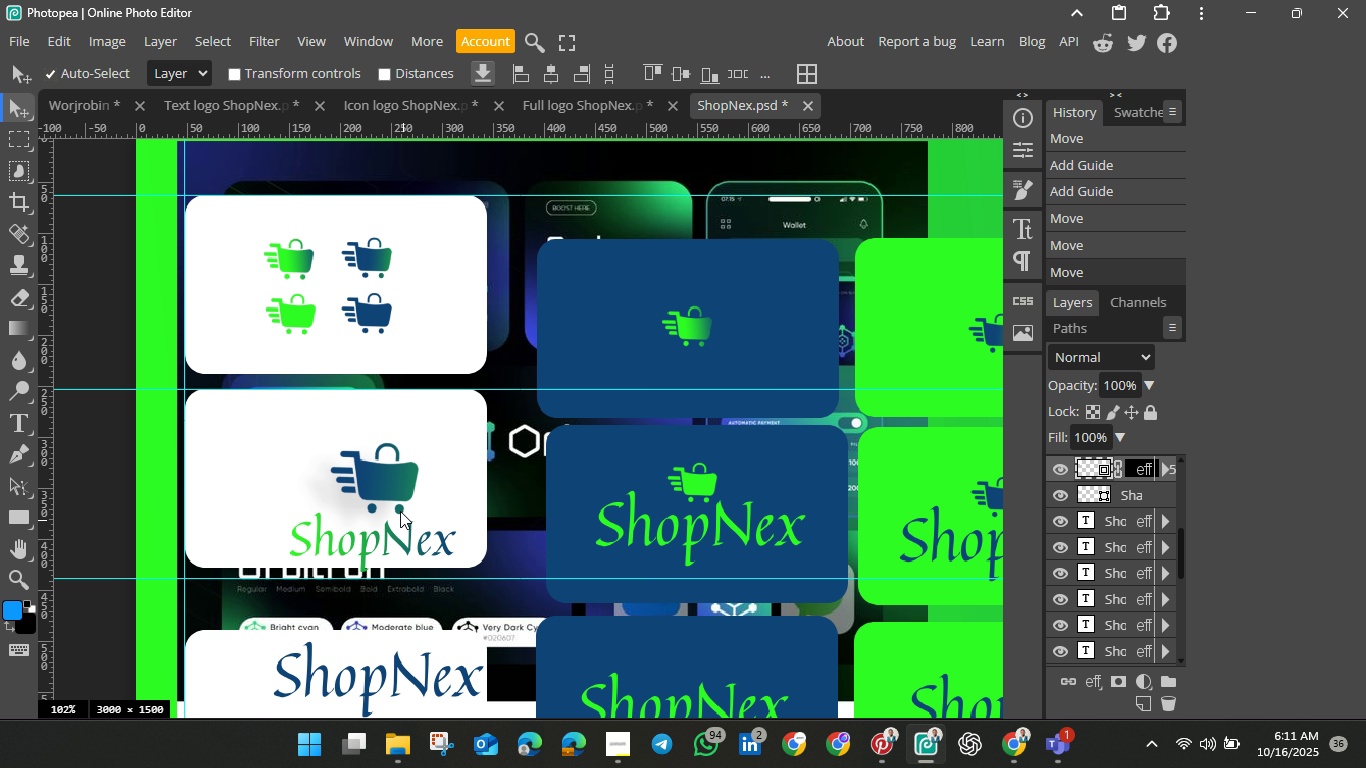 
key(Shift+ShiftLeft)
 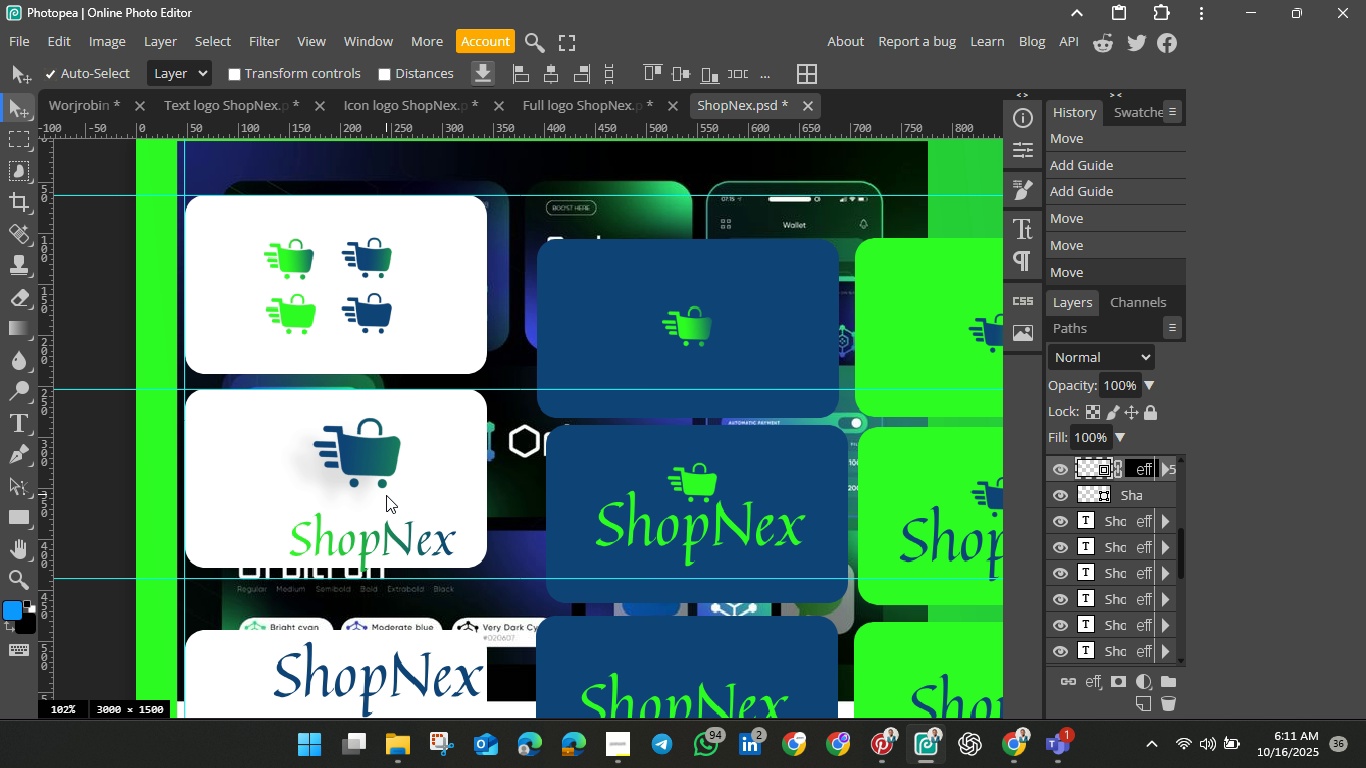 
key(Control+Z)
 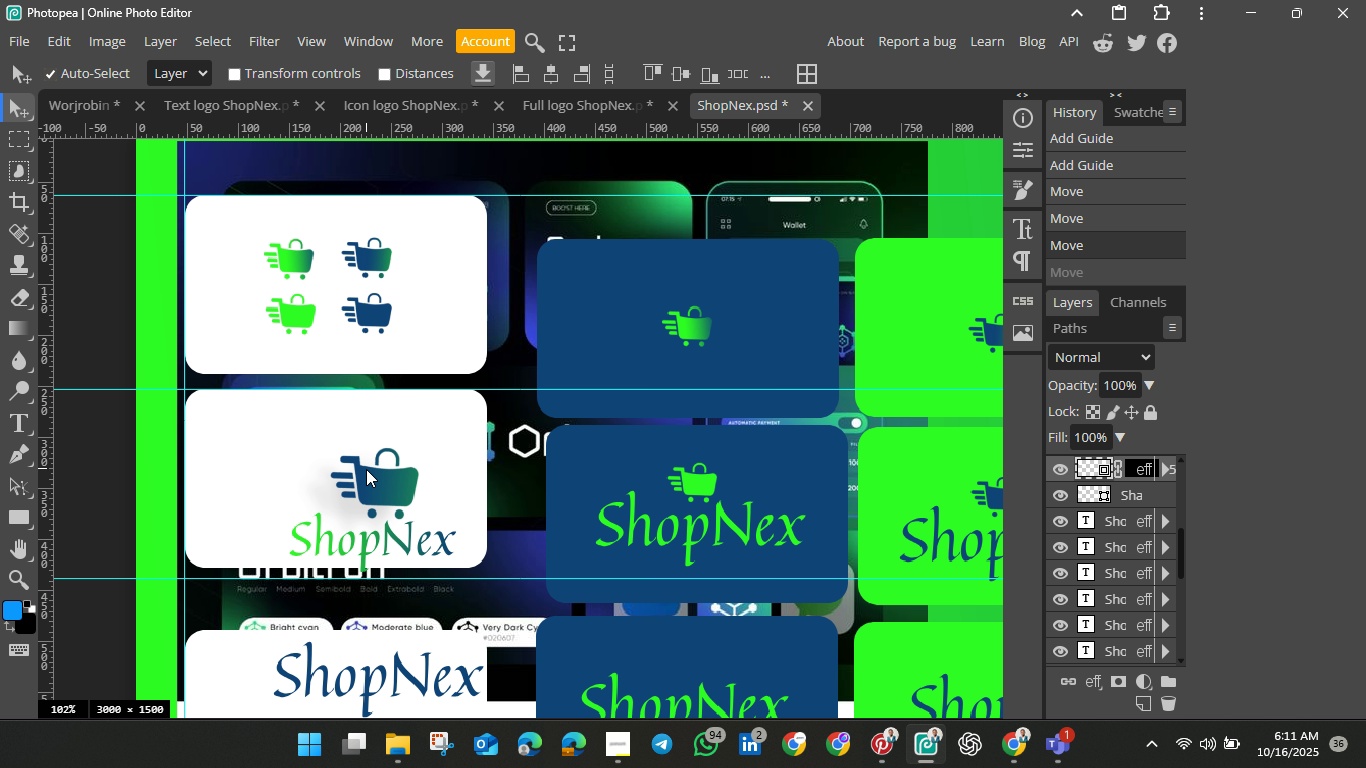 
hold_key(key=ShiftLeft, duration=1.51)
left_click([401, 540])
 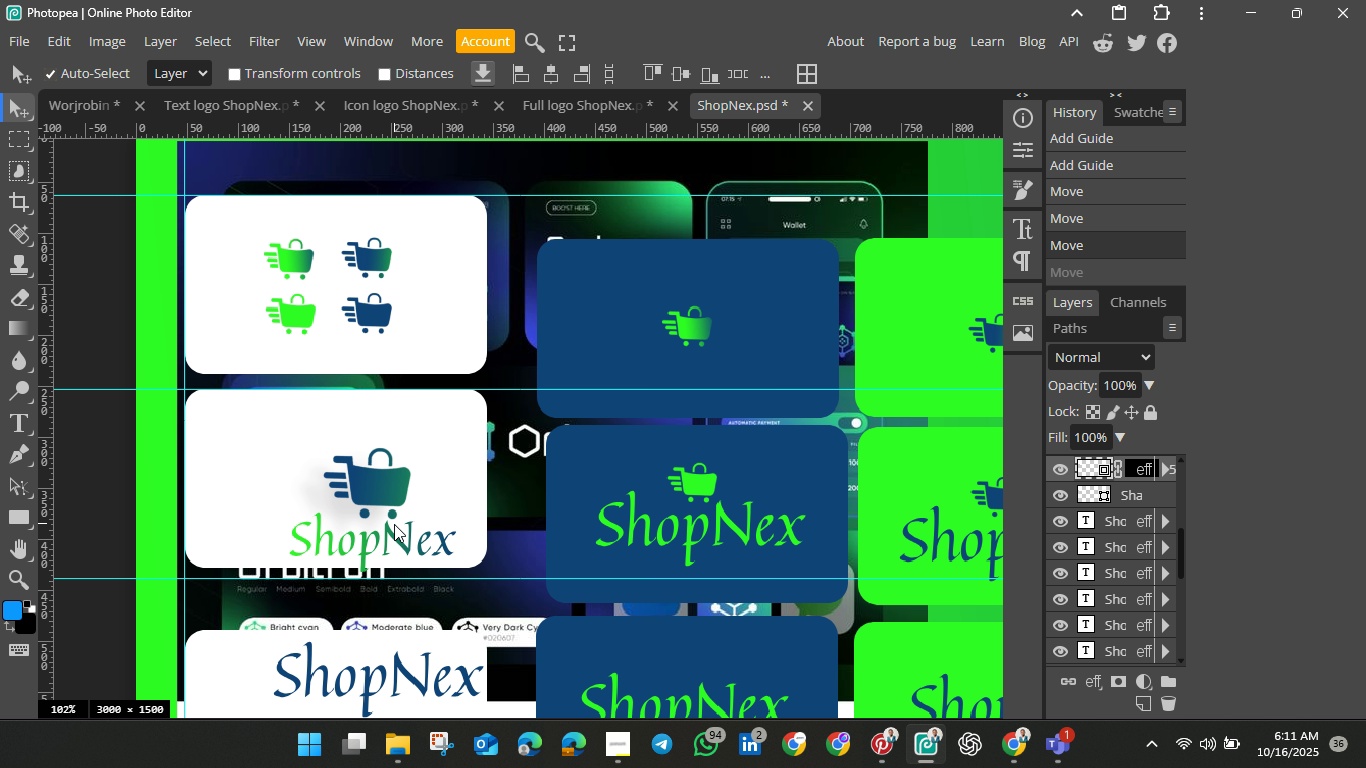 
hold_key(key=ShiftLeft, duration=1.5)
left_click_drag(start_coordinate=[401, 540], to_coordinate=[404, 528])
 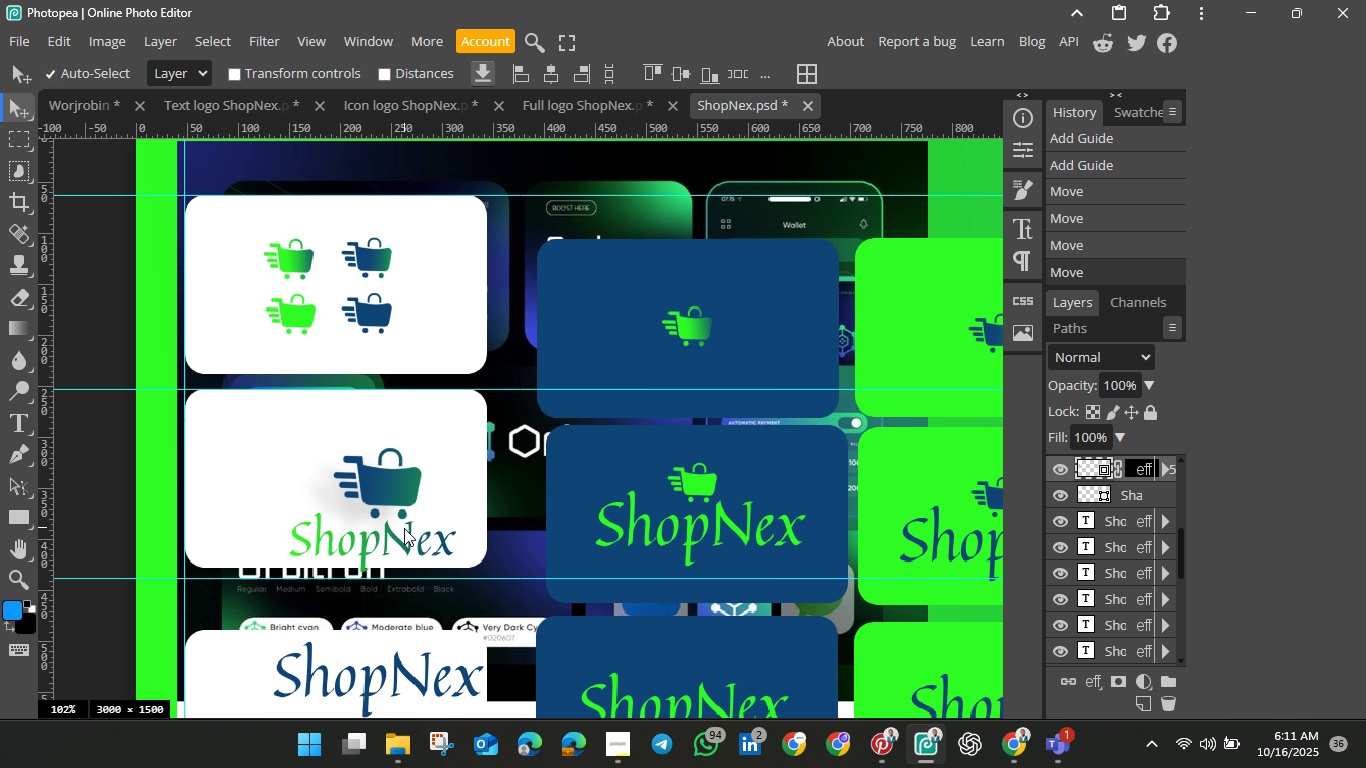 
key(Shift+ShiftLeft)
 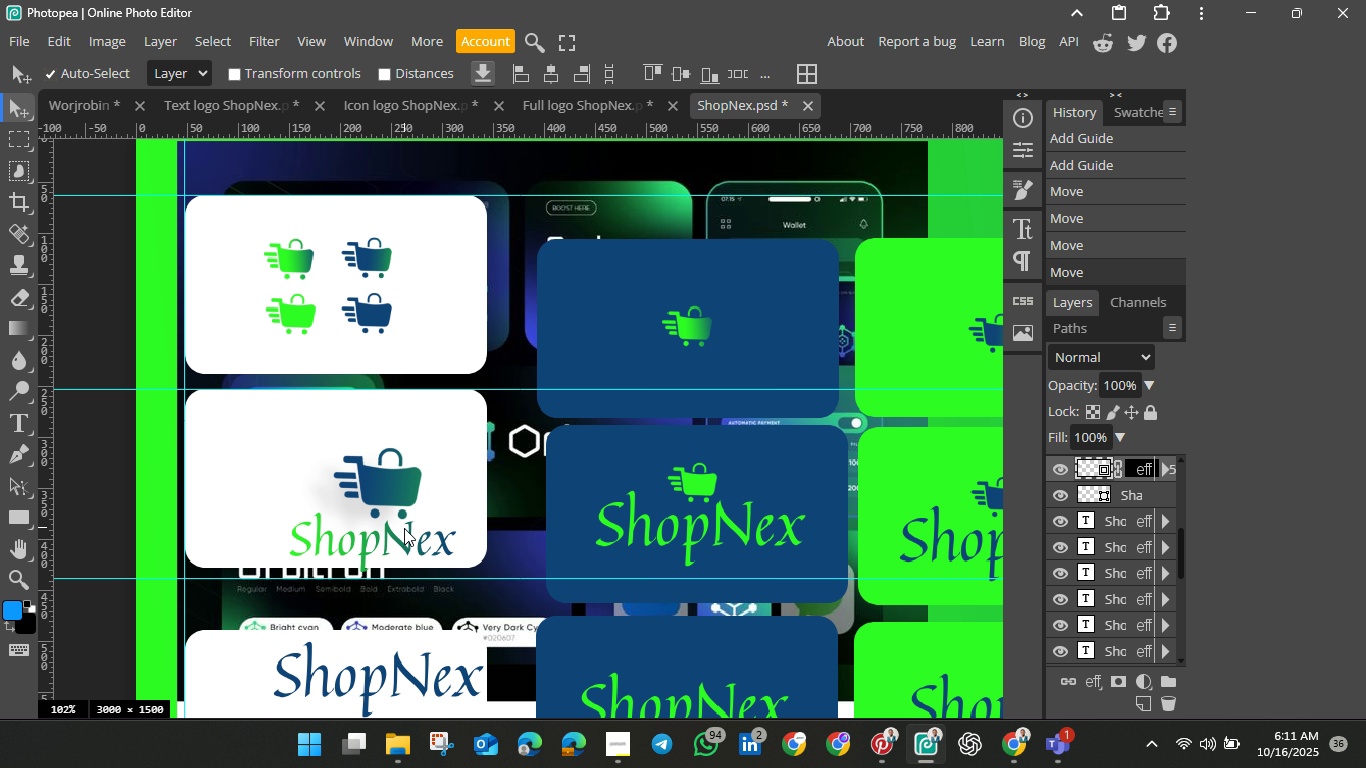 
key(Shift+ShiftLeft)
 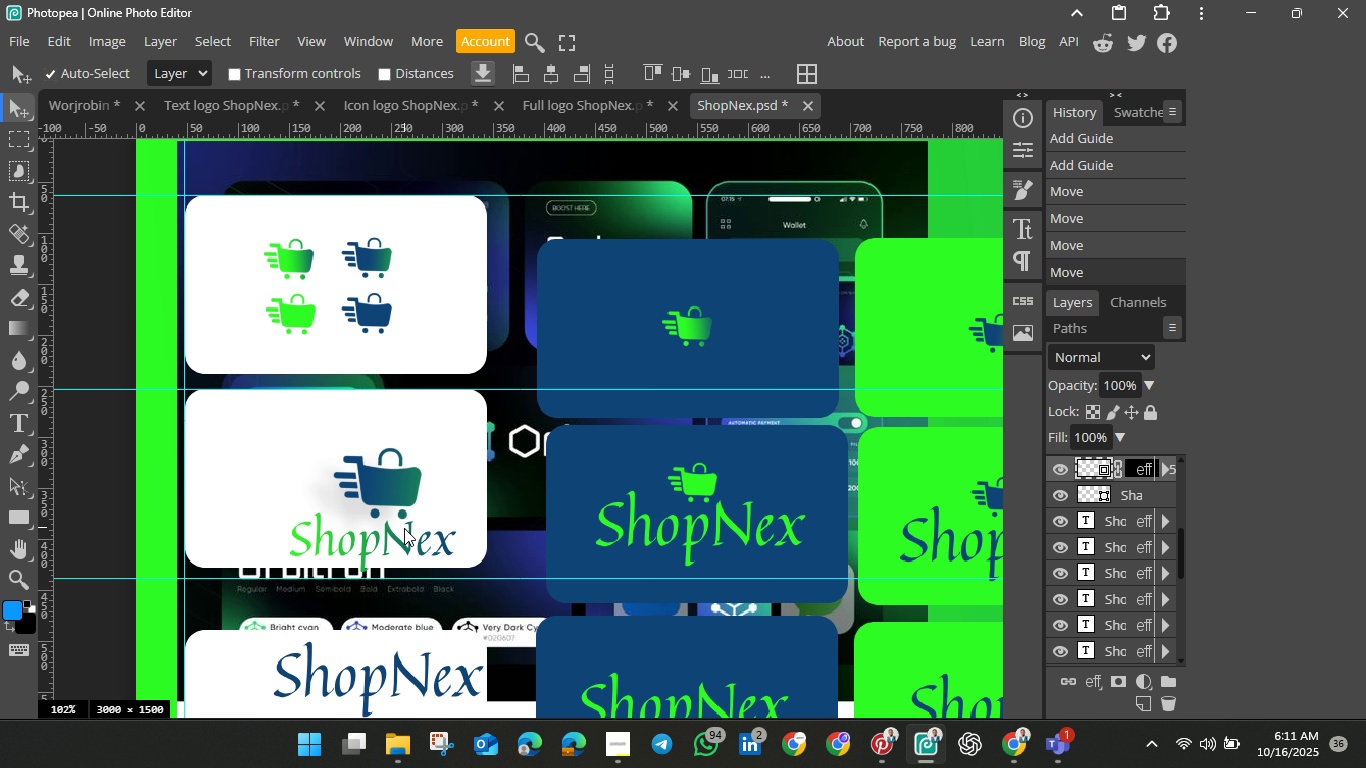 
key(Shift+ShiftLeft)
 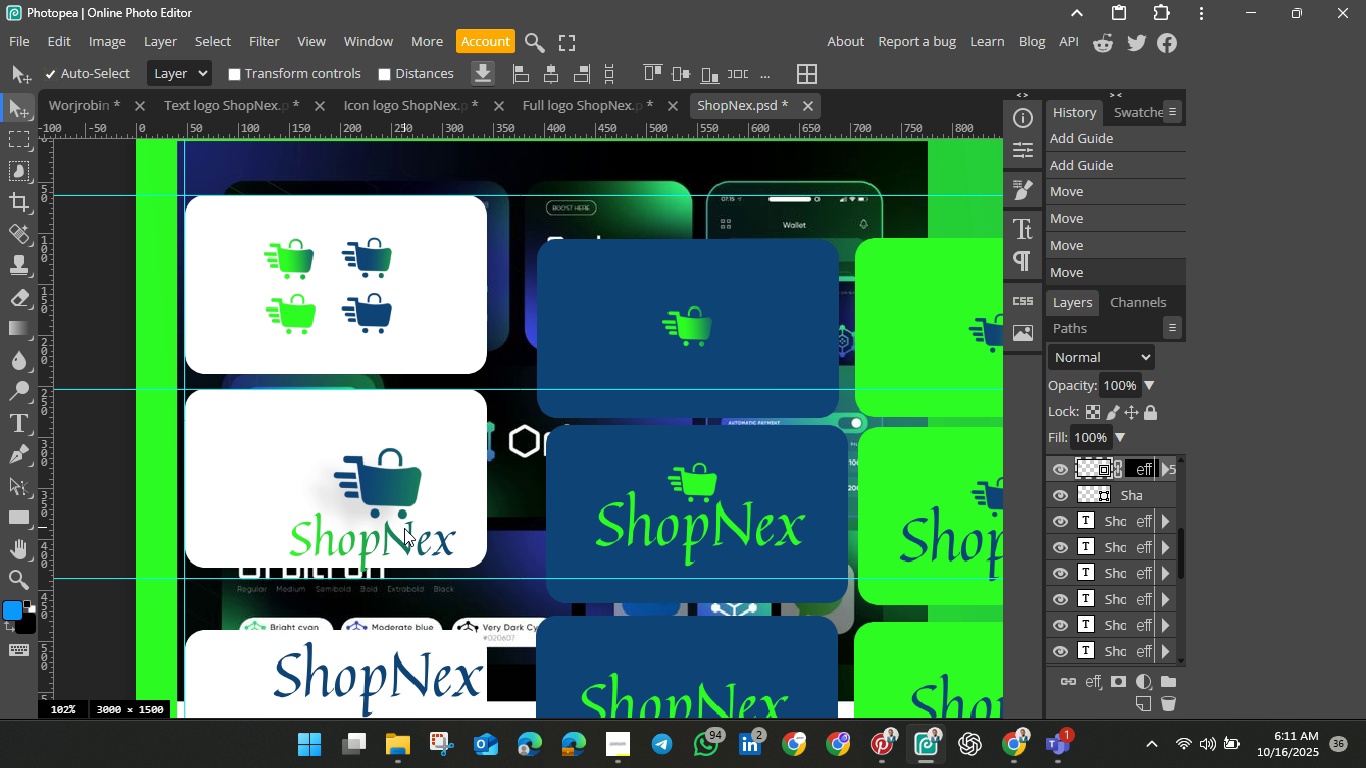 
key(Shift+ShiftLeft)
 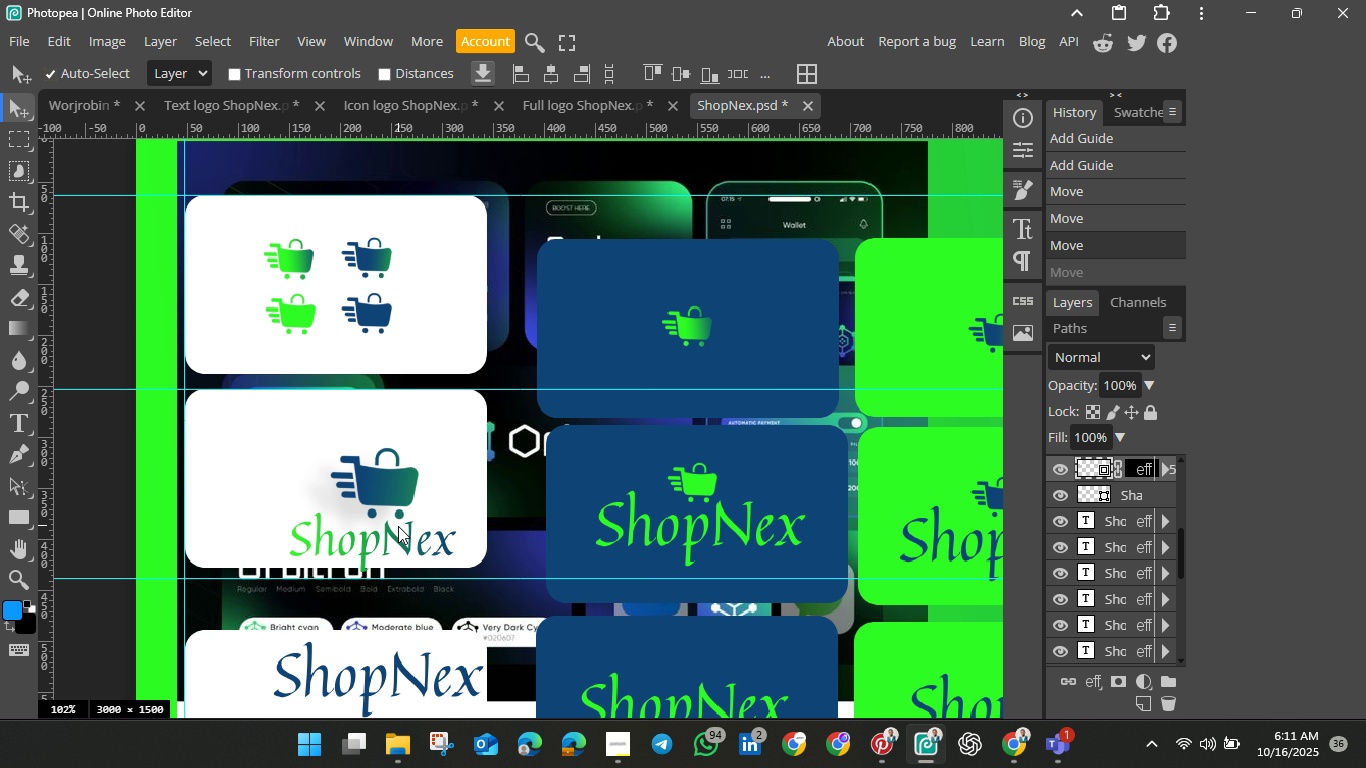 
key(Control+Z)
 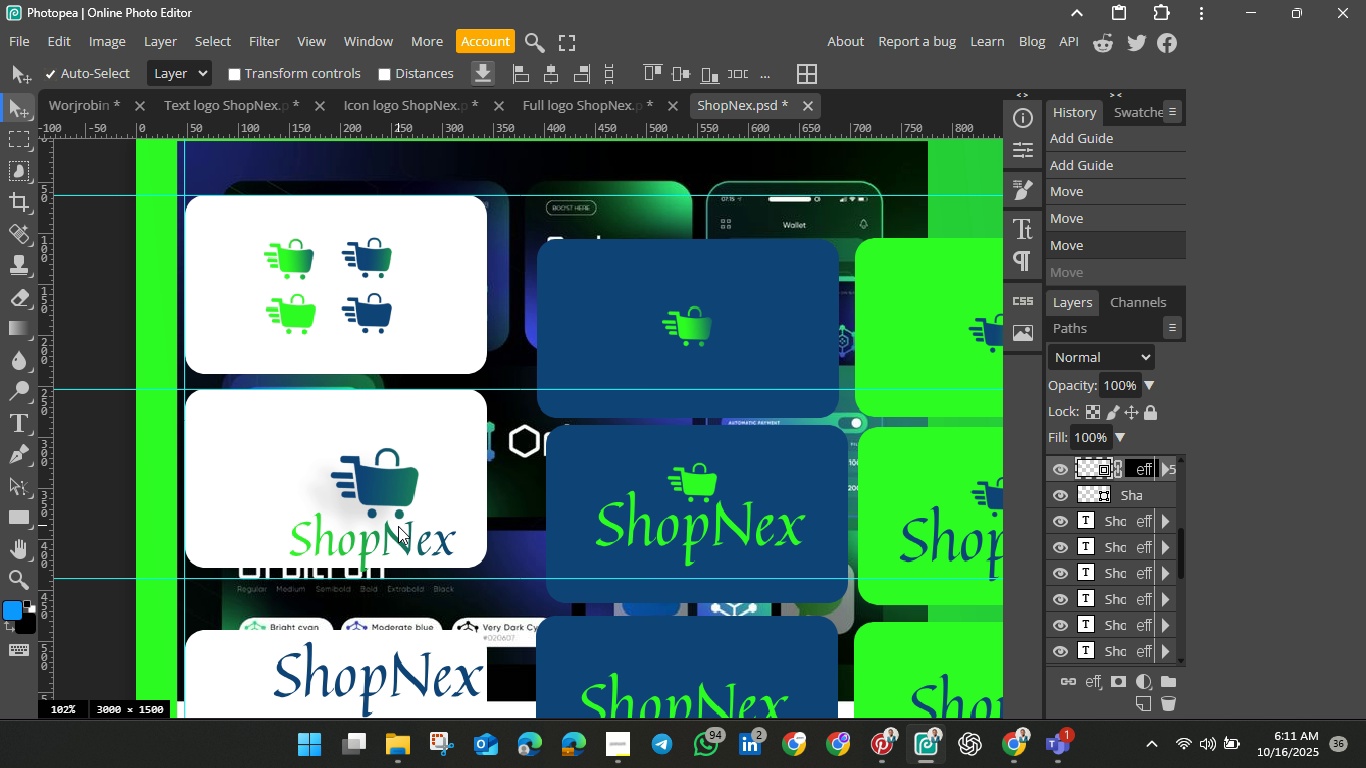 
key(Control+Z)
 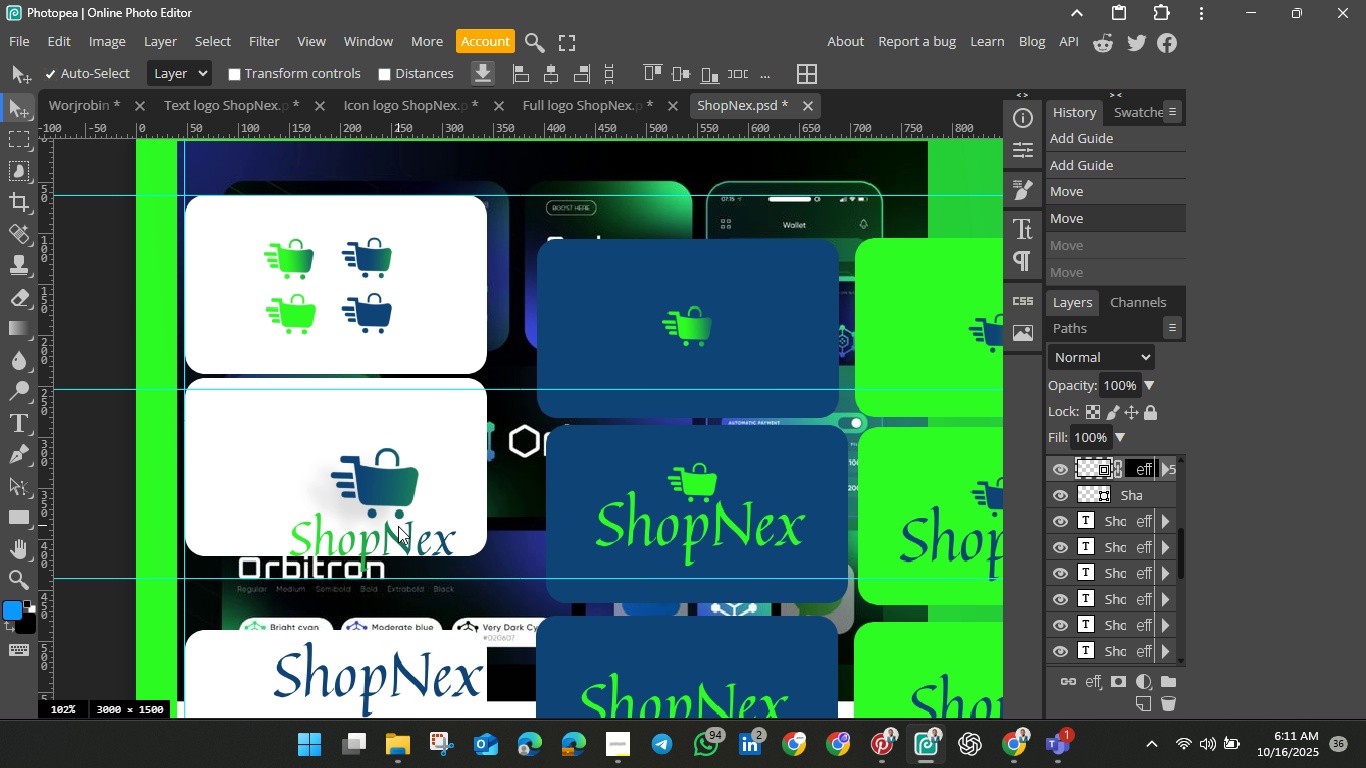 
left_click_drag(start_coordinate=[424, 442], to_coordinate=[426, 457])
 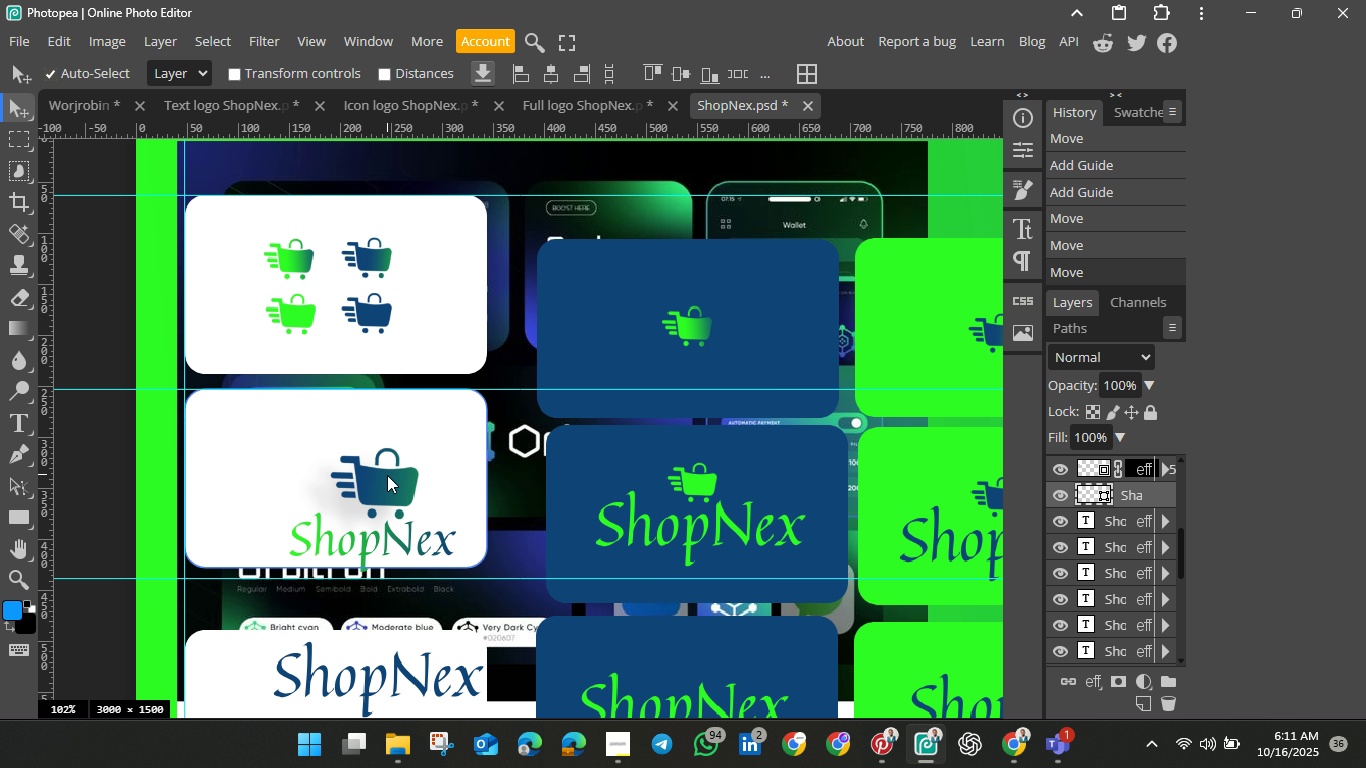 
hold_key(key=ShiftLeft, duration=0.66)
 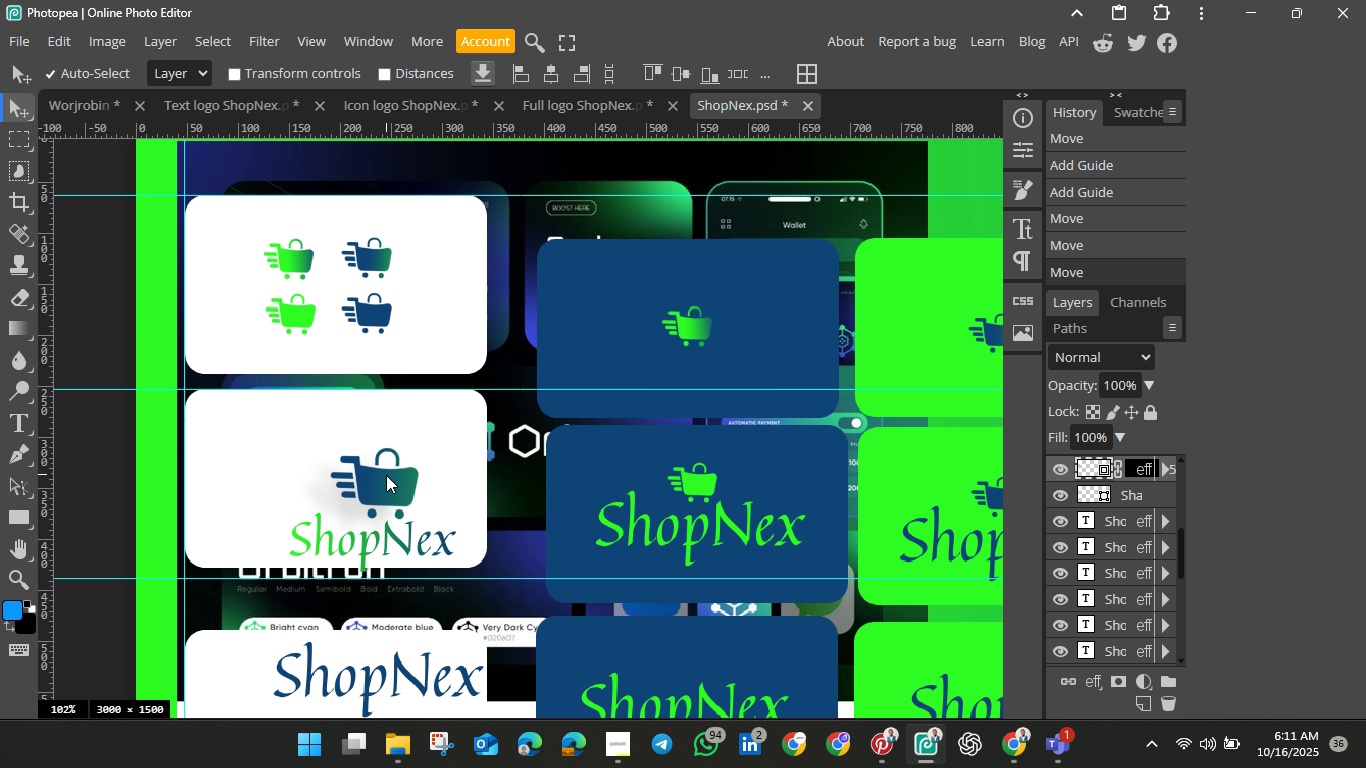 
left_click([386, 475])
 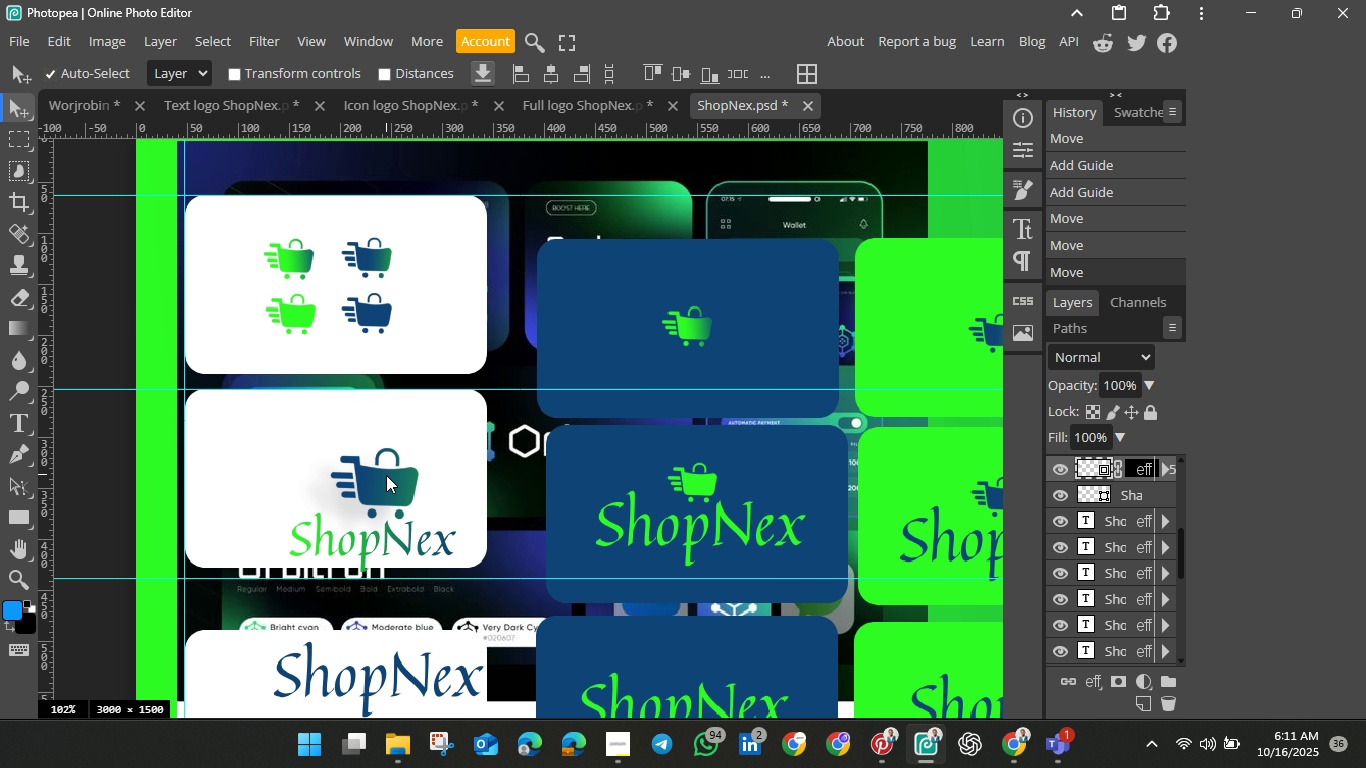 
left_click([386, 475])
 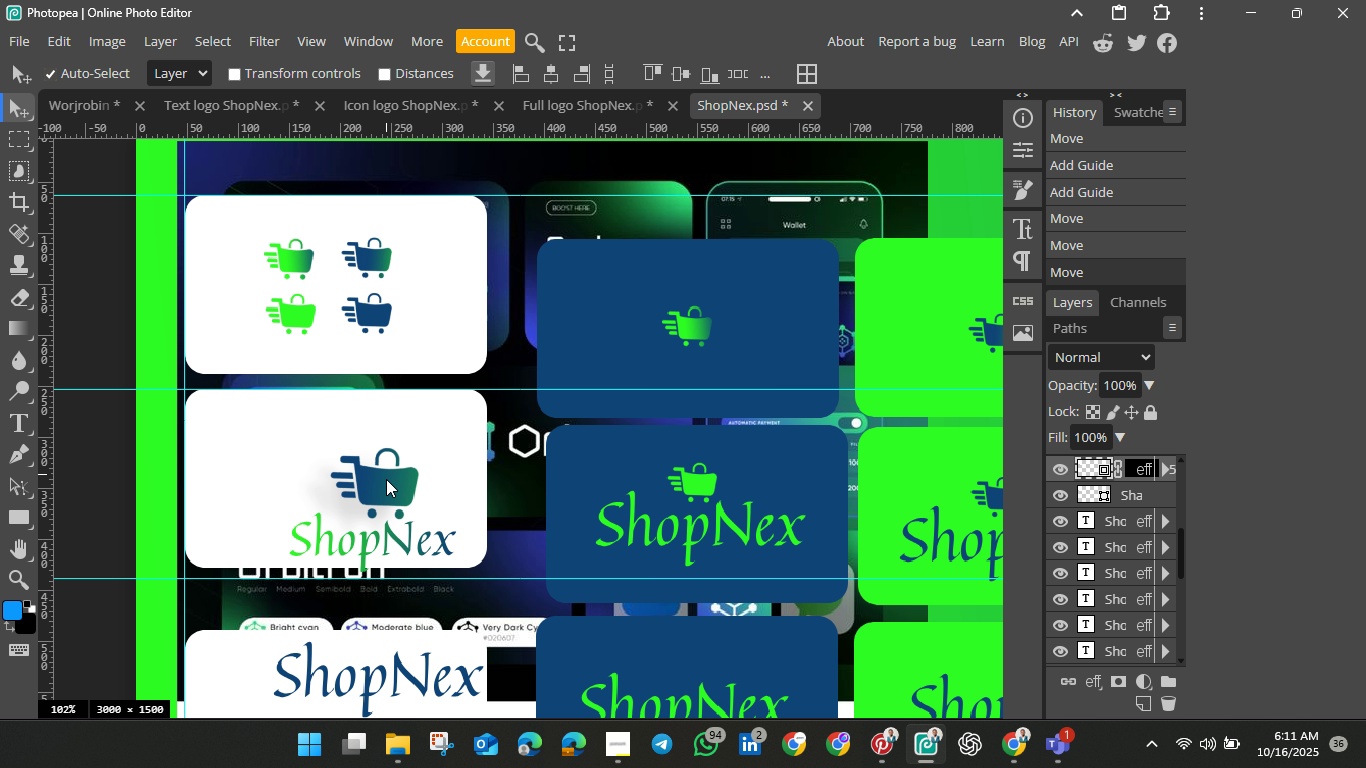 
hold_key(key=ShiftLeft, duration=1.51)
left_click([404, 546])
 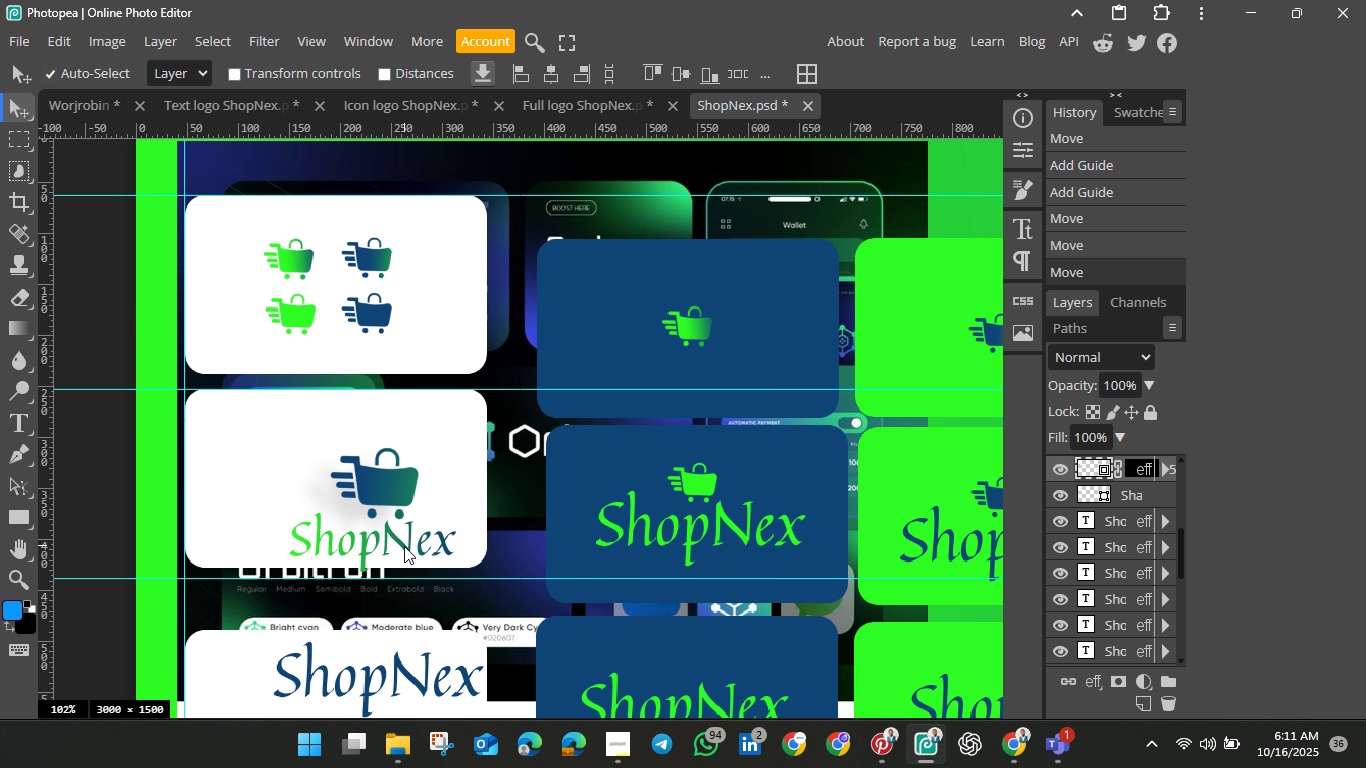 
hold_key(key=ShiftLeft, duration=1.5)
 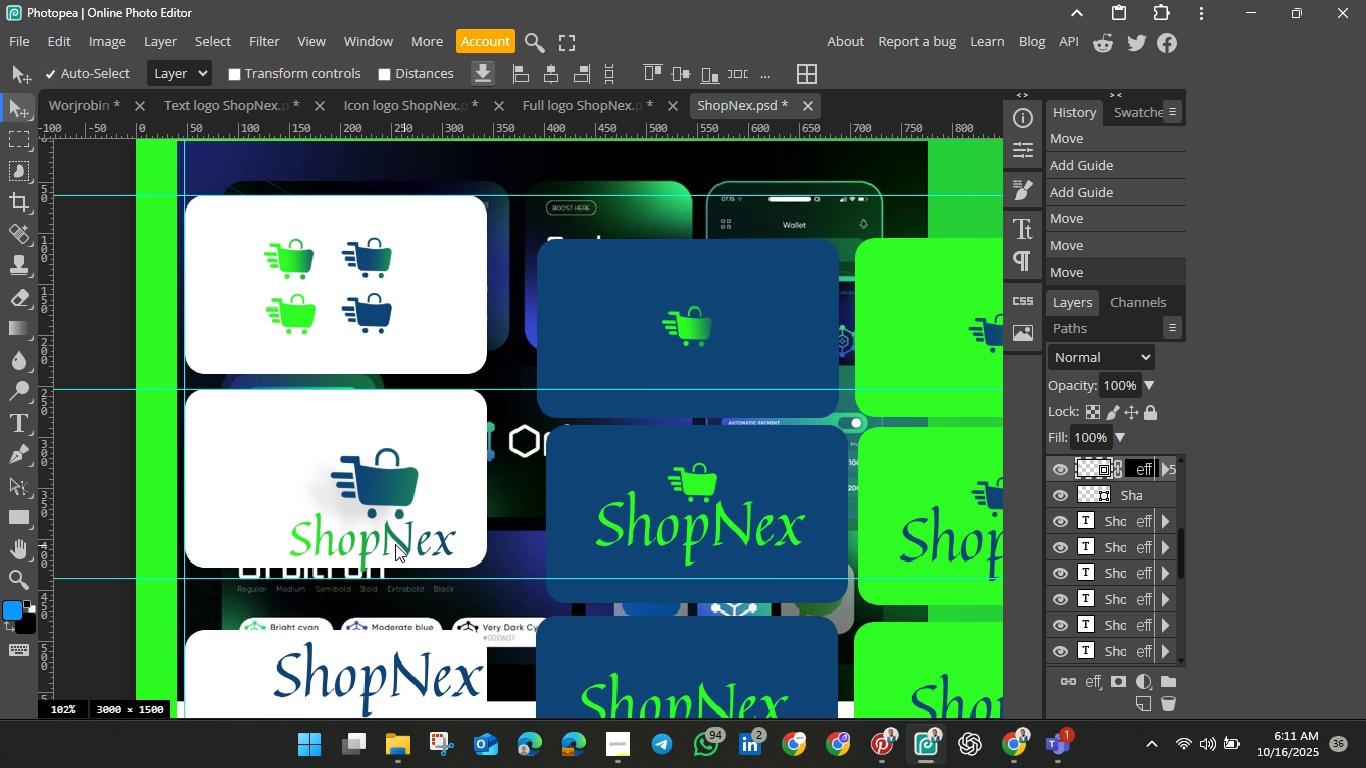 
hold_key(key=ShiftLeft, duration=1.5)
 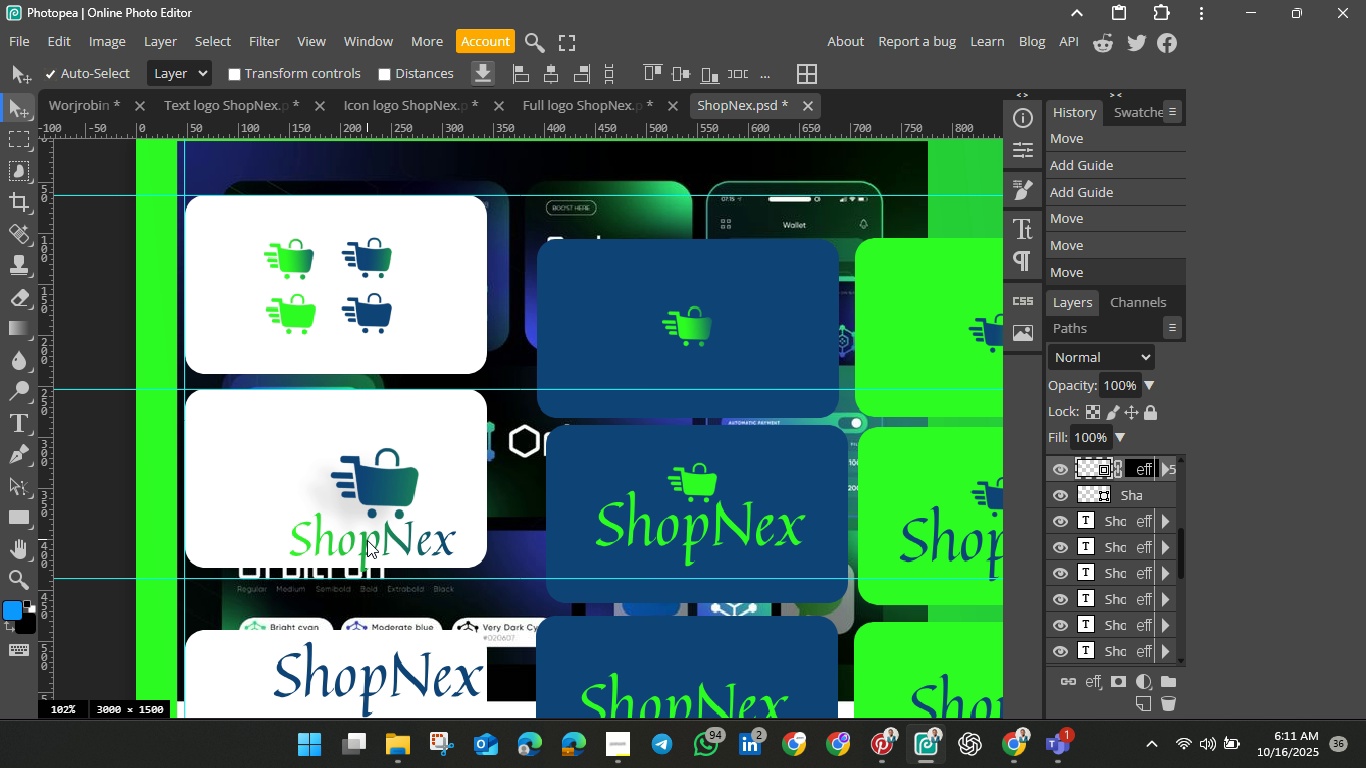 
hold_key(key=ShiftLeft, duration=1.5)
left_click([367, 540])
 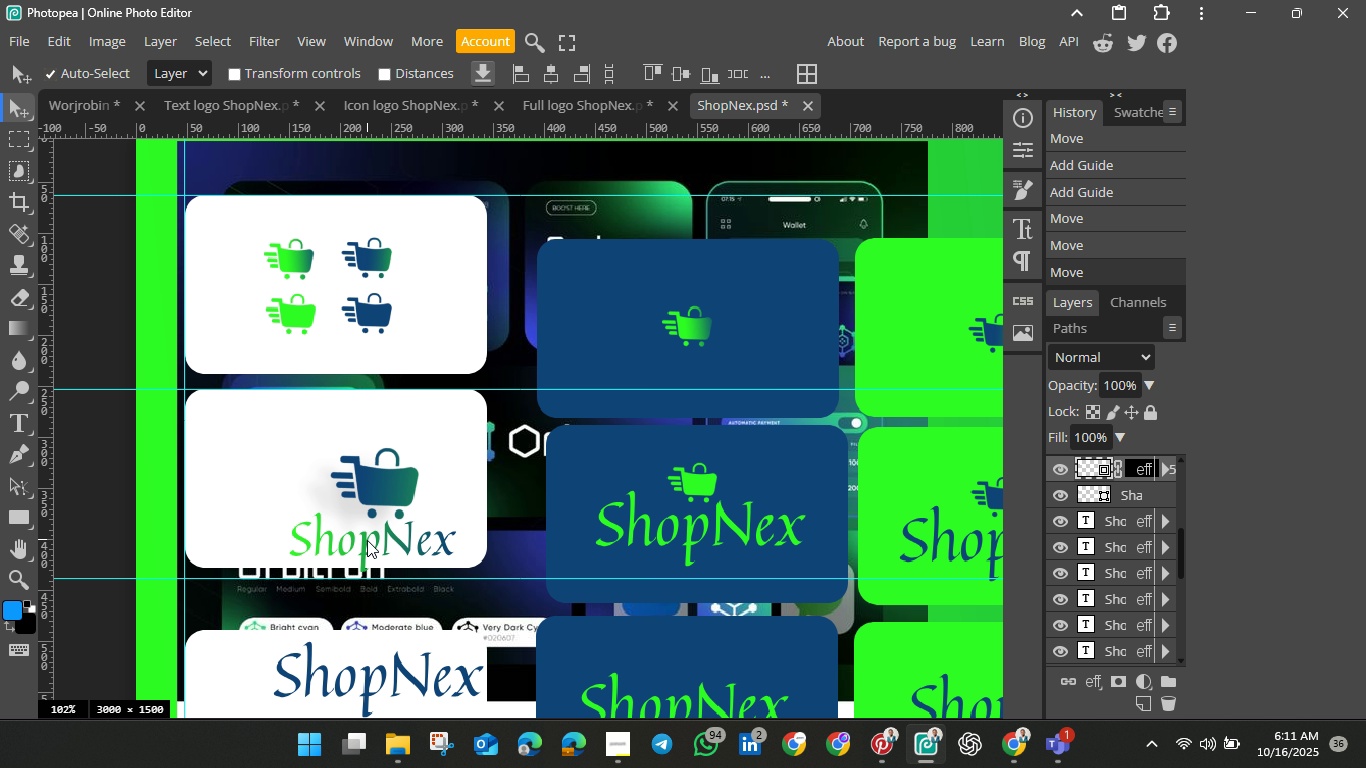 
left_click_drag(start_coordinate=[367, 540], to_coordinate=[327, 509])
 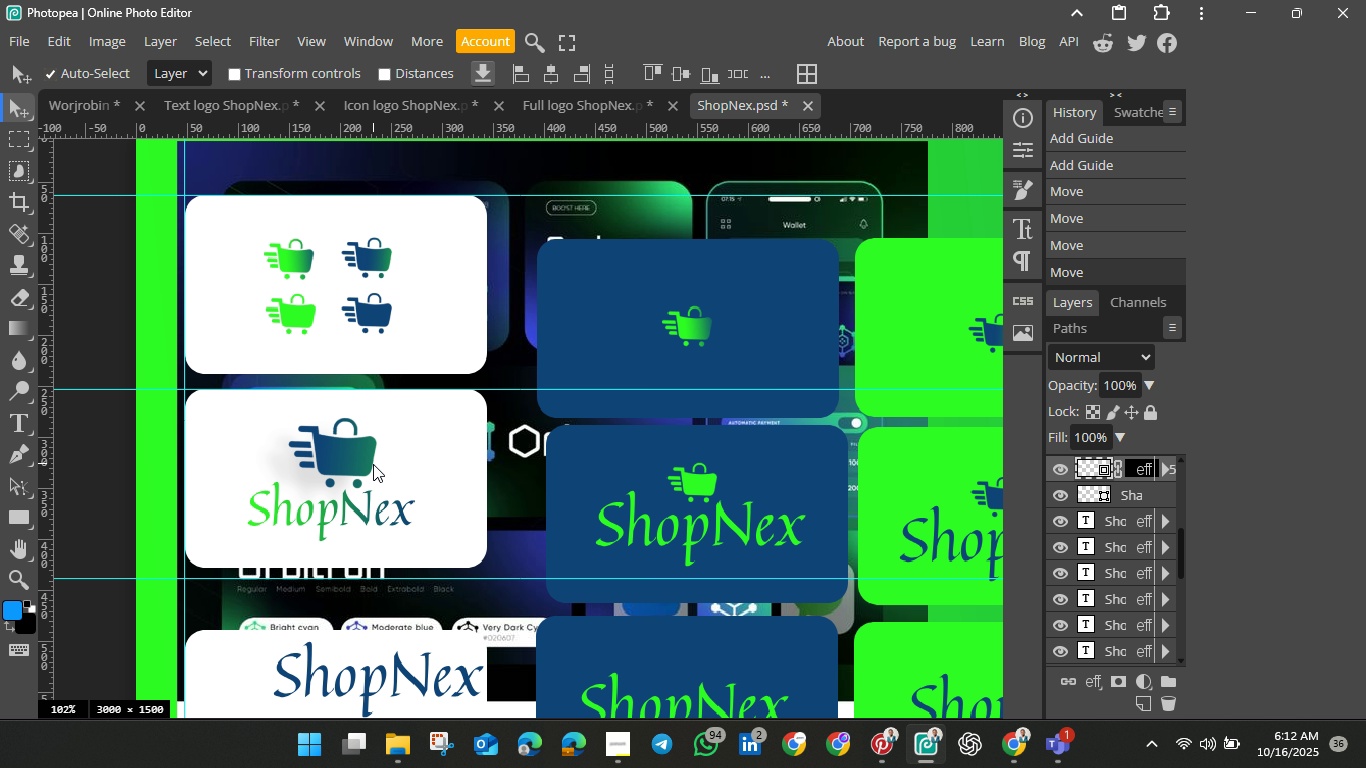 
hold_key(key=ShiftLeft, duration=1.19)
 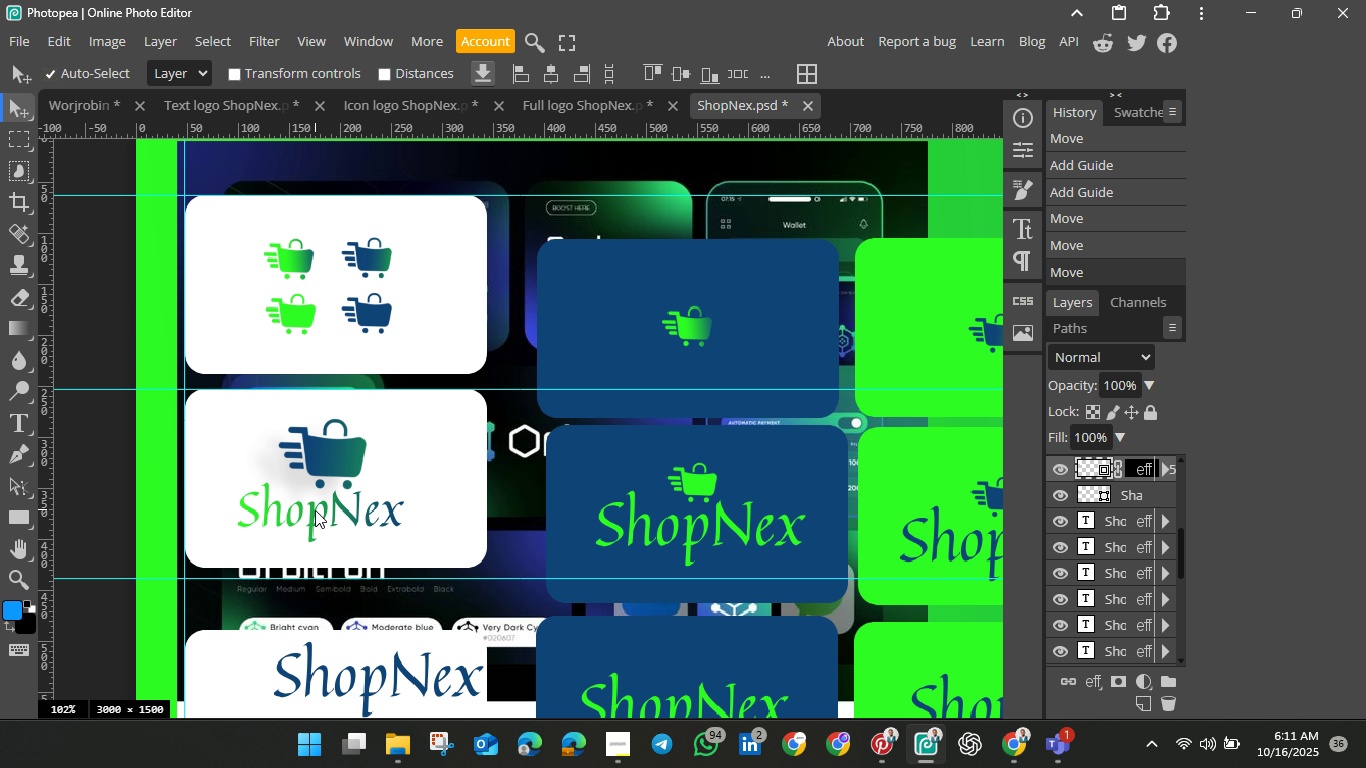 
scroll: coordinate [373, 476], scroll_direction: down, amount: 3.0
 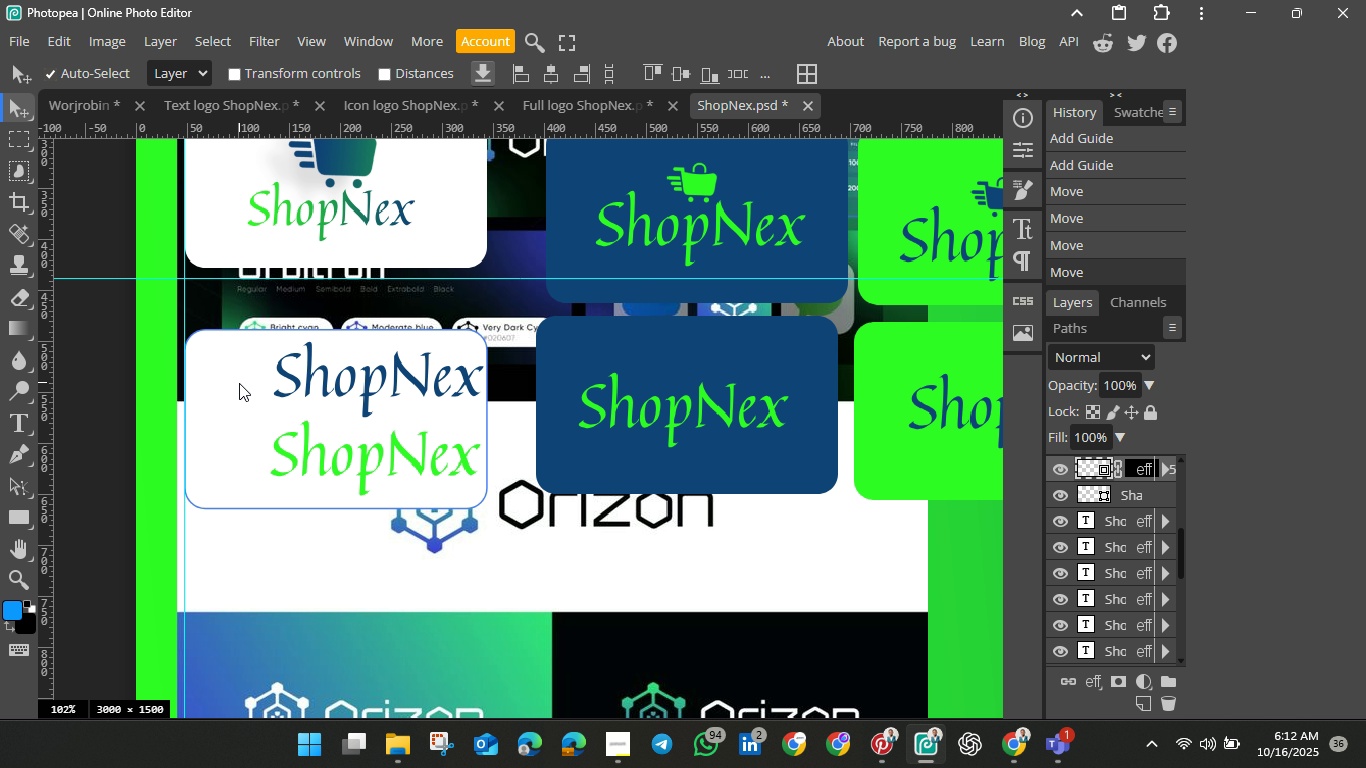 
left_click([239, 383])
 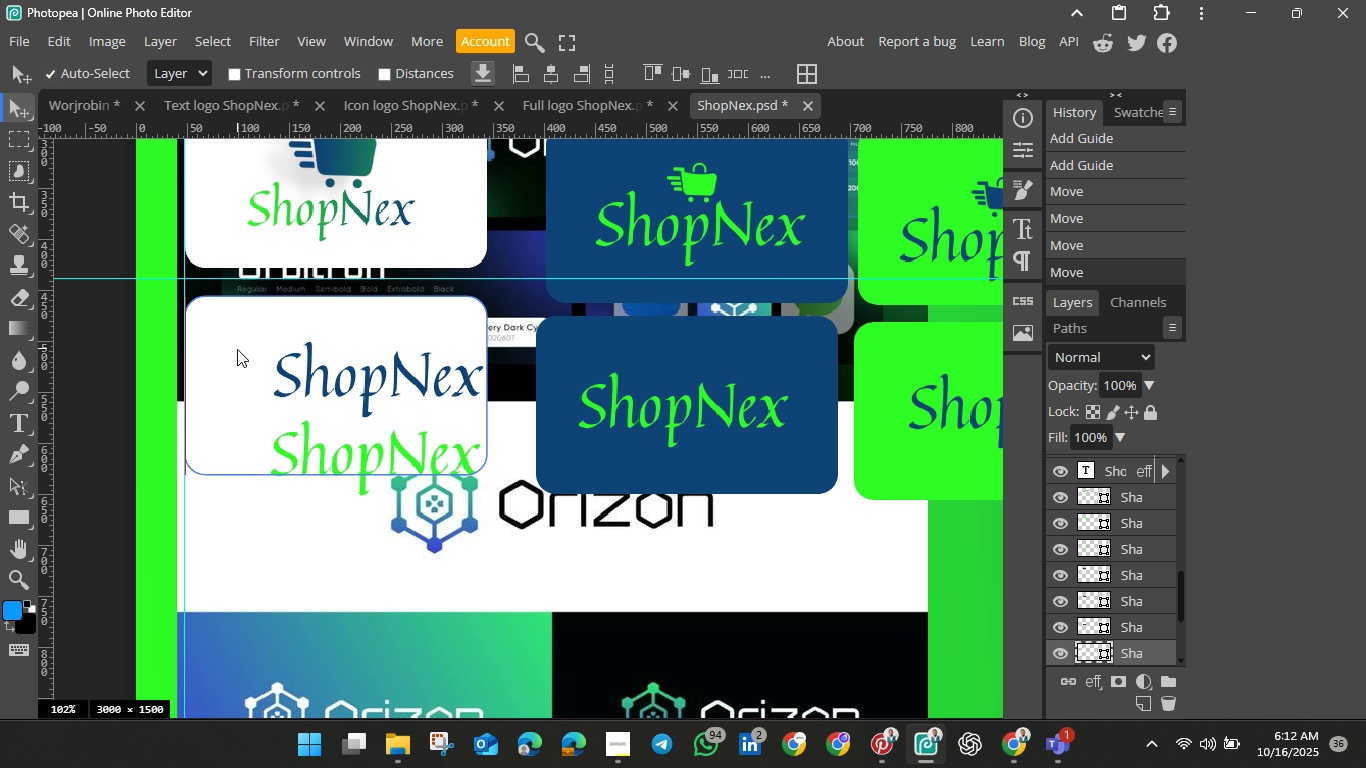 
left_click_drag(start_coordinate=[239, 383], to_coordinate=[241, 334])
 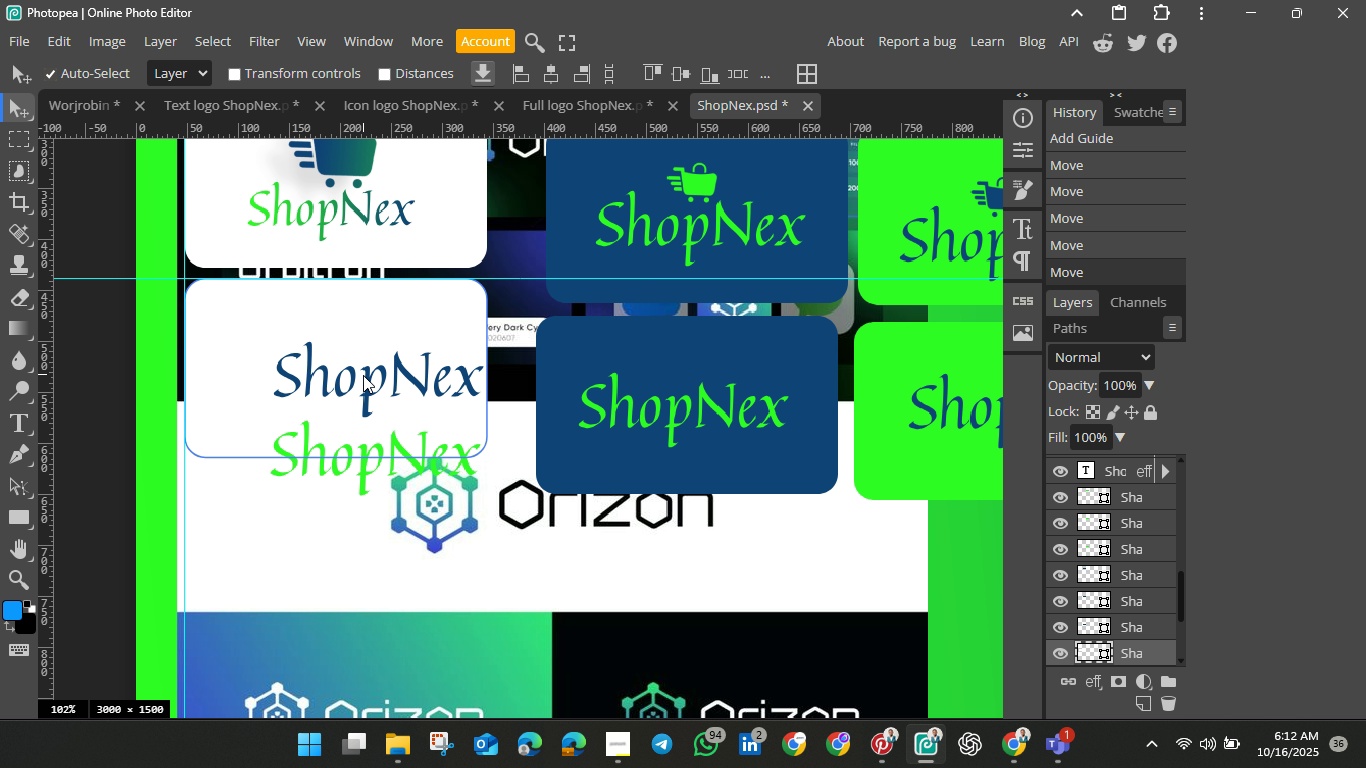 
left_click([363, 375])
 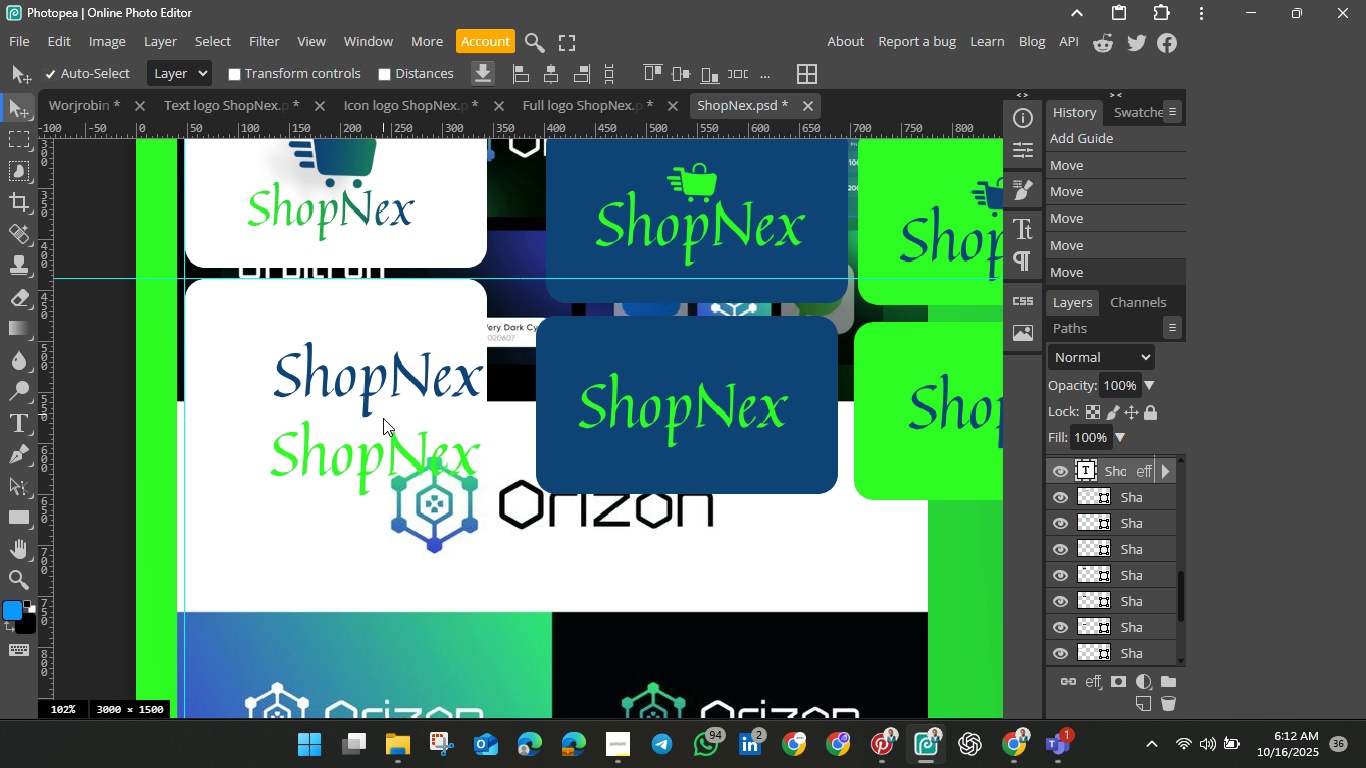 
hold_key(key=ShiftLeft, duration=1.51)
 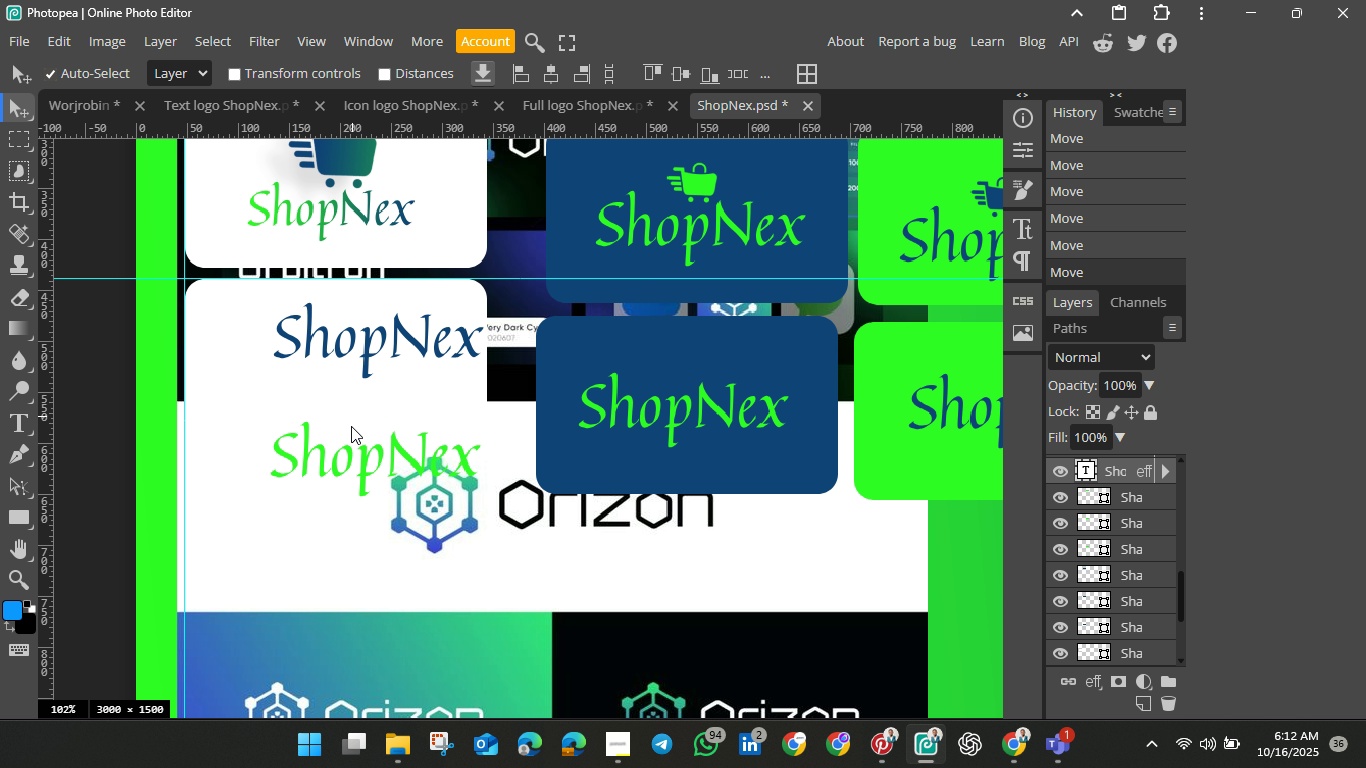 
hold_key(key=ShiftLeft, duration=1.51)
left_click_drag(start_coordinate=[385, 457], to_coordinate=[355, 438])
 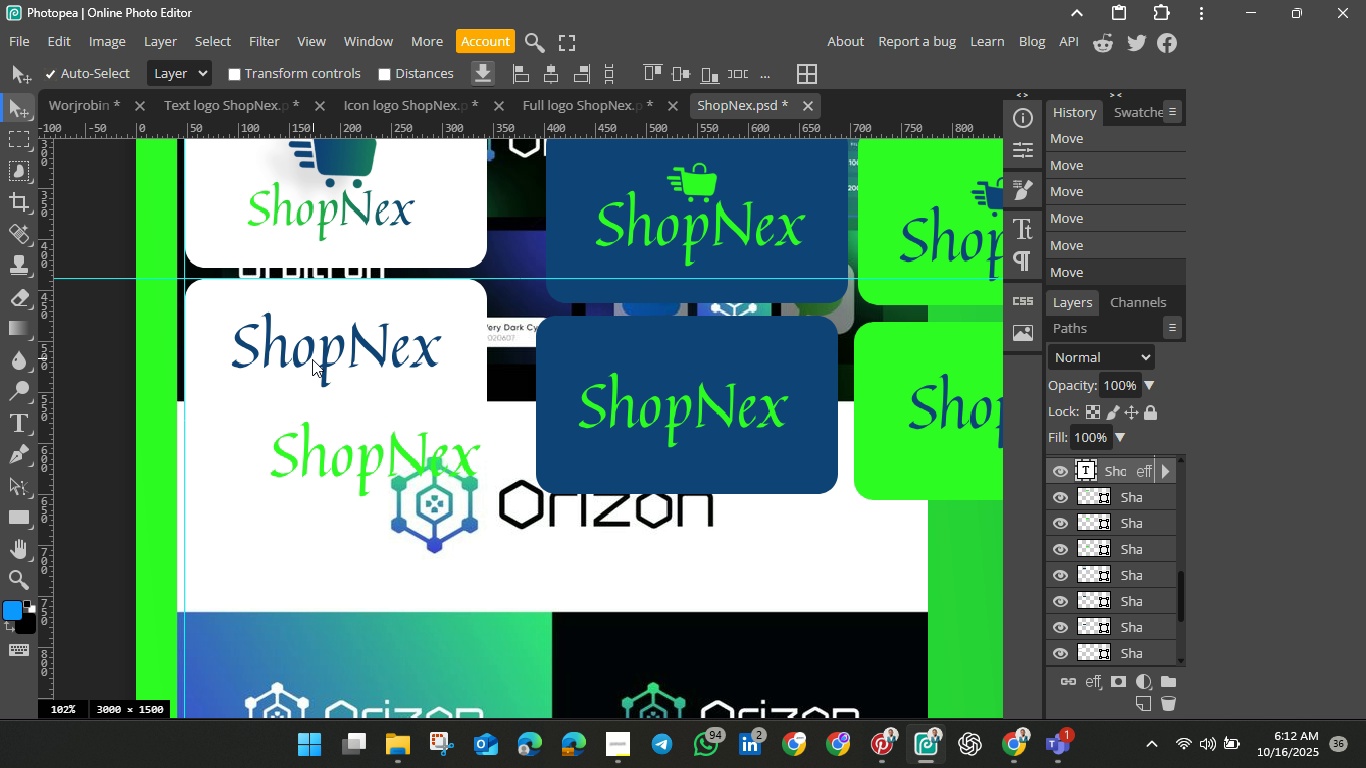 
left_click_drag(start_coordinate=[355, 370], to_coordinate=[311, 357])
 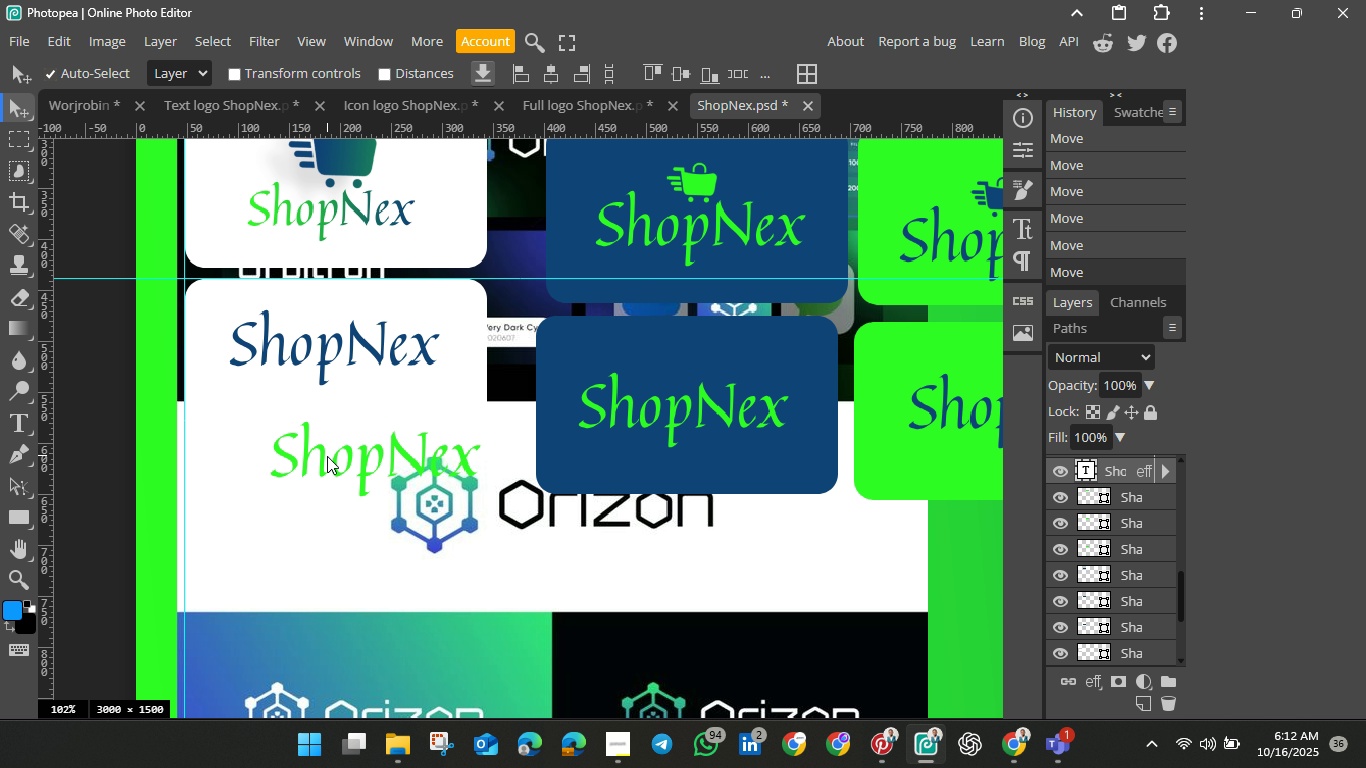 
left_click([327, 456])
 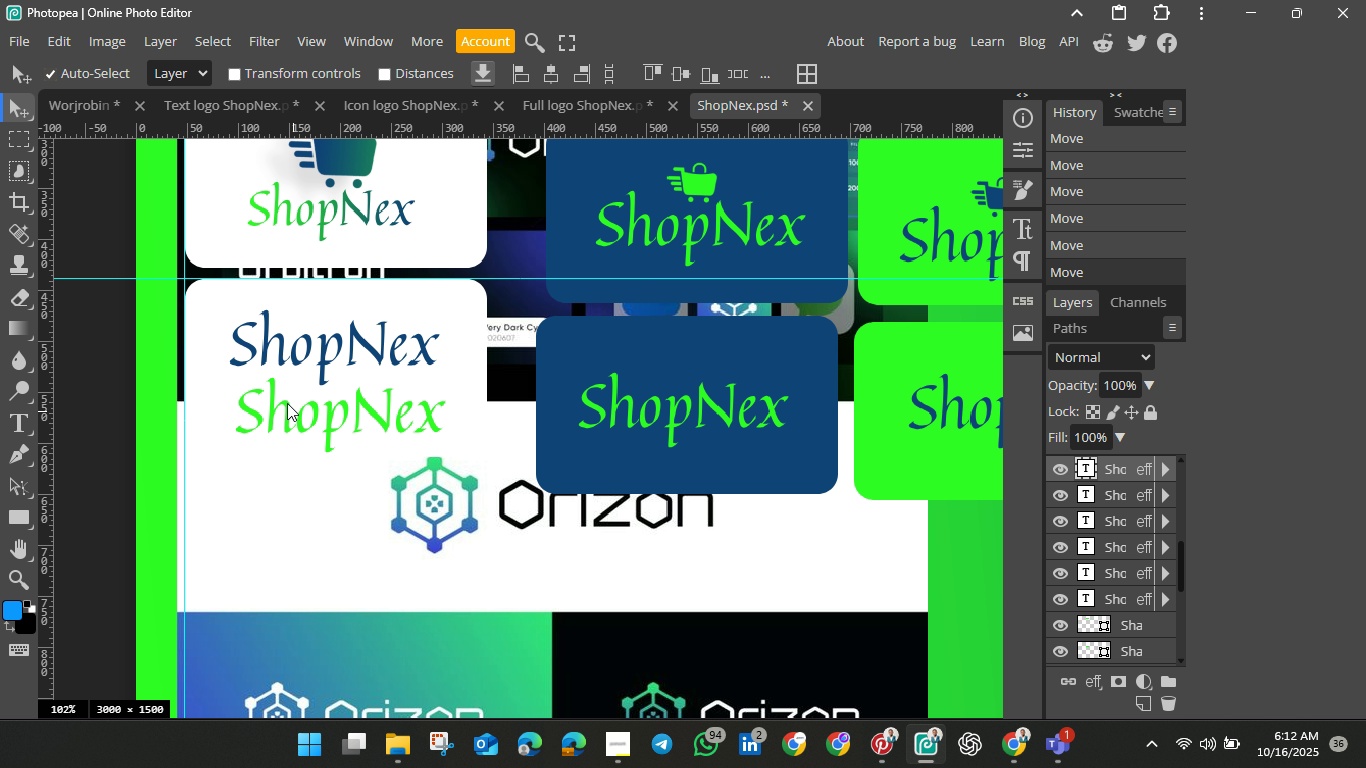 
left_click_drag(start_coordinate=[328, 456], to_coordinate=[275, 404])
 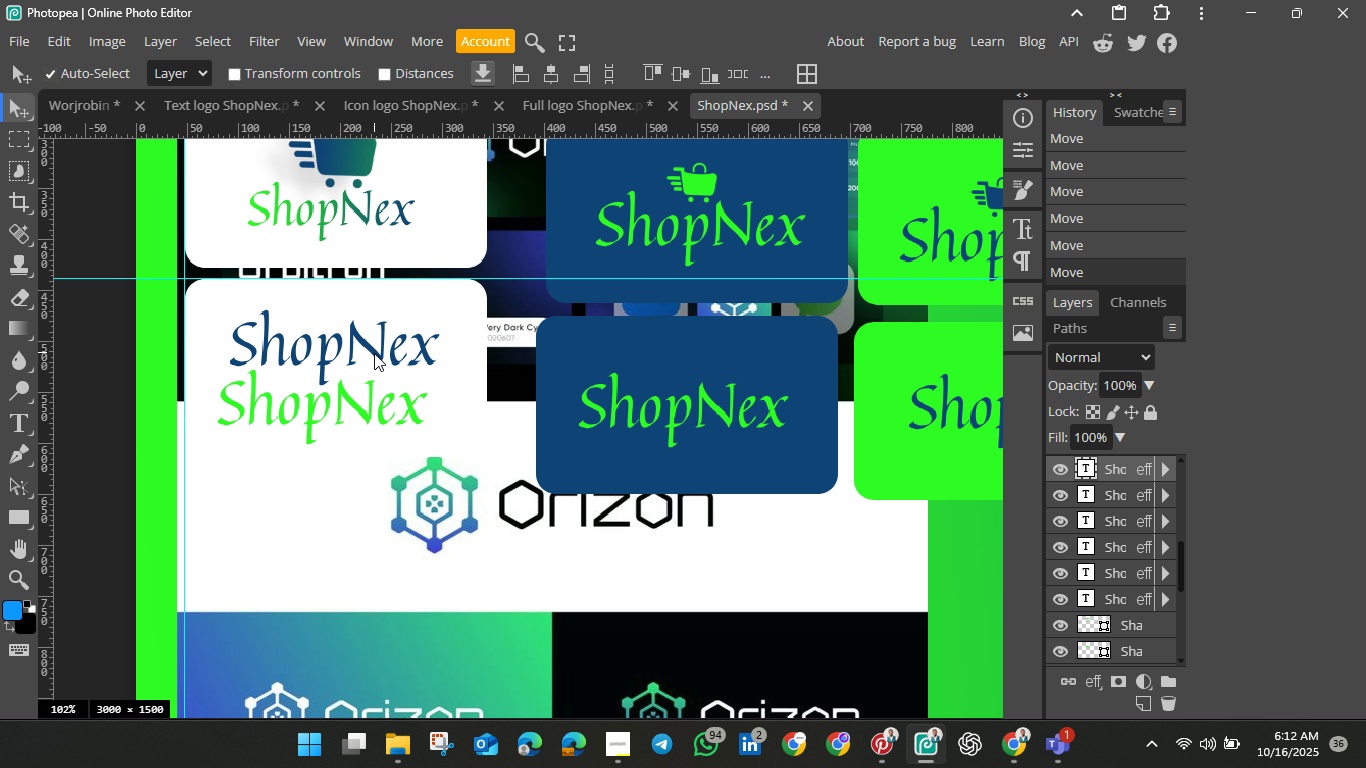 
left_click_drag(start_coordinate=[374, 353], to_coordinate=[373, 345])
 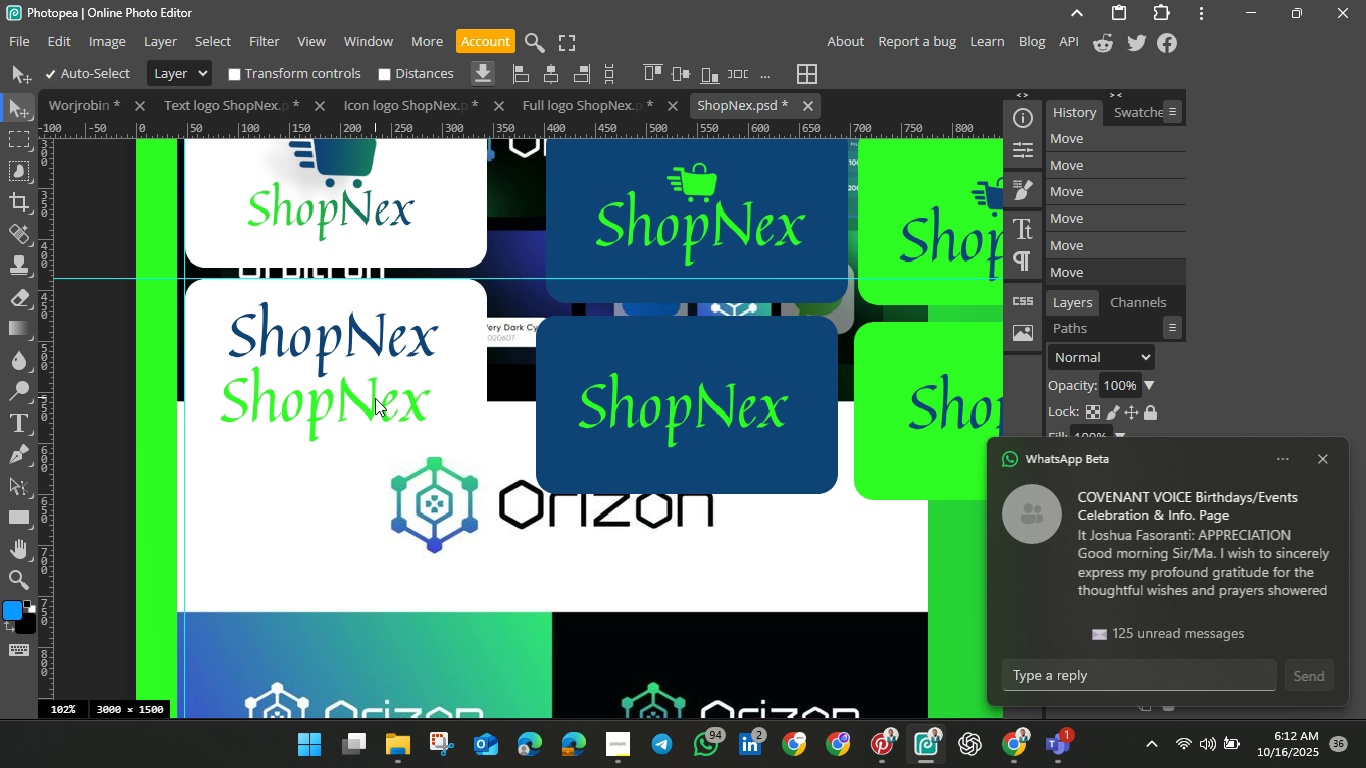 
wait(9.86)
 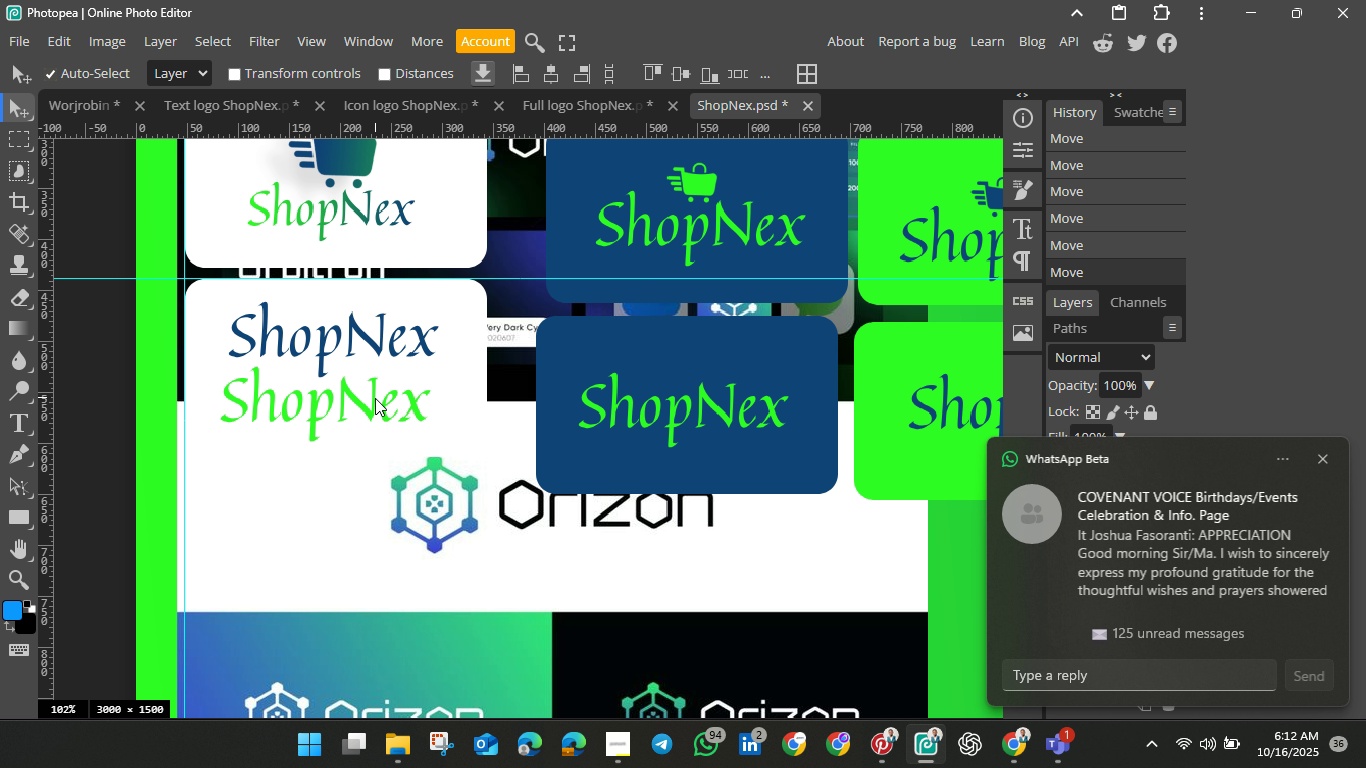 
left_click_drag(start_coordinate=[375, 398], to_coordinate=[381, 397])
 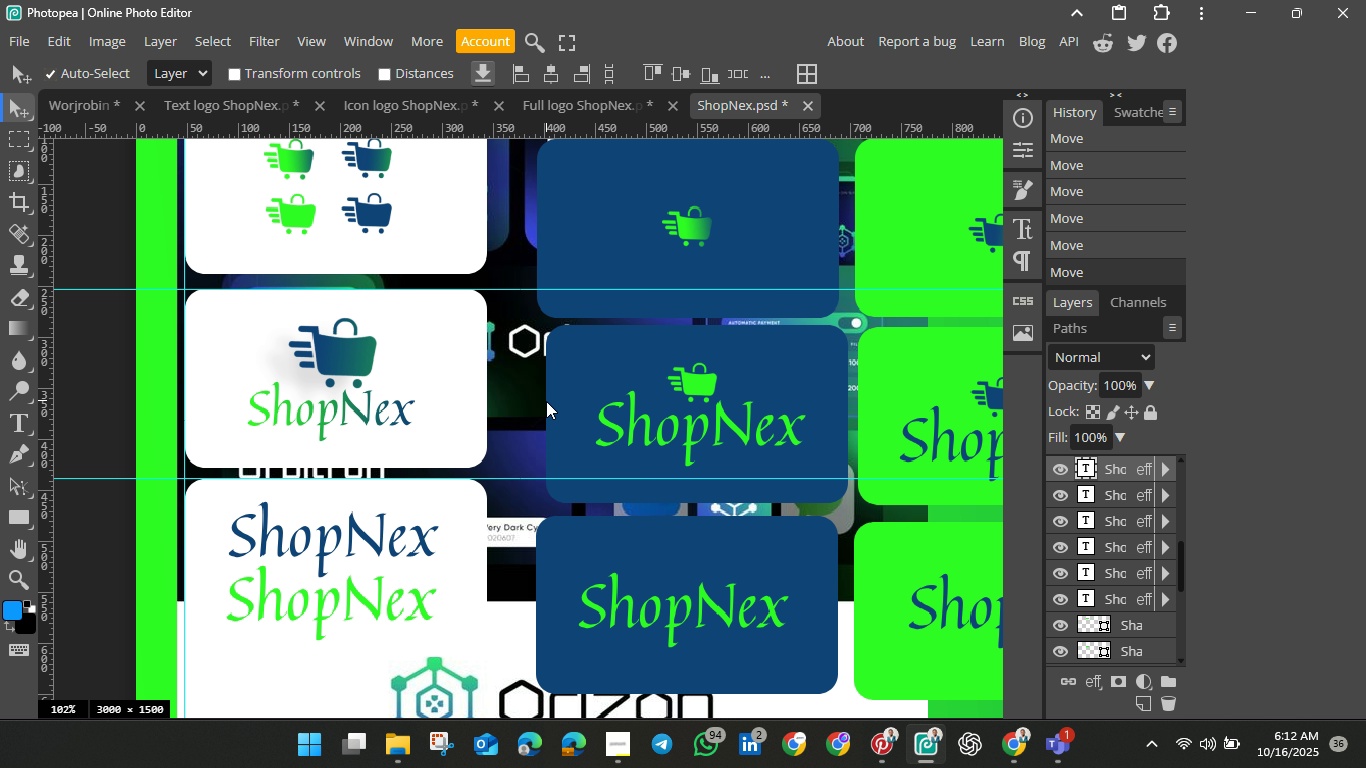 
scroll: coordinate [548, 401], scroll_direction: up, amount: 3.0
 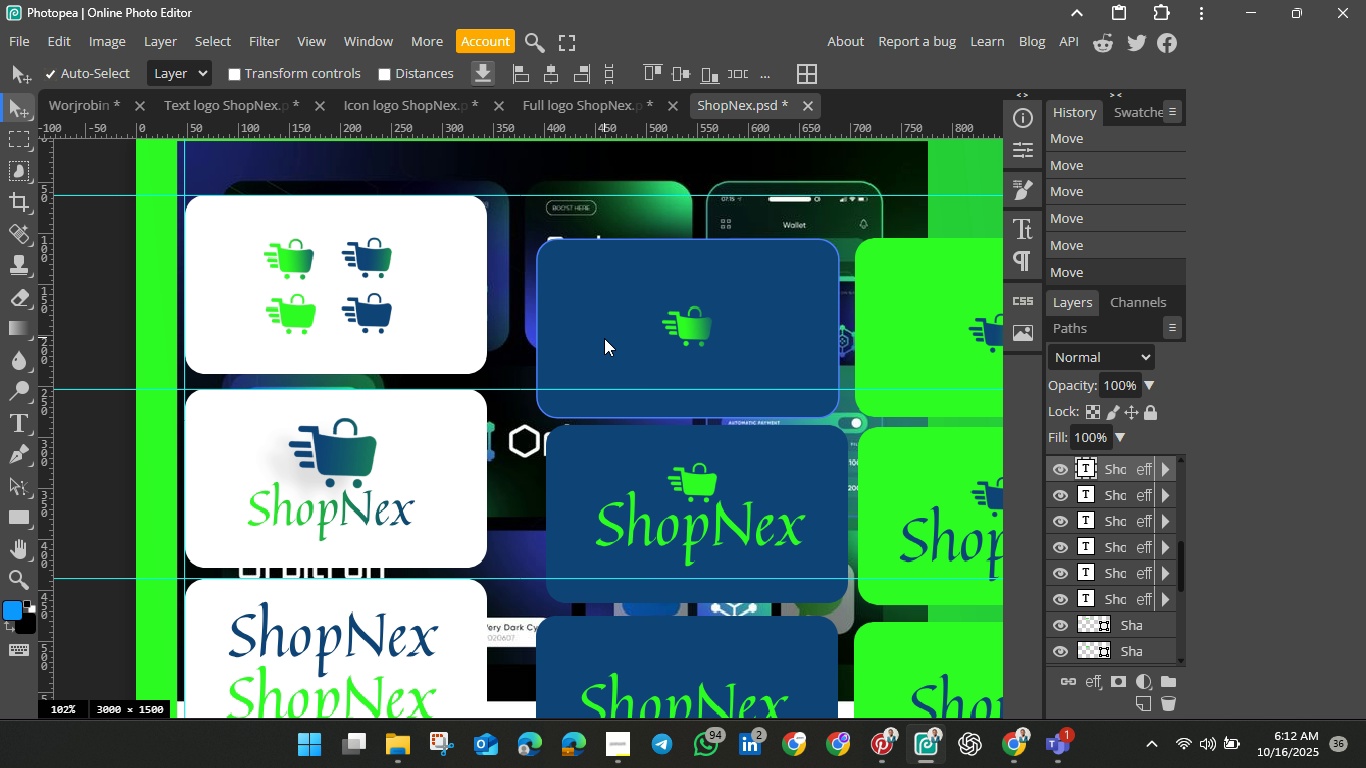 
left_click([604, 338])
 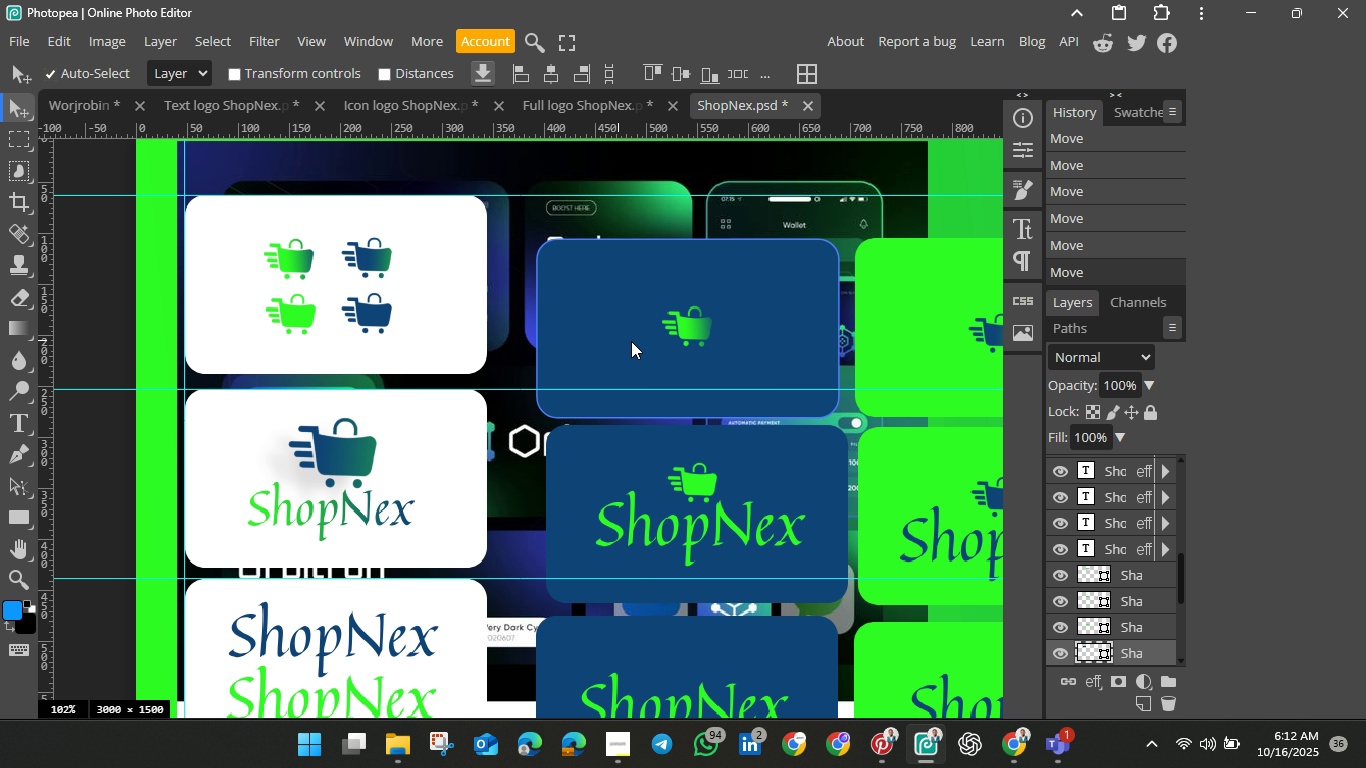 
hold_key(key=ShiftLeft, duration=1.51)
left_click([692, 325])
 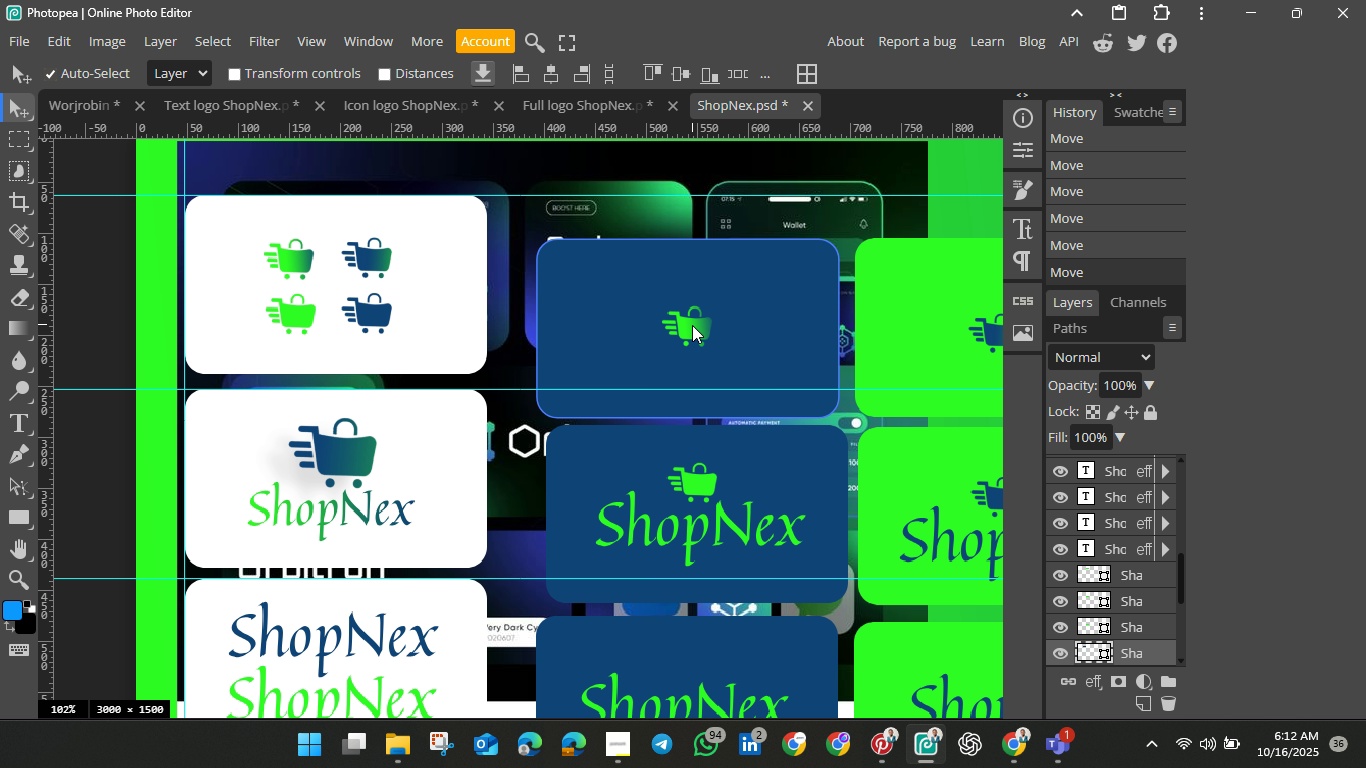 
key(Shift+ShiftLeft)
 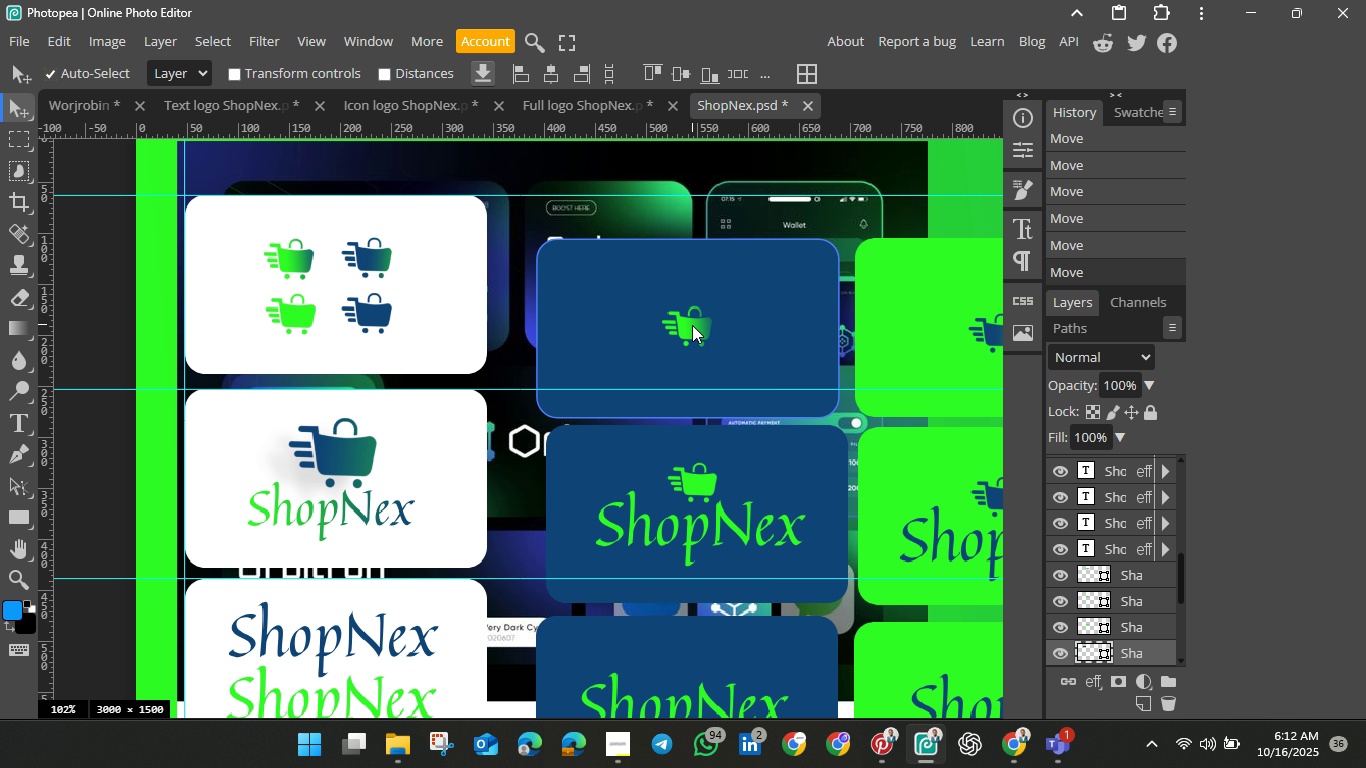 
key(Shift+ShiftLeft)
 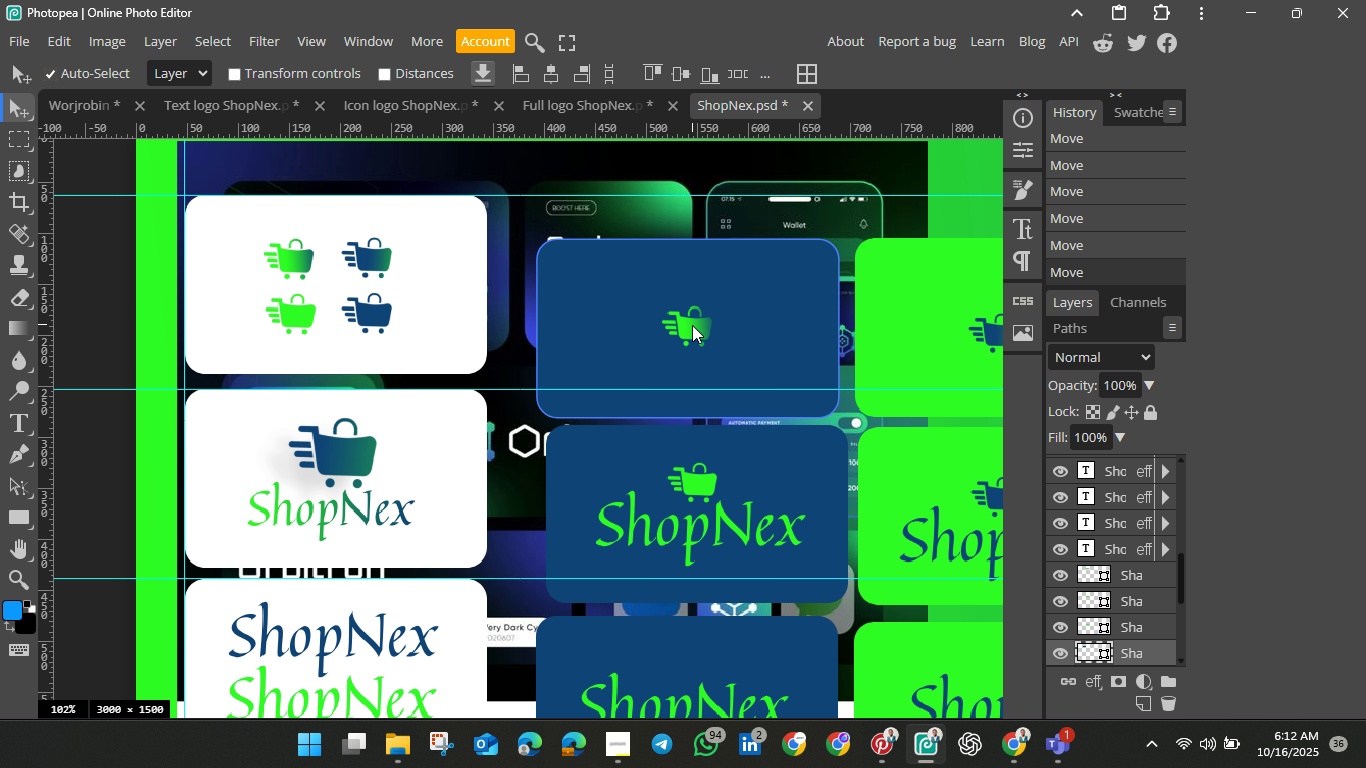 
key(Shift+ShiftLeft)
 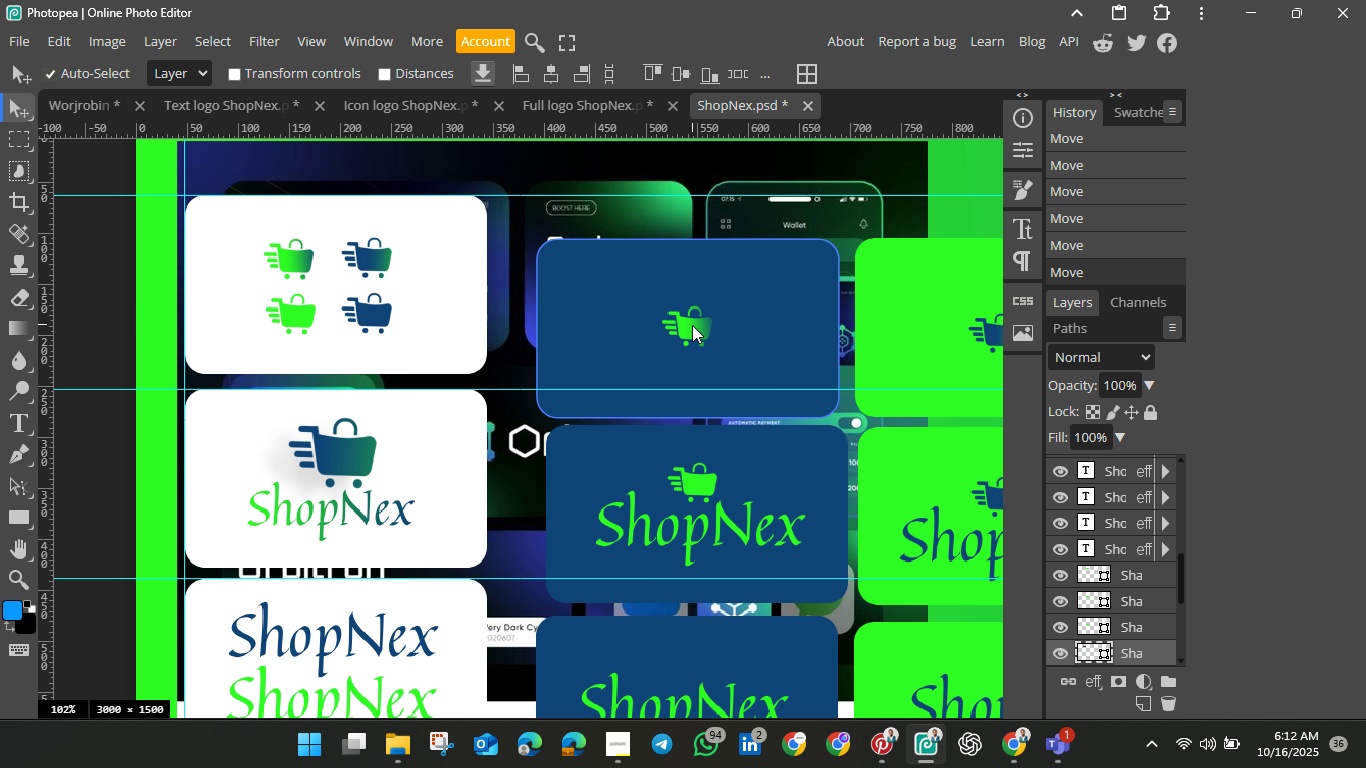 
key(Shift+ShiftLeft)
 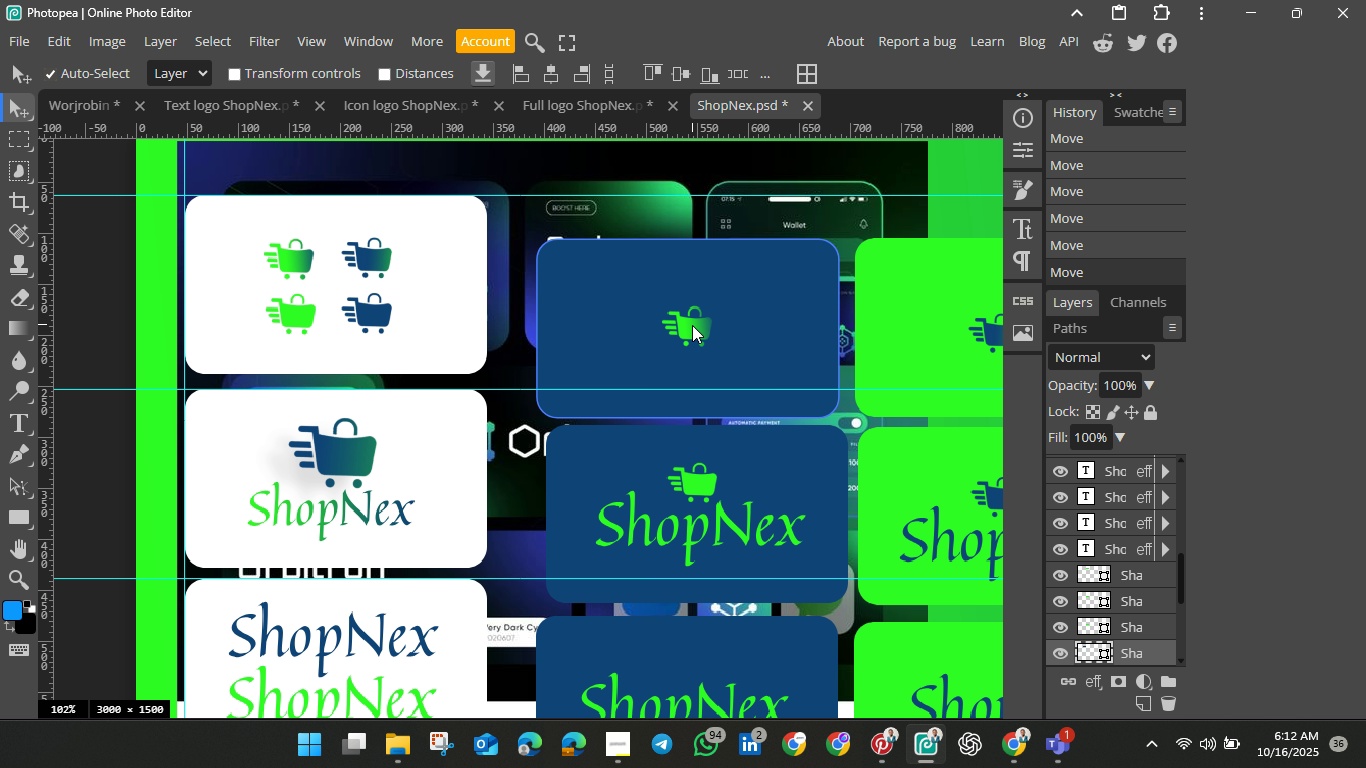 
key(Shift+ShiftLeft)
 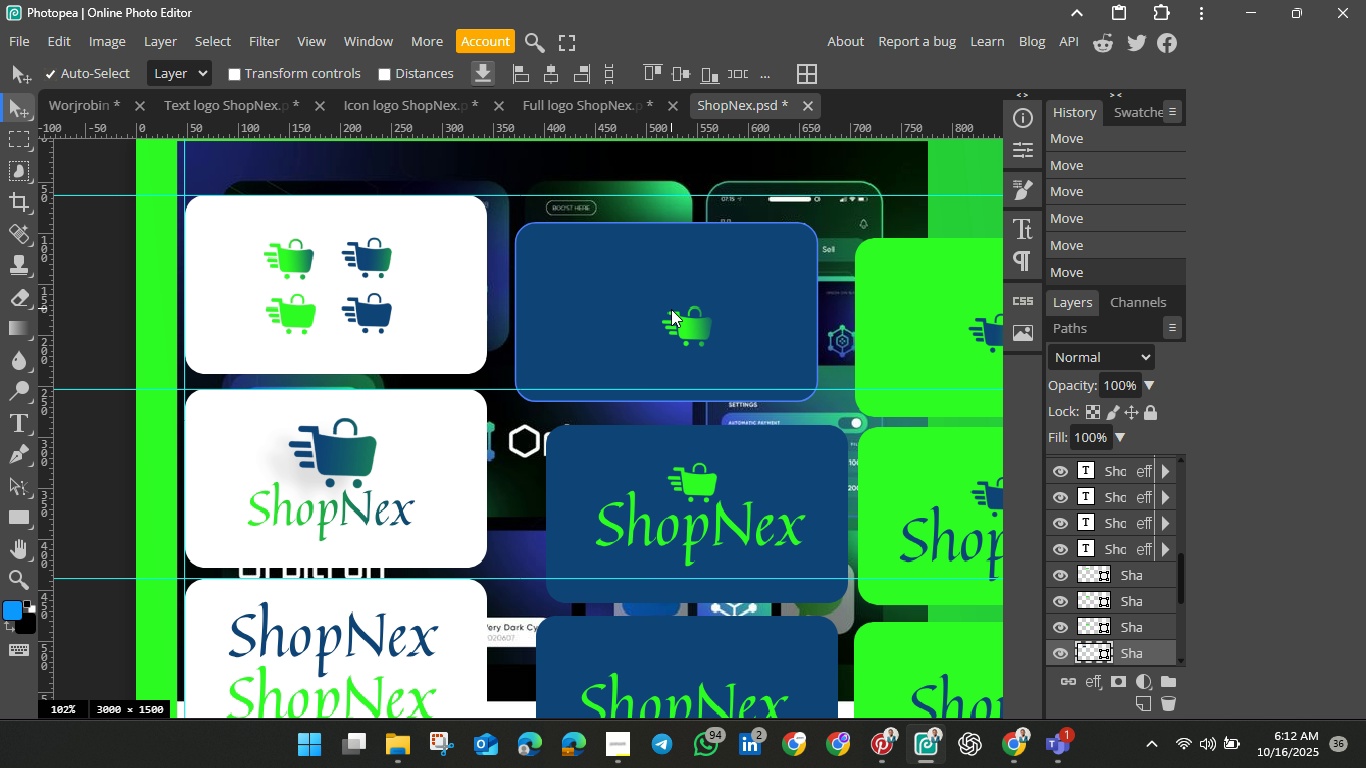 
left_click_drag(start_coordinate=[692, 325], to_coordinate=[642, 282])
 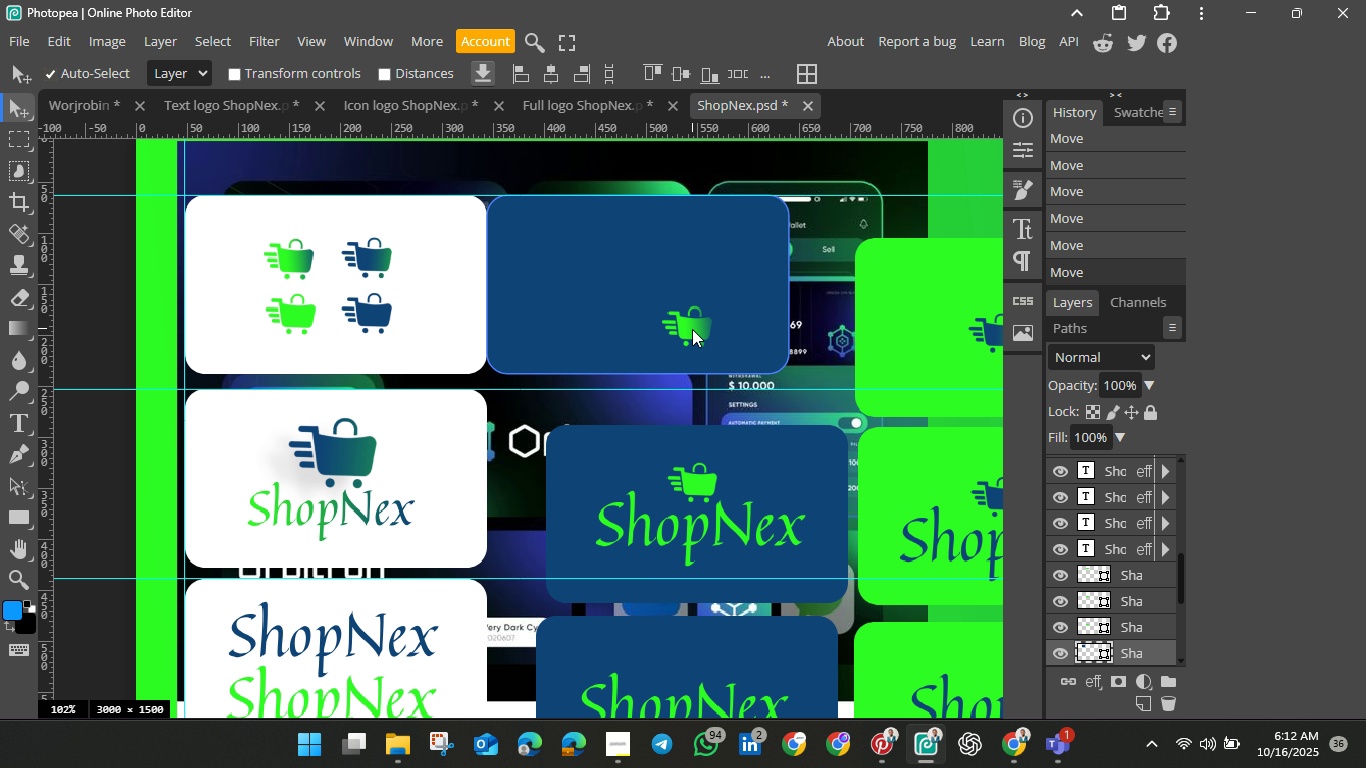 
left_click([692, 329])
 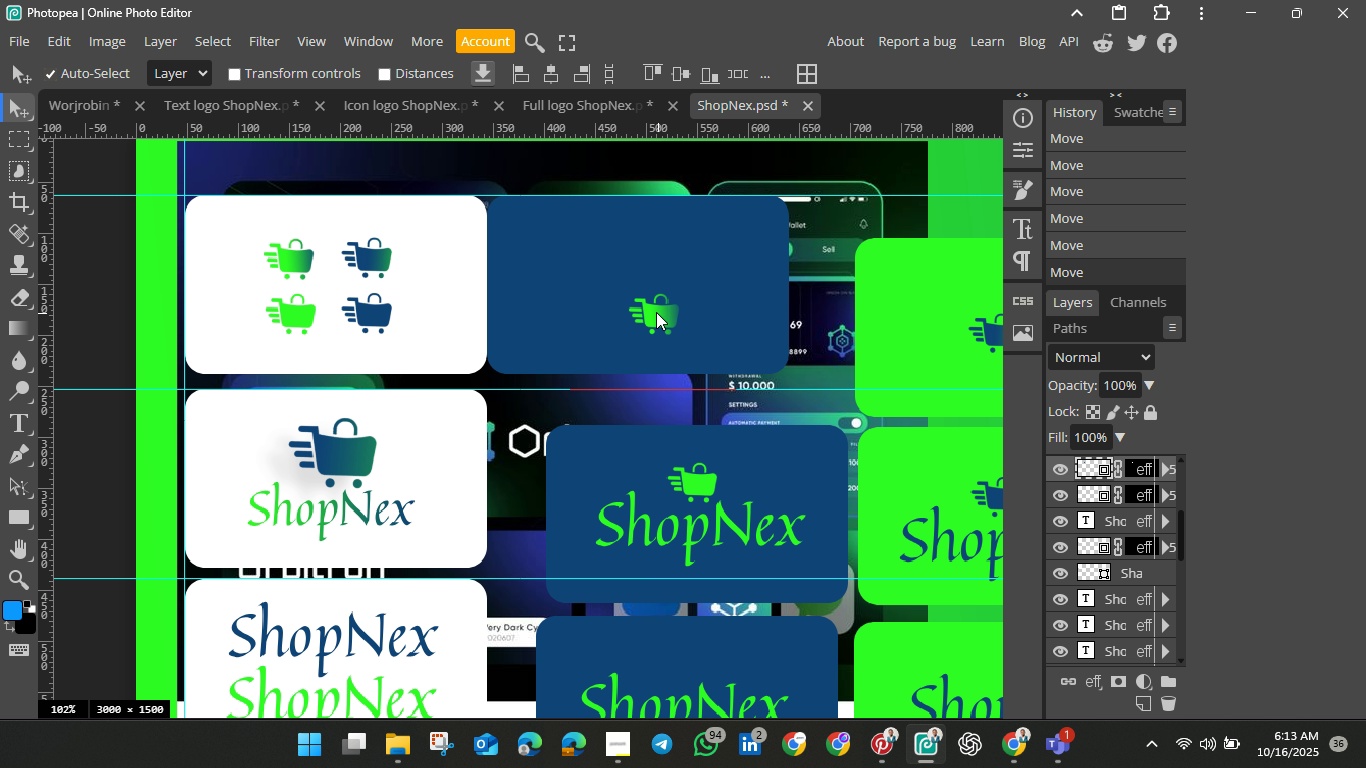 
left_click_drag(start_coordinate=[692, 329], to_coordinate=[640, 286])
 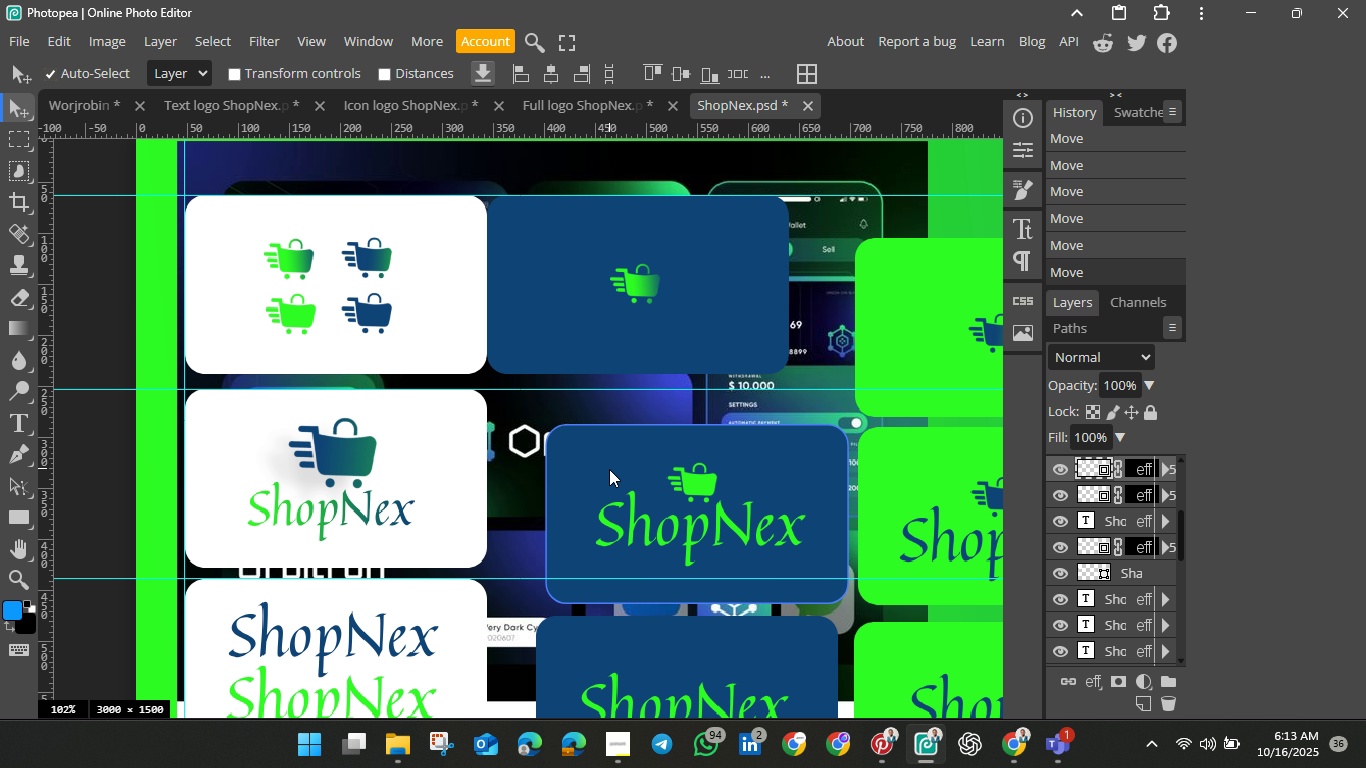 
left_click([609, 469])
 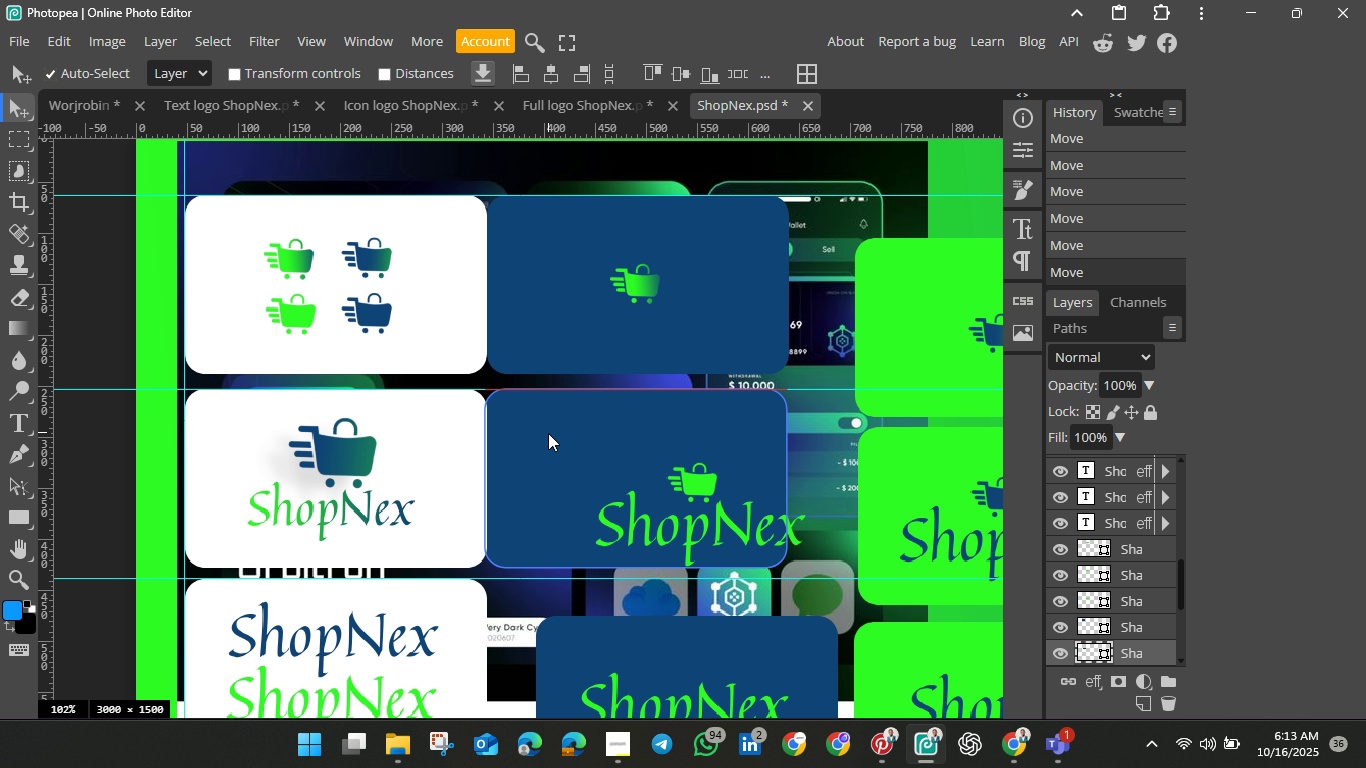 
left_click_drag(start_coordinate=[609, 469], to_coordinate=[551, 435])
 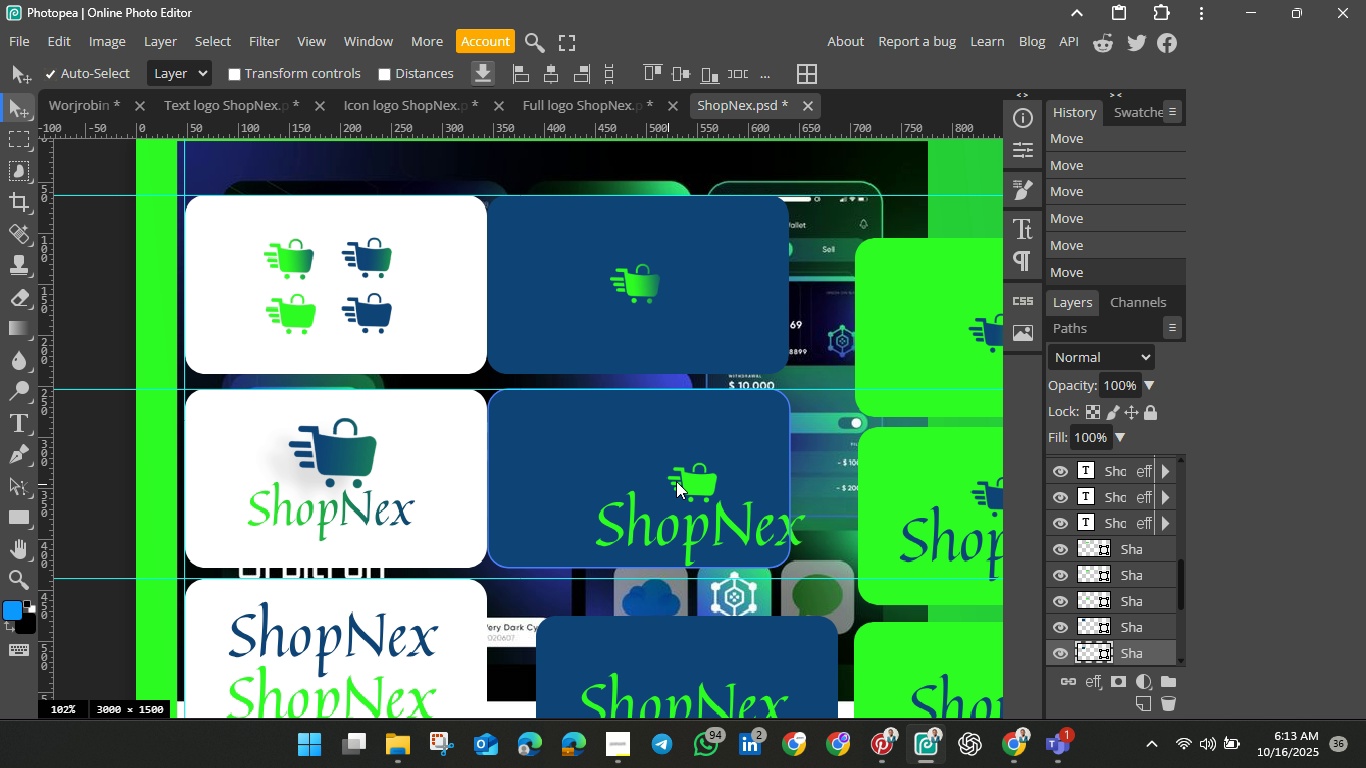 
left_click([694, 477])
 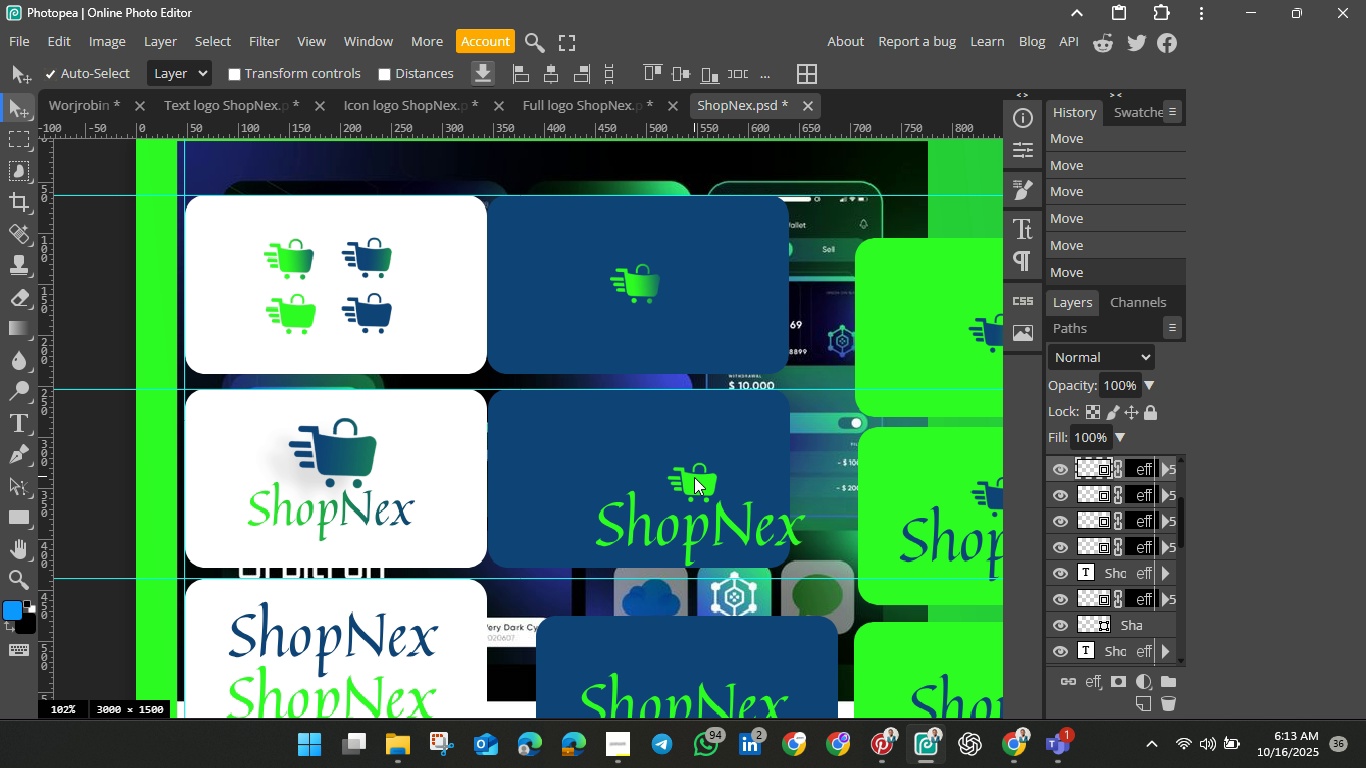 
left_click([694, 477])
 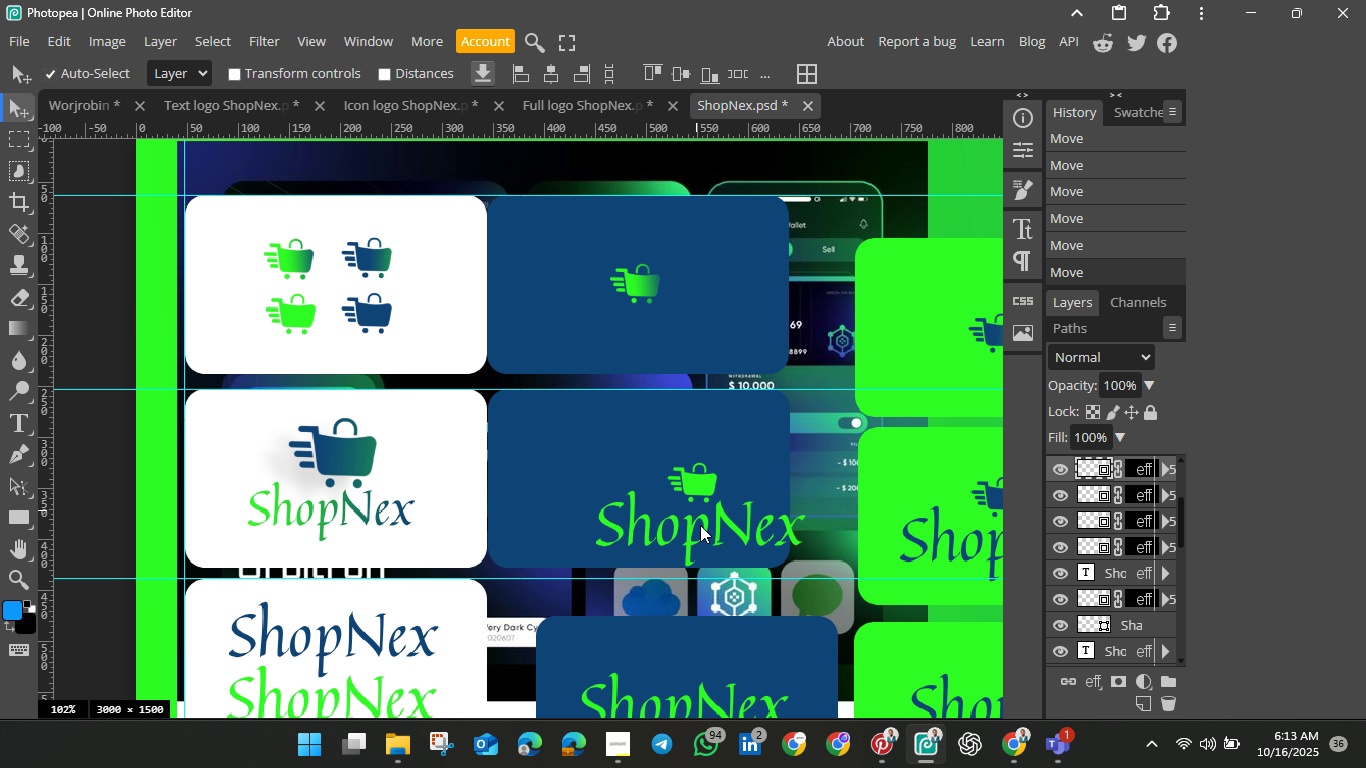 
hold_key(key=ShiftLeft, duration=1.51)
left_click_drag(start_coordinate=[705, 520], to_coordinate=[698, 514])
 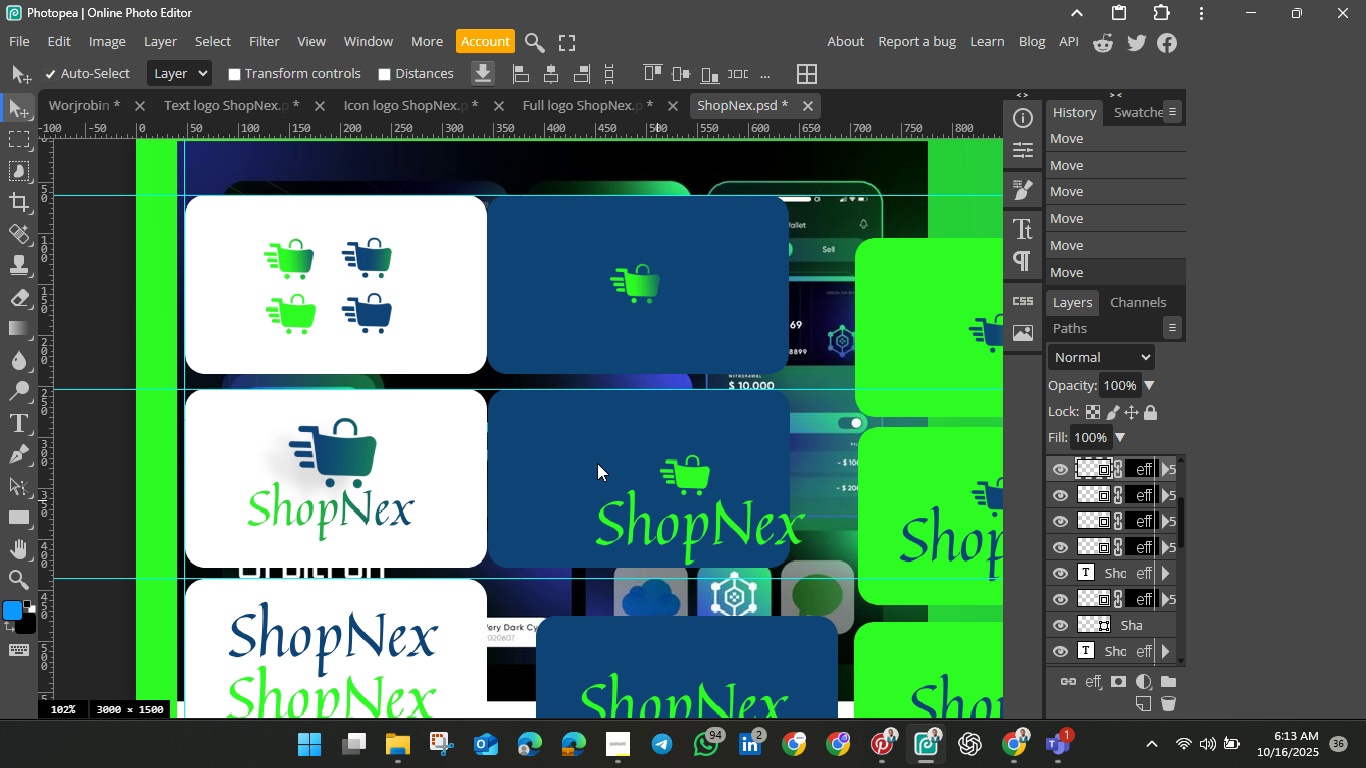 
hold_key(key=ShiftLeft, duration=0.78)
 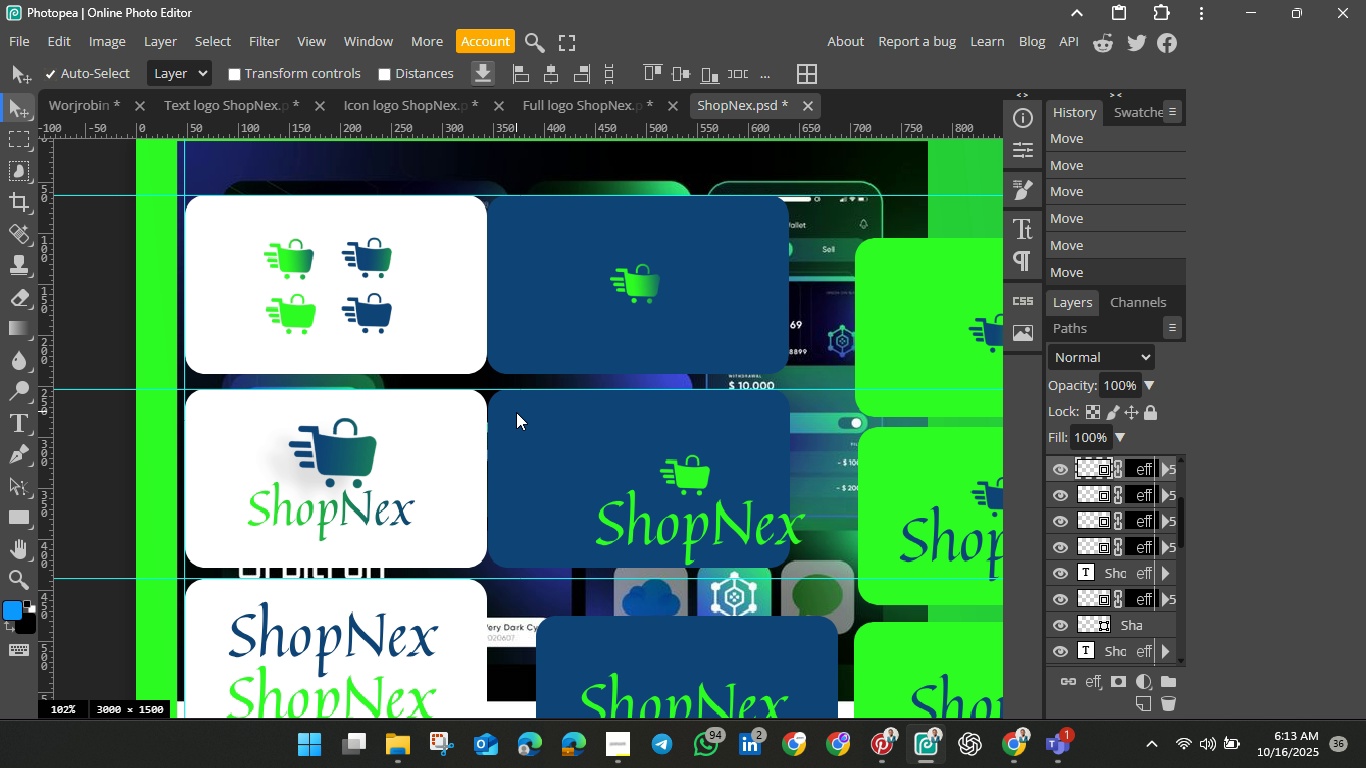 
key(Control+Z)
 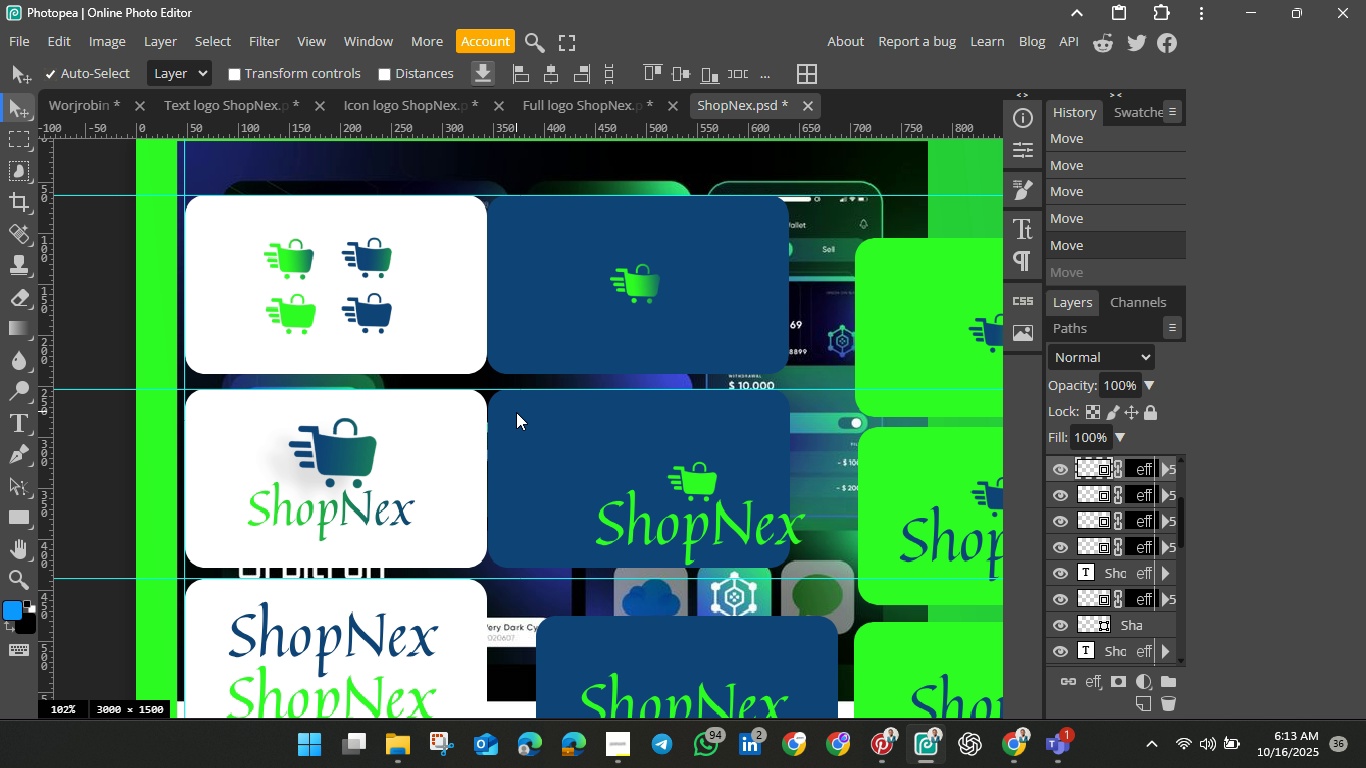 
hold_key(key=ShiftLeft, duration=0.39)
 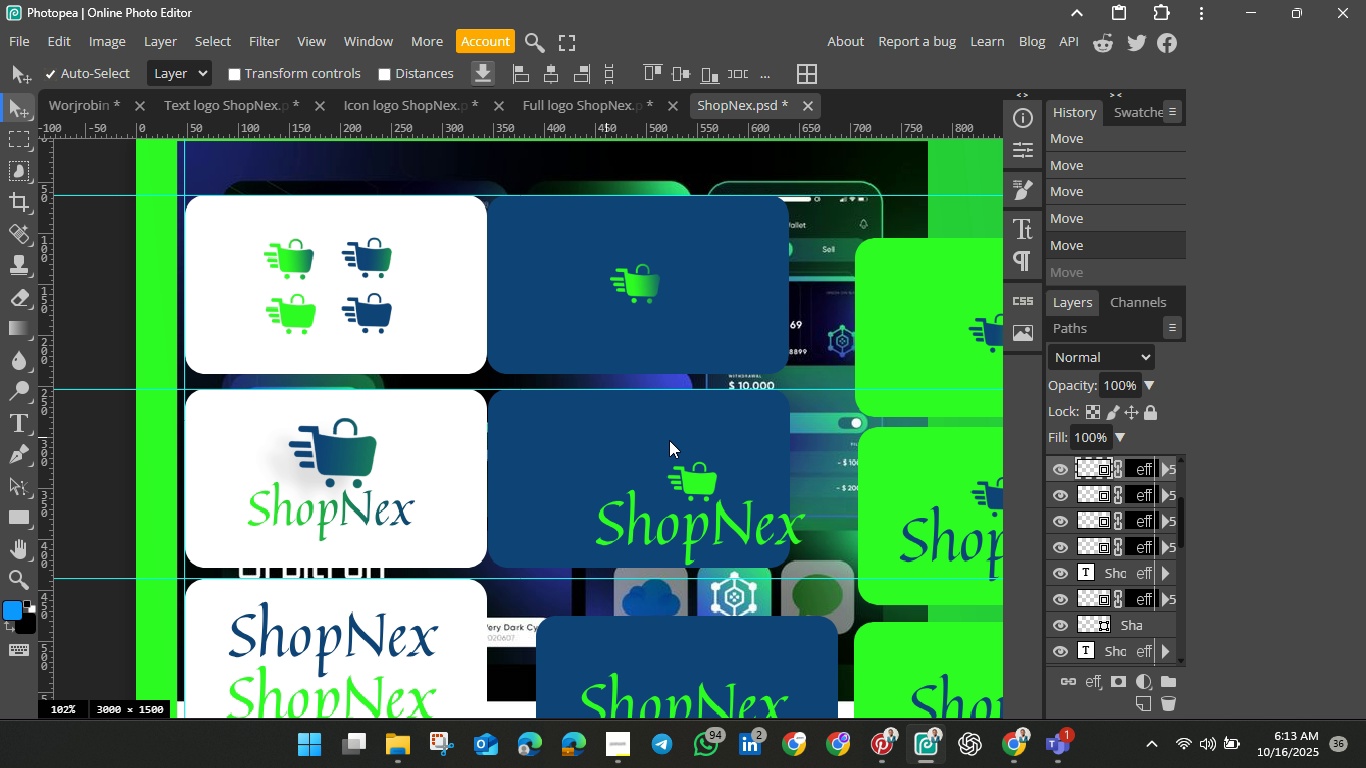 
hold_key(key=ShiftLeft, duration=0.51)
 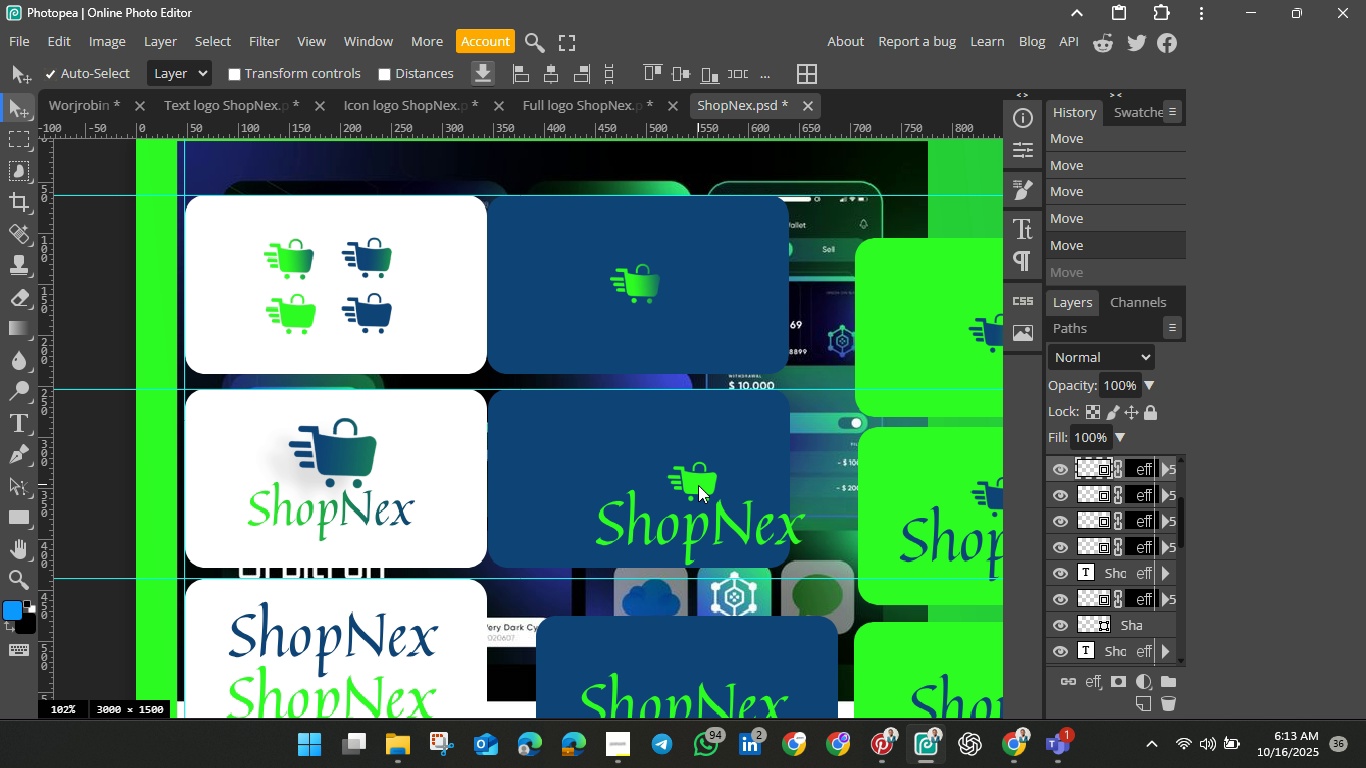 
left_click([698, 485])
 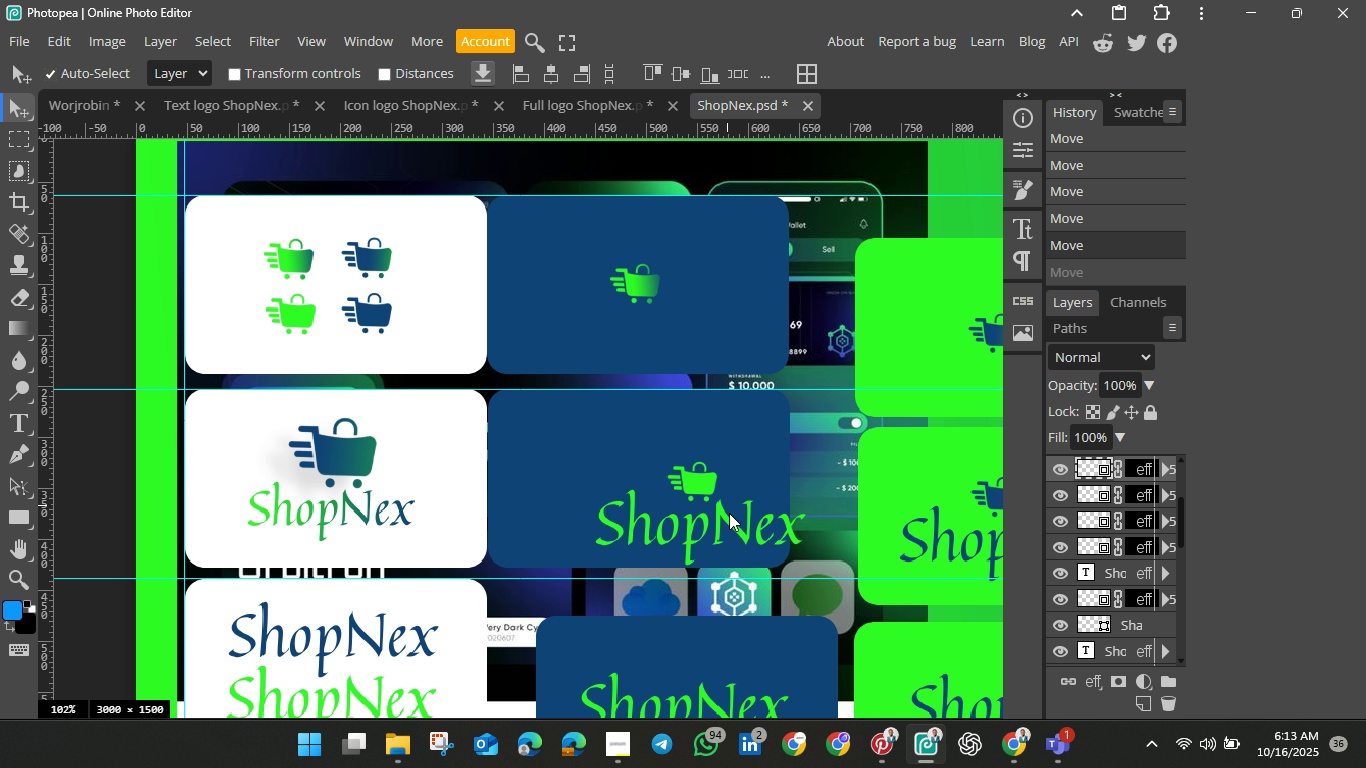 
hold_key(key=ShiftLeft, duration=1.51)
left_click([733, 525])
 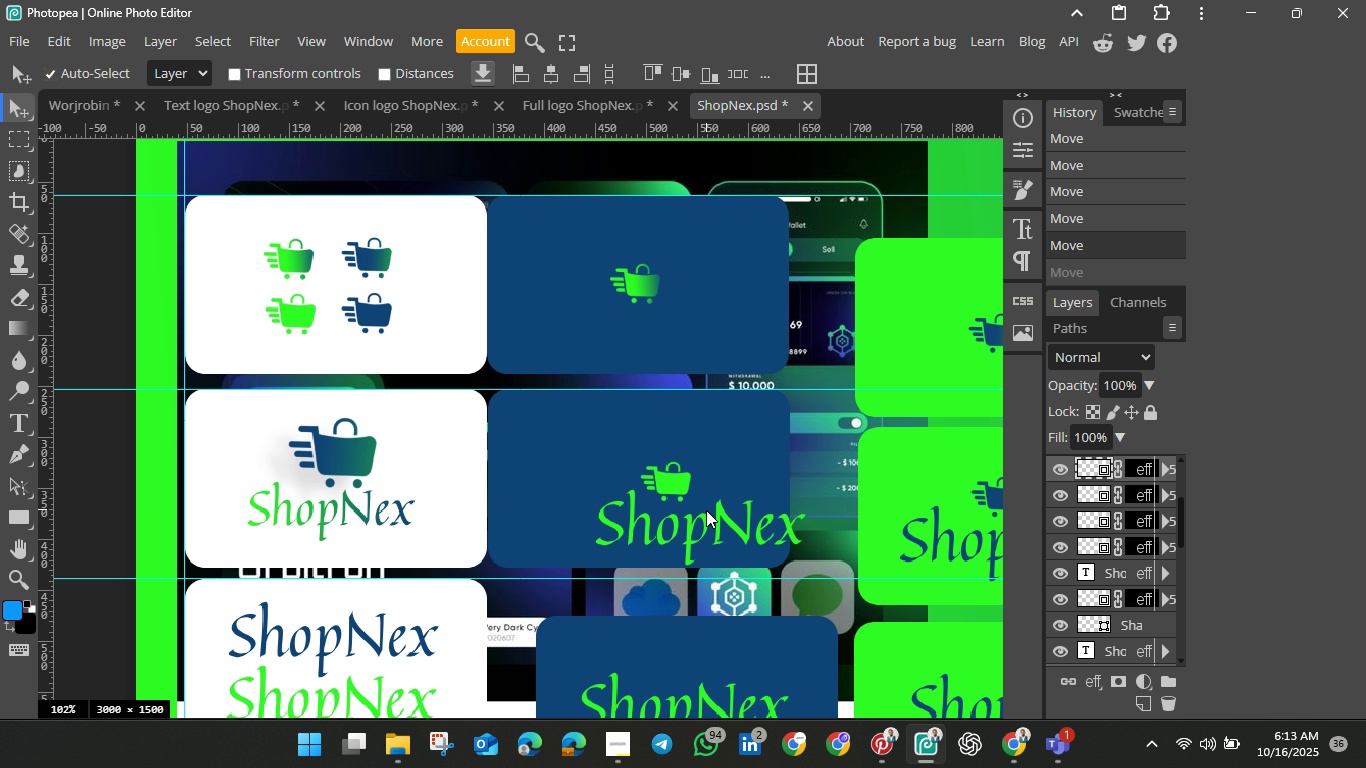 
hold_key(key=ShiftLeft, duration=1.32)
left_click_drag(start_coordinate=[733, 525], to_coordinate=[738, 515])
 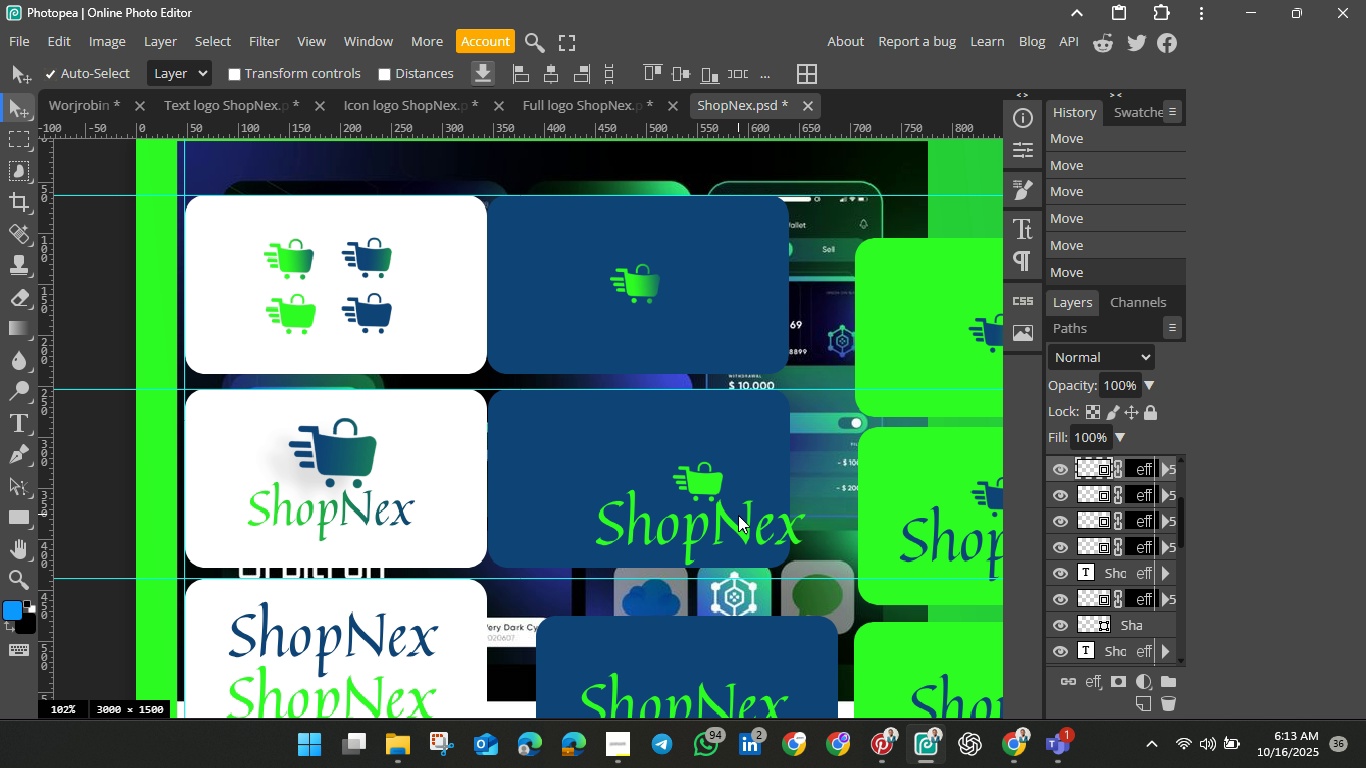 
key(Control+ControlLeft)
 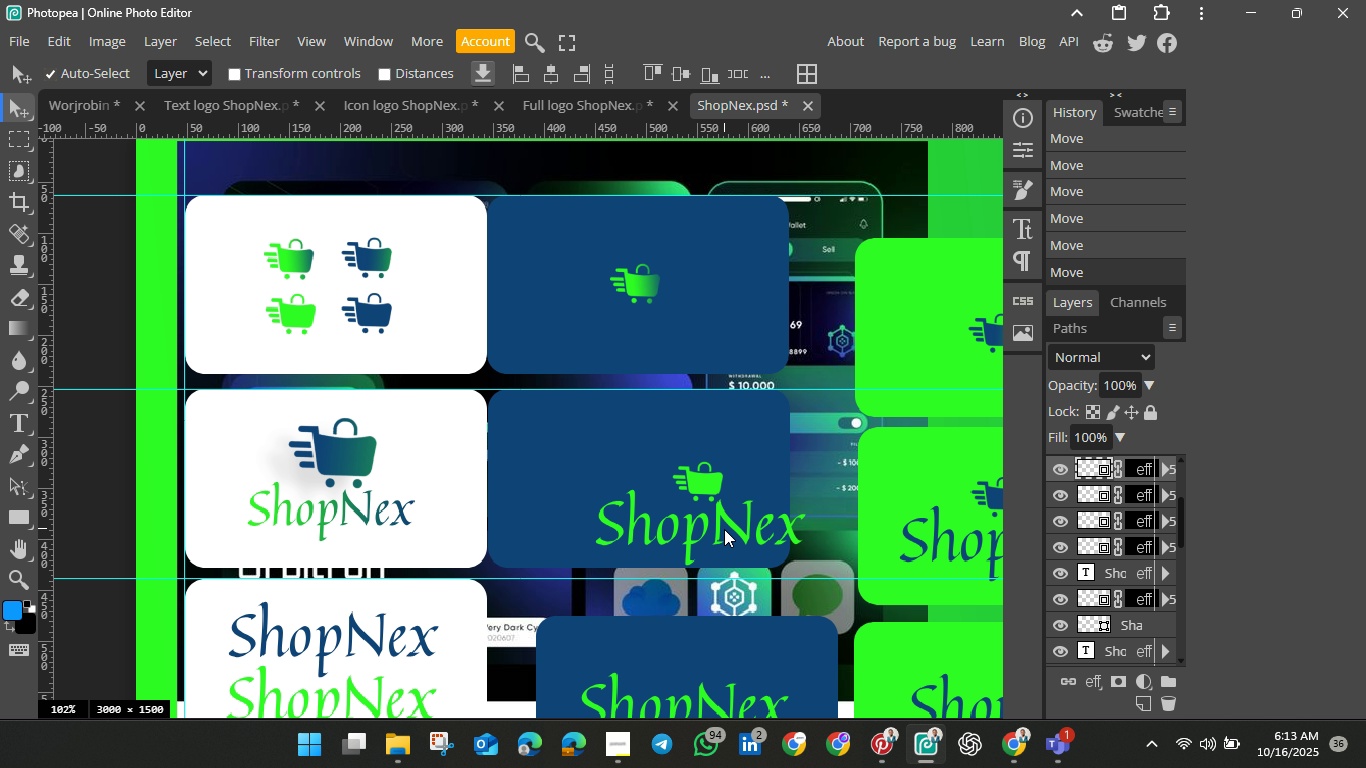 
left_click_drag(start_coordinate=[724, 529], to_coordinate=[654, 497])
 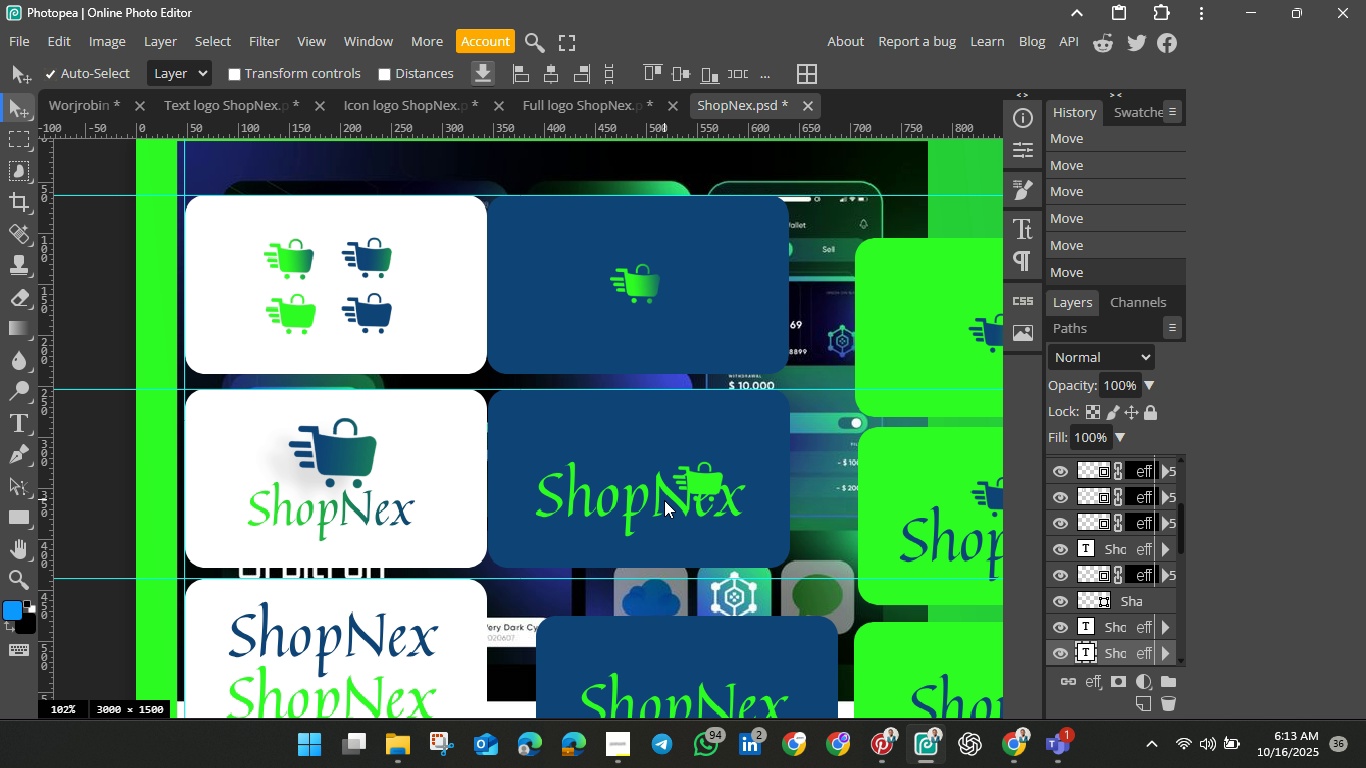 
left_click_drag(start_coordinate=[654, 497], to_coordinate=[664, 500])
 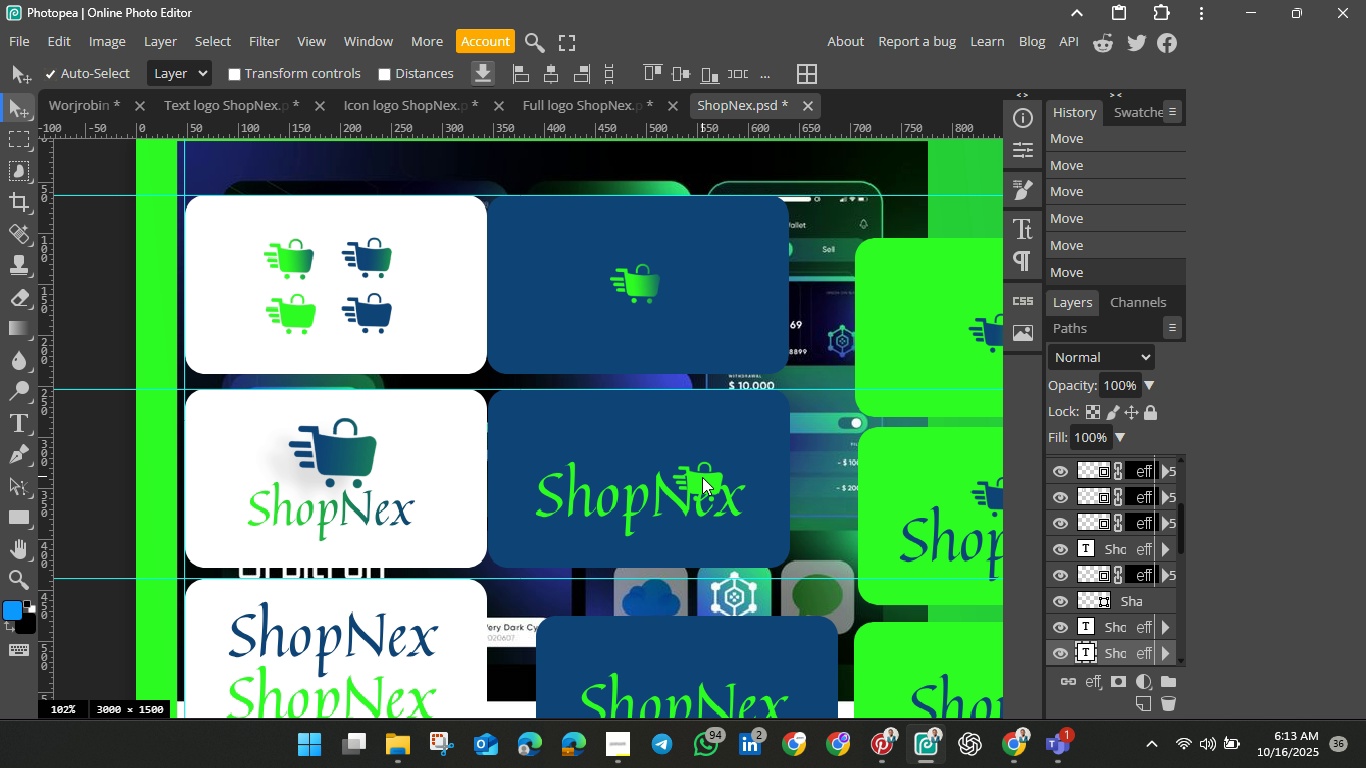 
left_click([702, 477])
 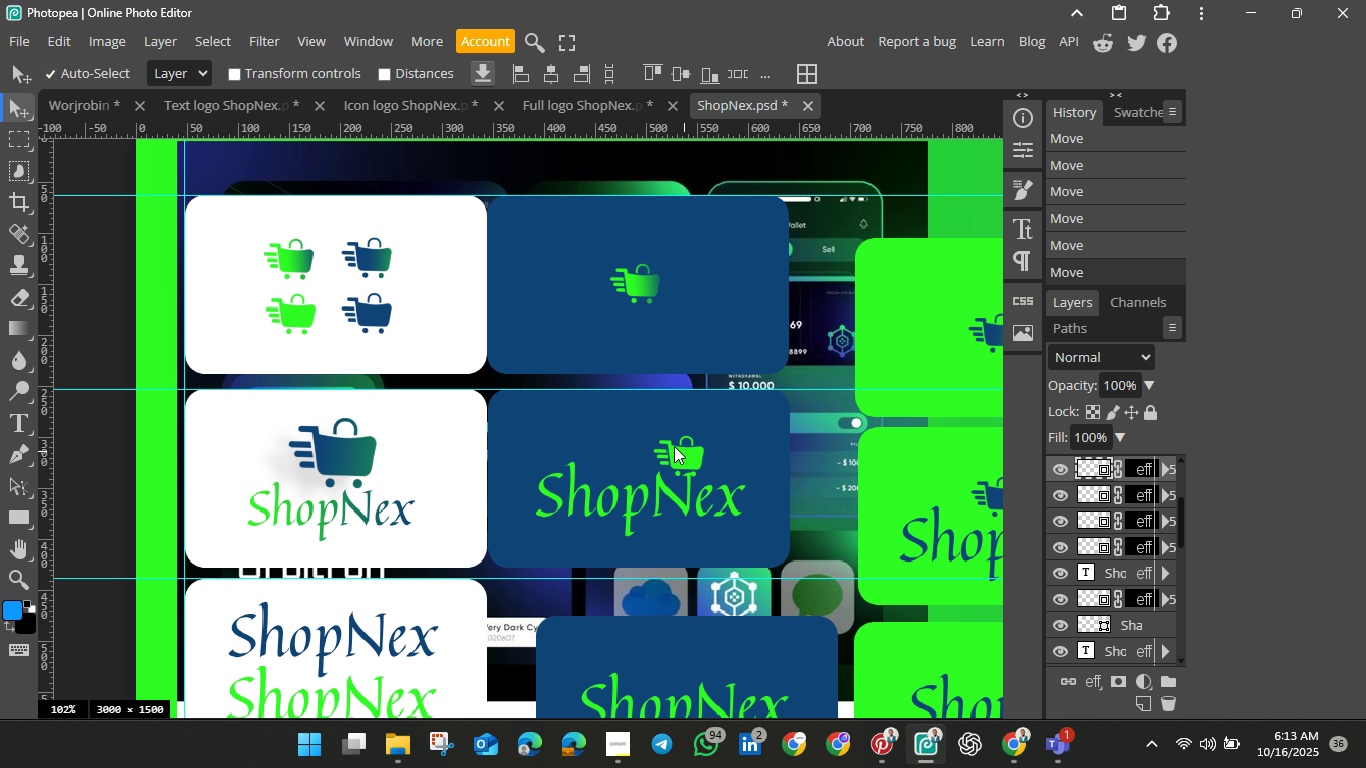 
left_click_drag(start_coordinate=[702, 477], to_coordinate=[634, 455])
 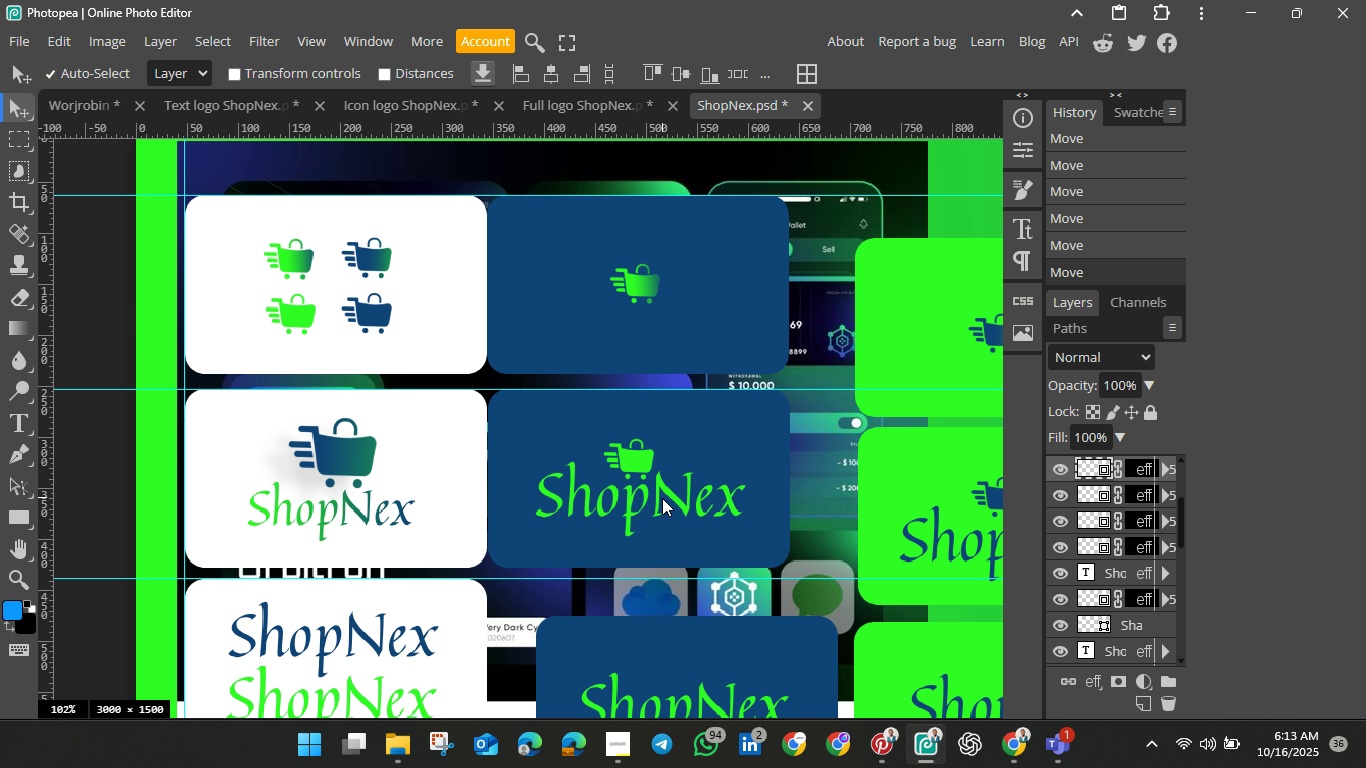 
left_click([662, 498])
 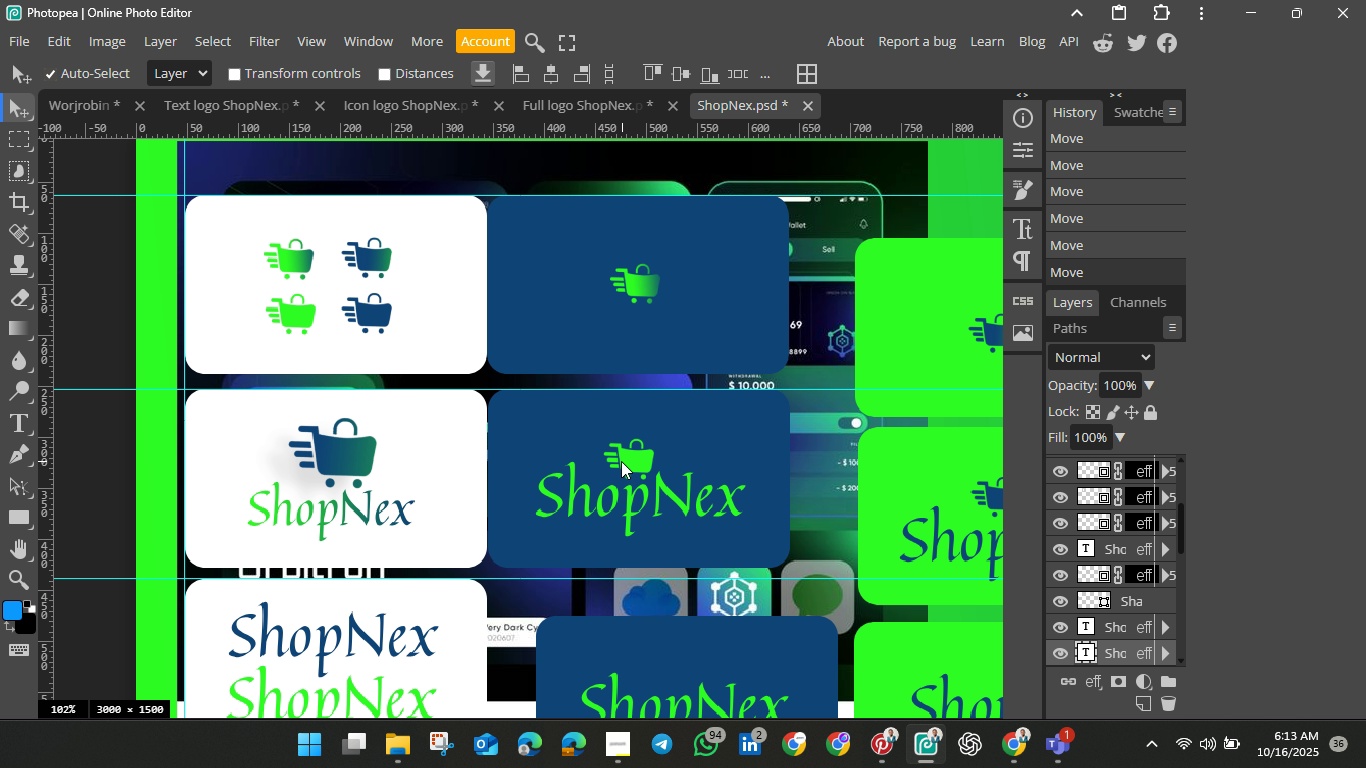 
hold_key(key=ShiftLeft, duration=1.5)
left_click([630, 453])
 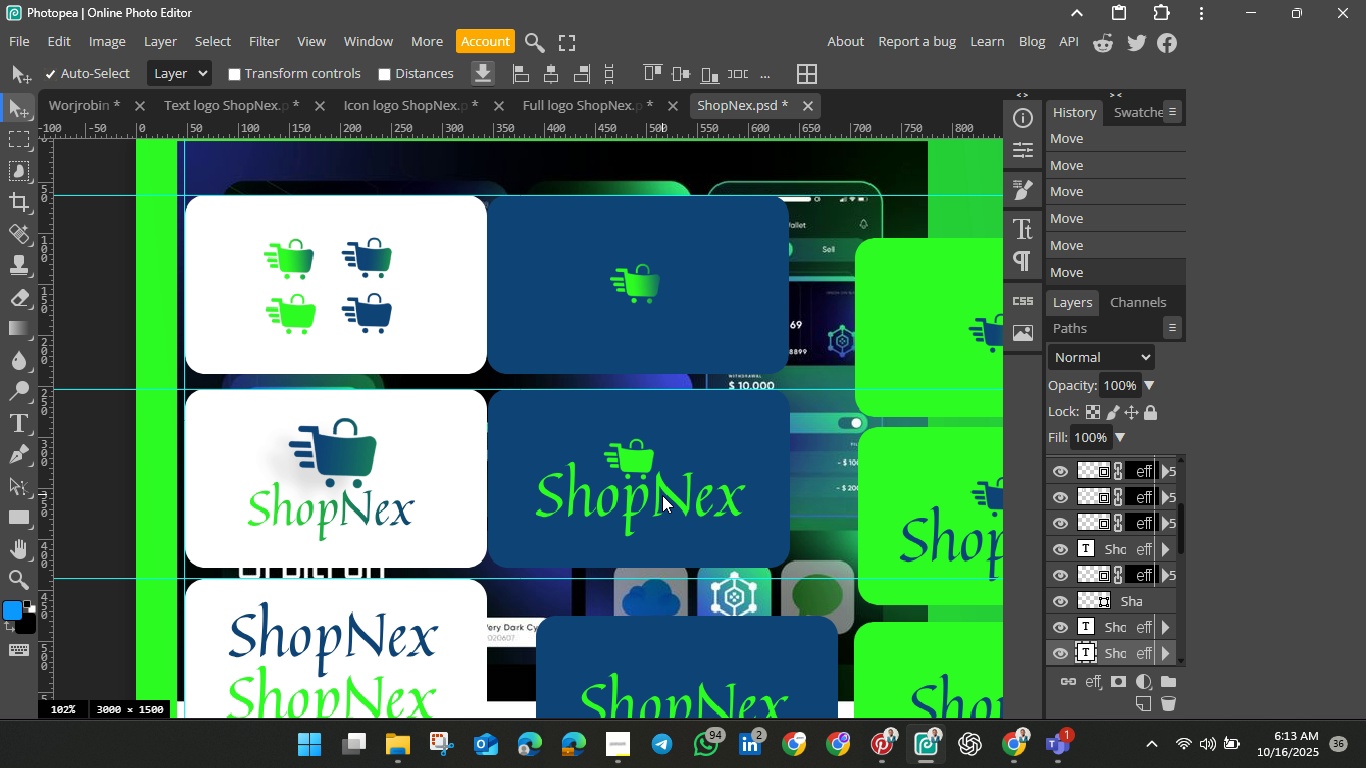 
left_click_drag(start_coordinate=[662, 495], to_coordinate=[658, 487])
 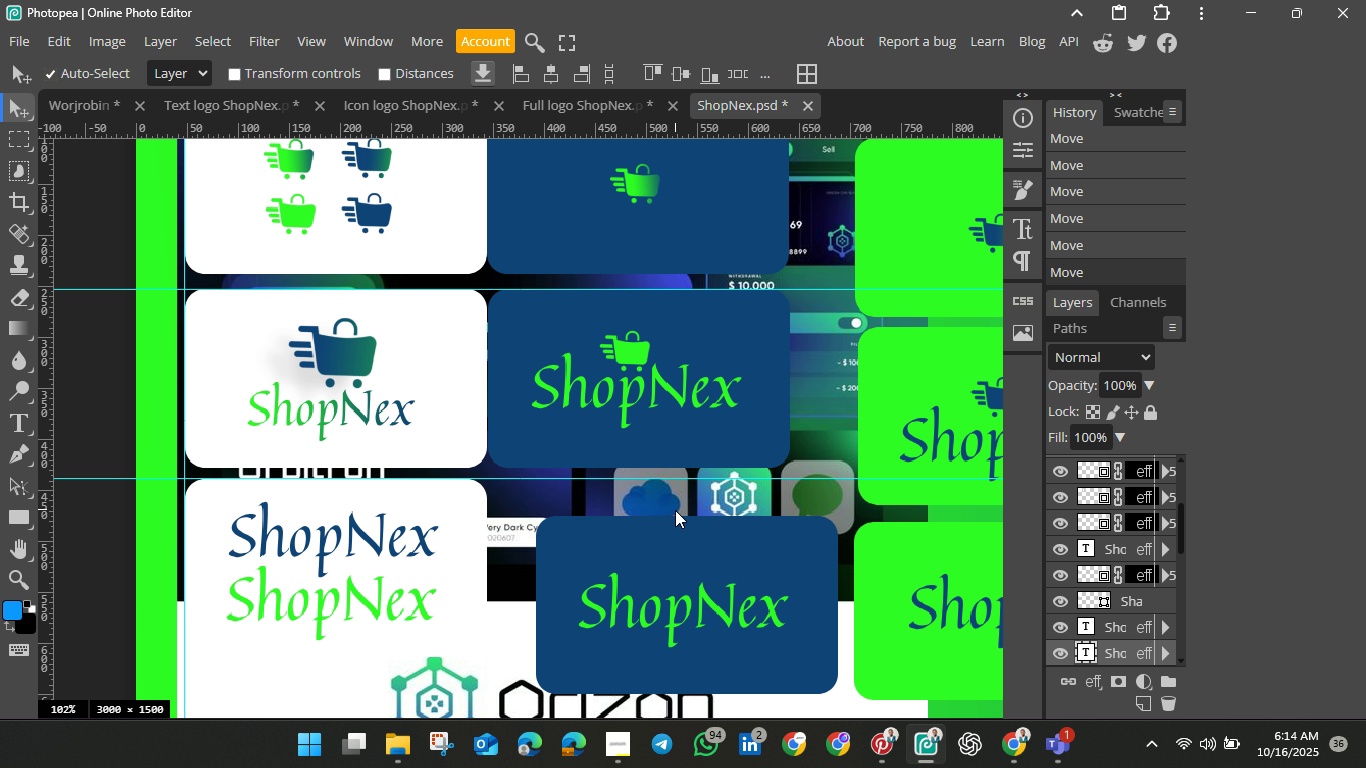 
scroll: coordinate [675, 510], scroll_direction: down, amount: 1.0
 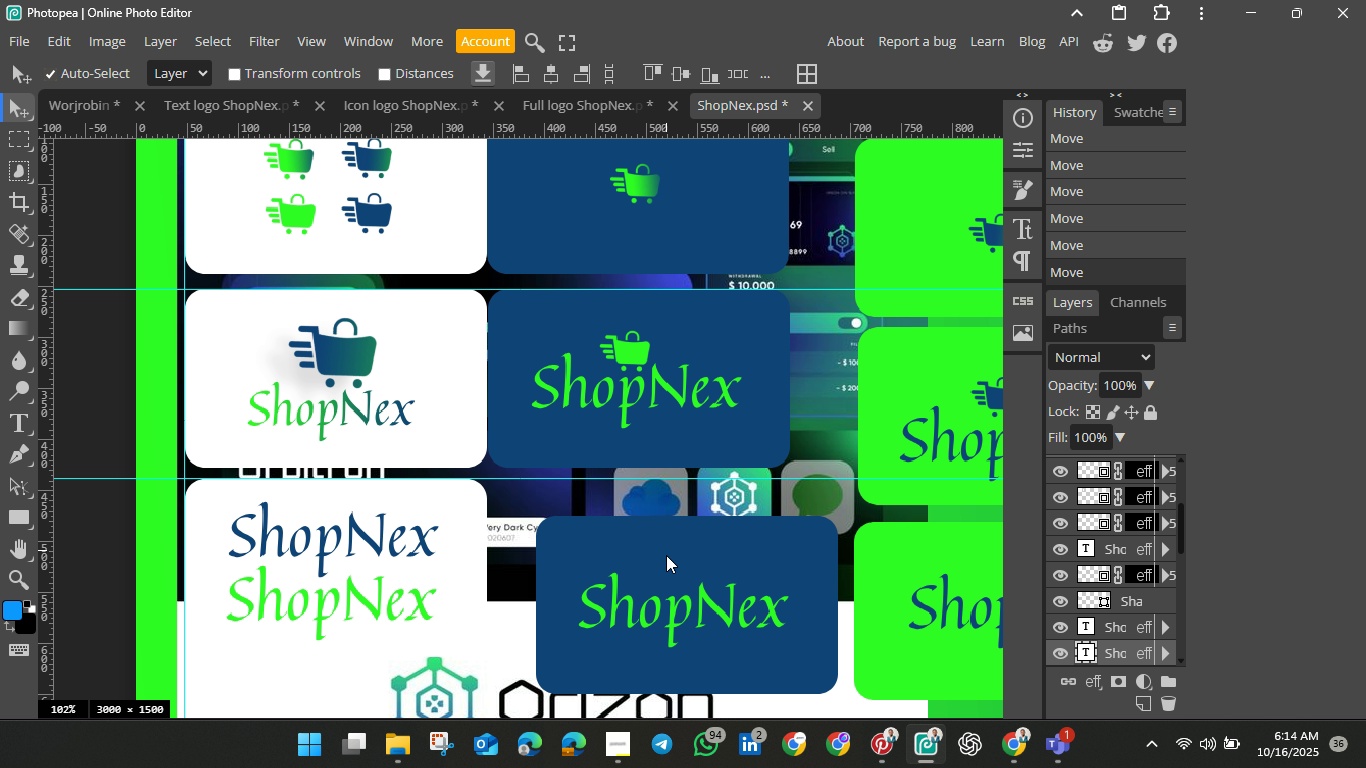 
left_click([666, 556])
 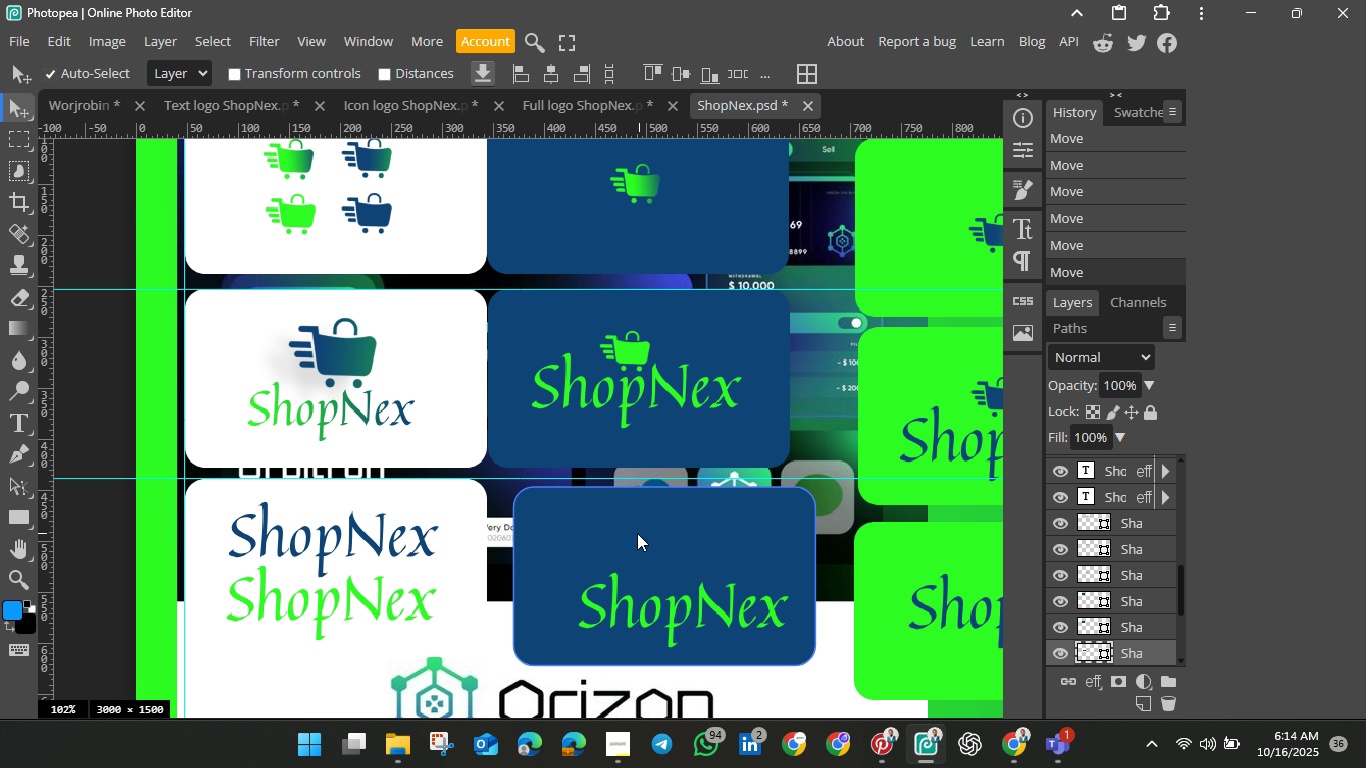 
left_click_drag(start_coordinate=[661, 563], to_coordinate=[613, 528])
 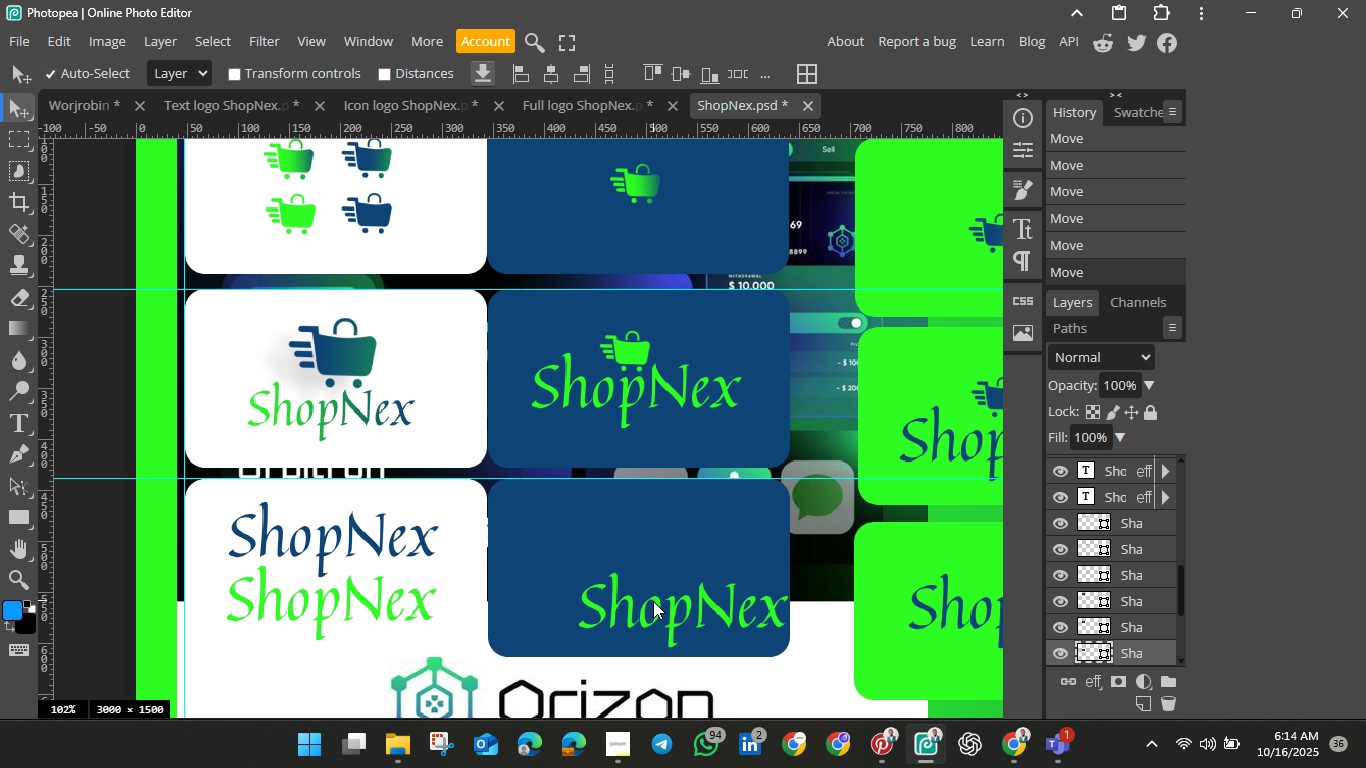 
left_click([653, 601])
 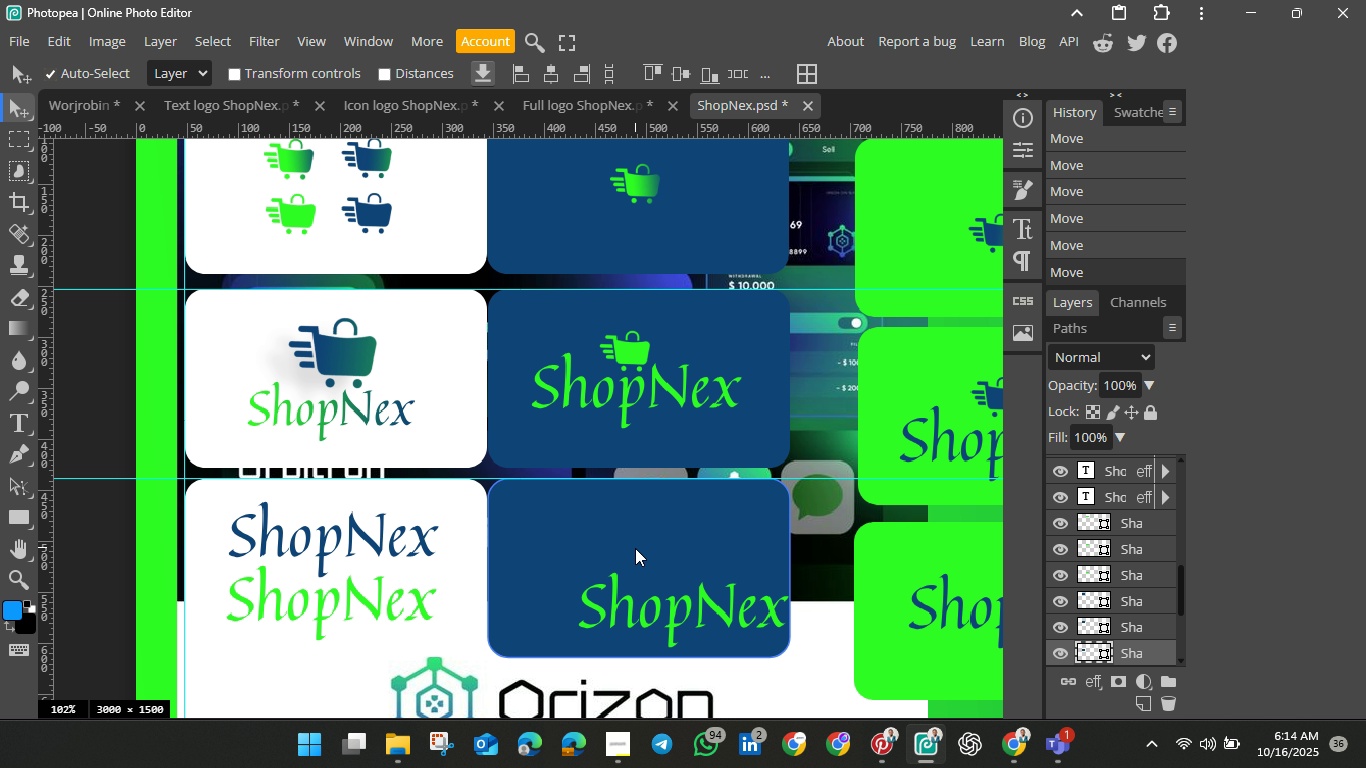 
left_click([663, 601])
 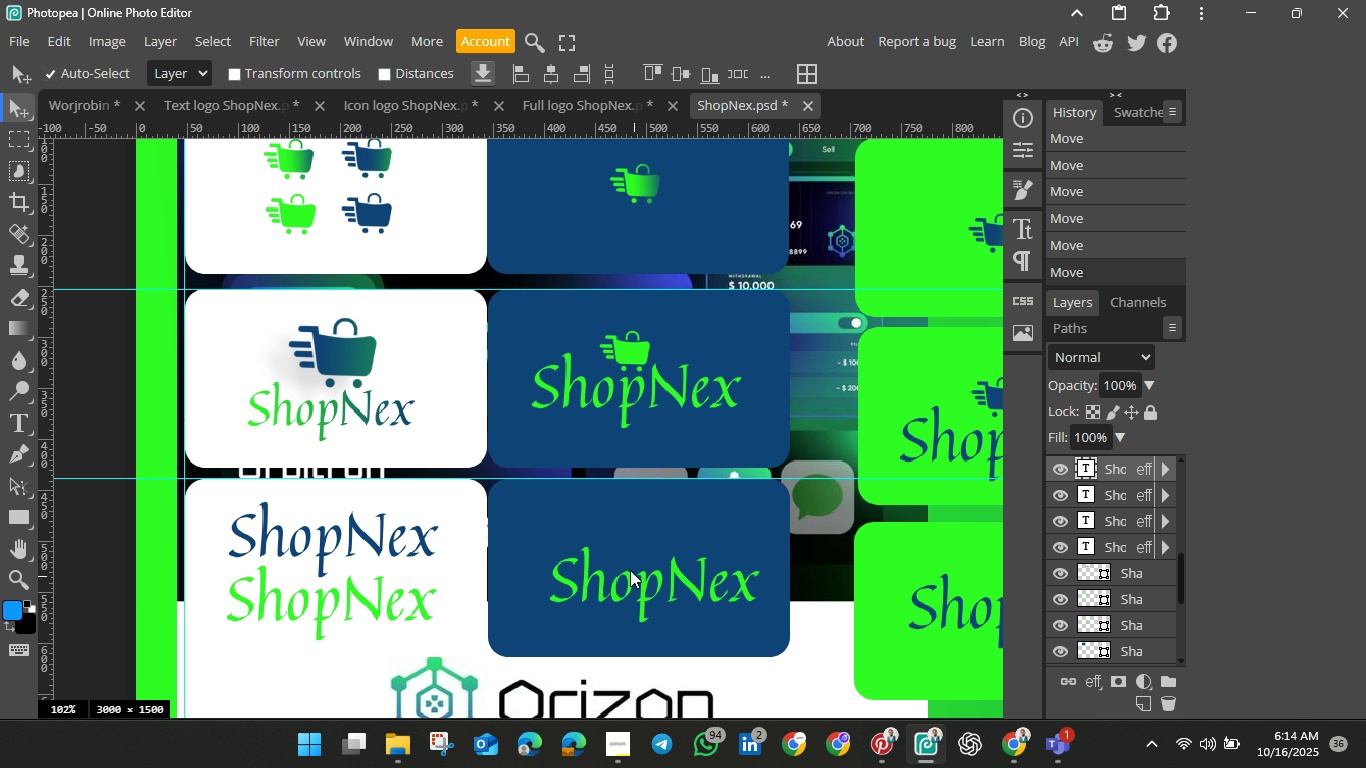 
left_click_drag(start_coordinate=[663, 603], to_coordinate=[617, 565])
 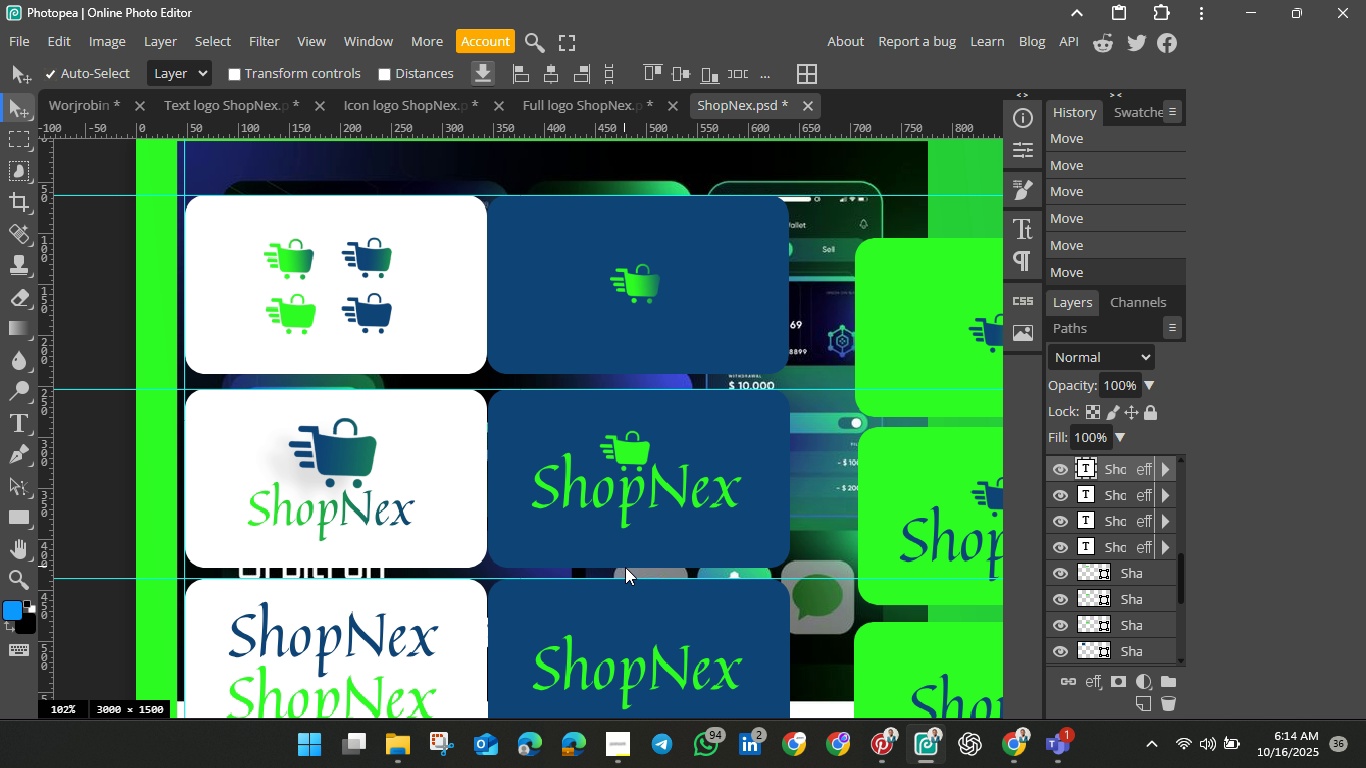 
scroll: coordinate [623, 567], scroll_direction: up, amount: 1.0
 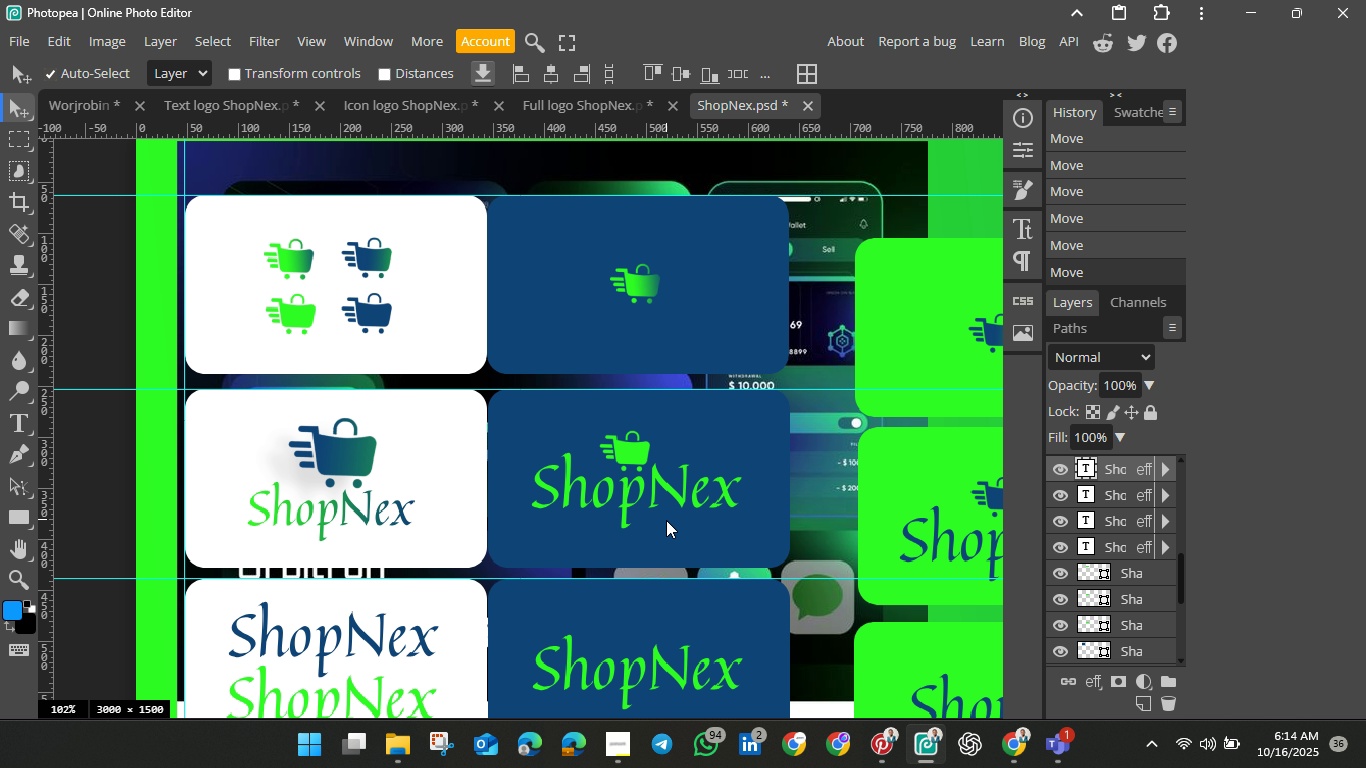 
wait(9.27)
 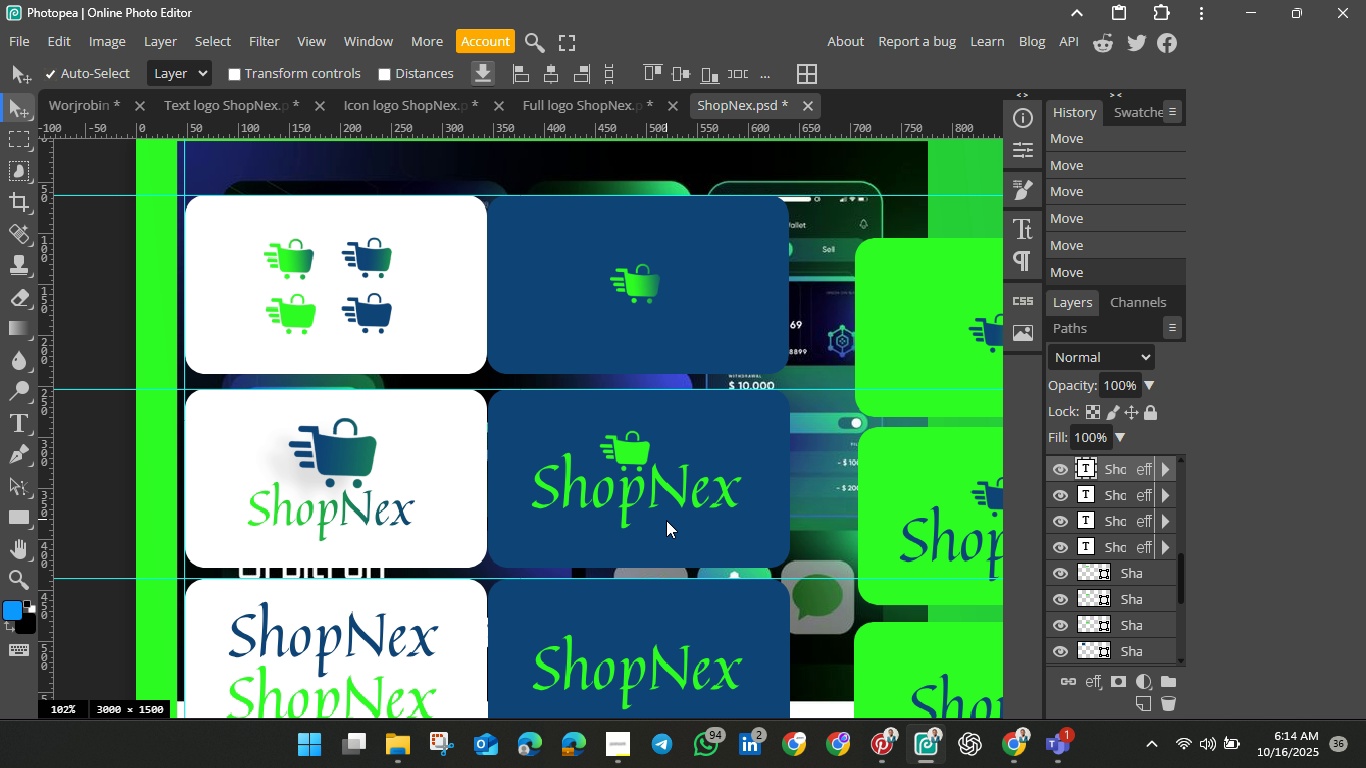 
left_click([345, 460])
 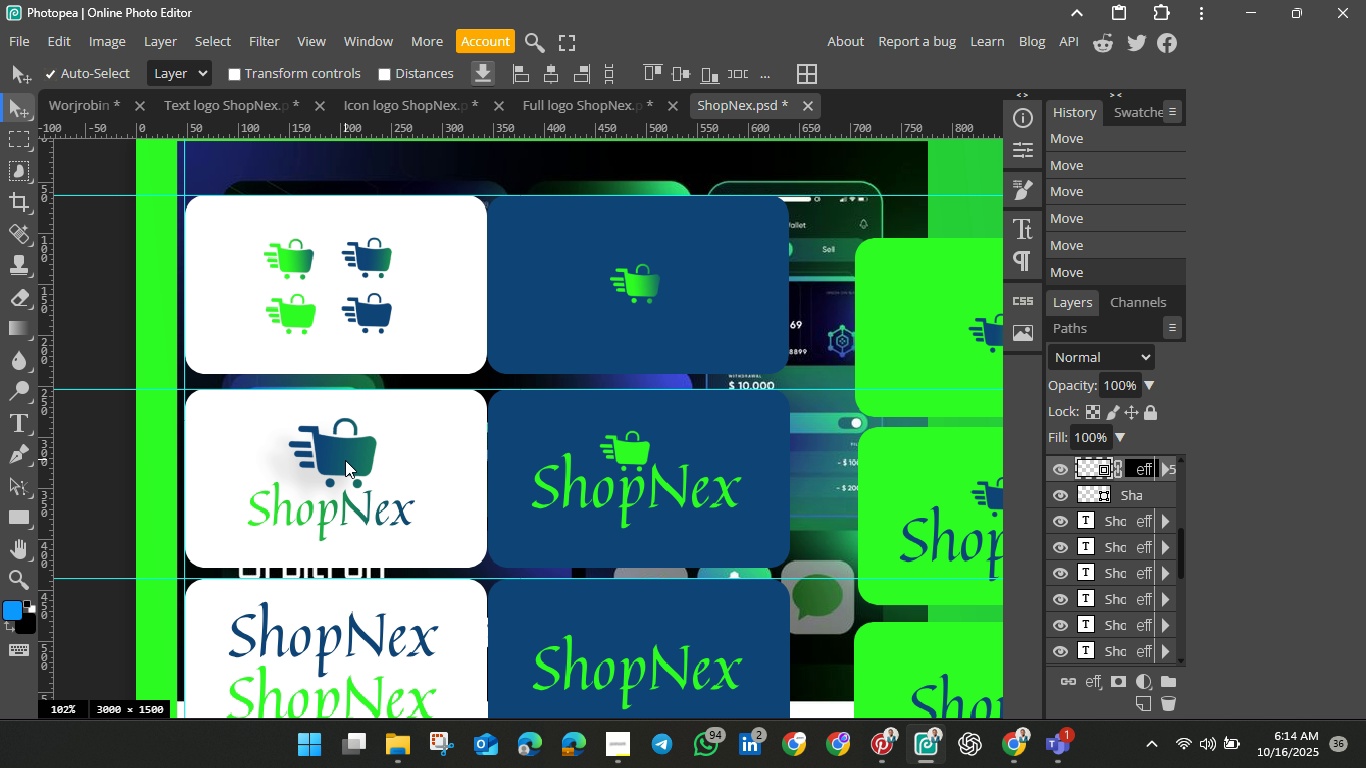 
key(Control+T)
 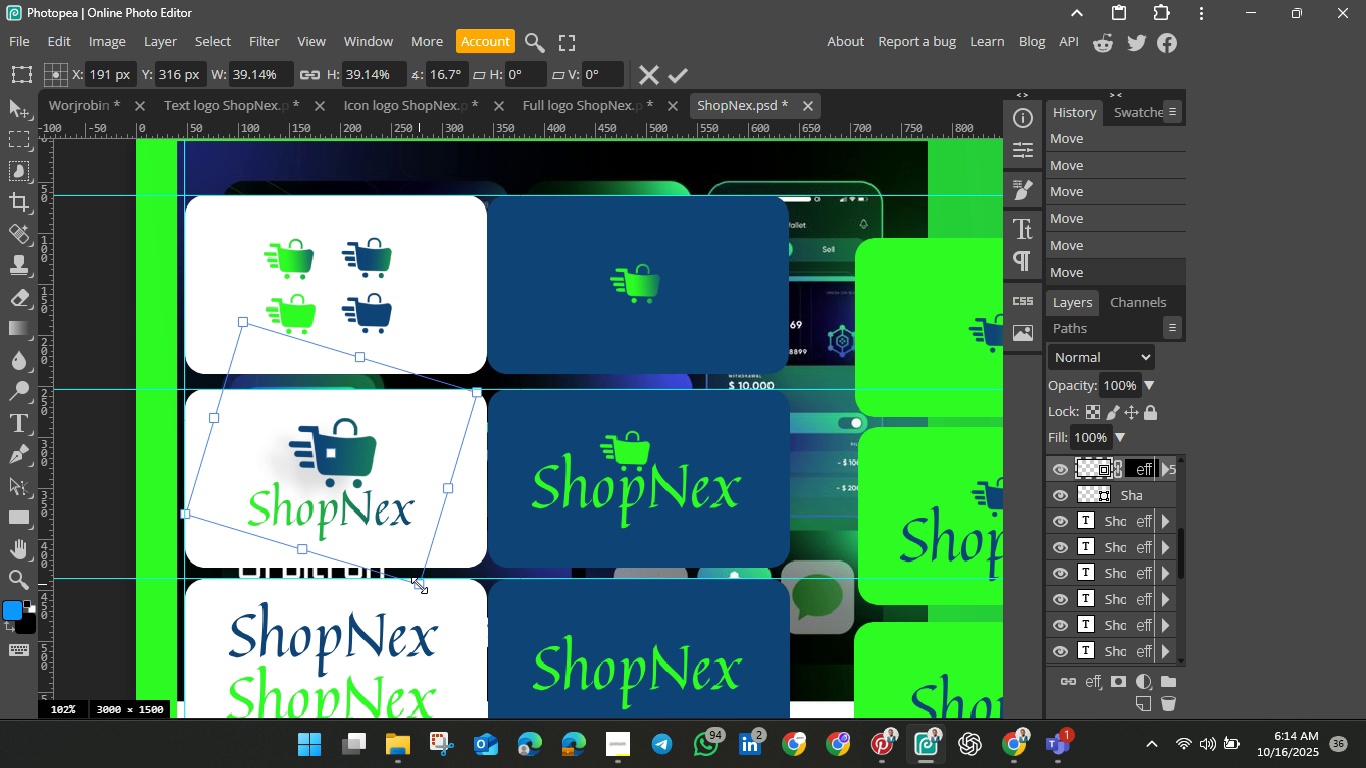 
left_click_drag(start_coordinate=[419, 585], to_coordinate=[414, 583])
 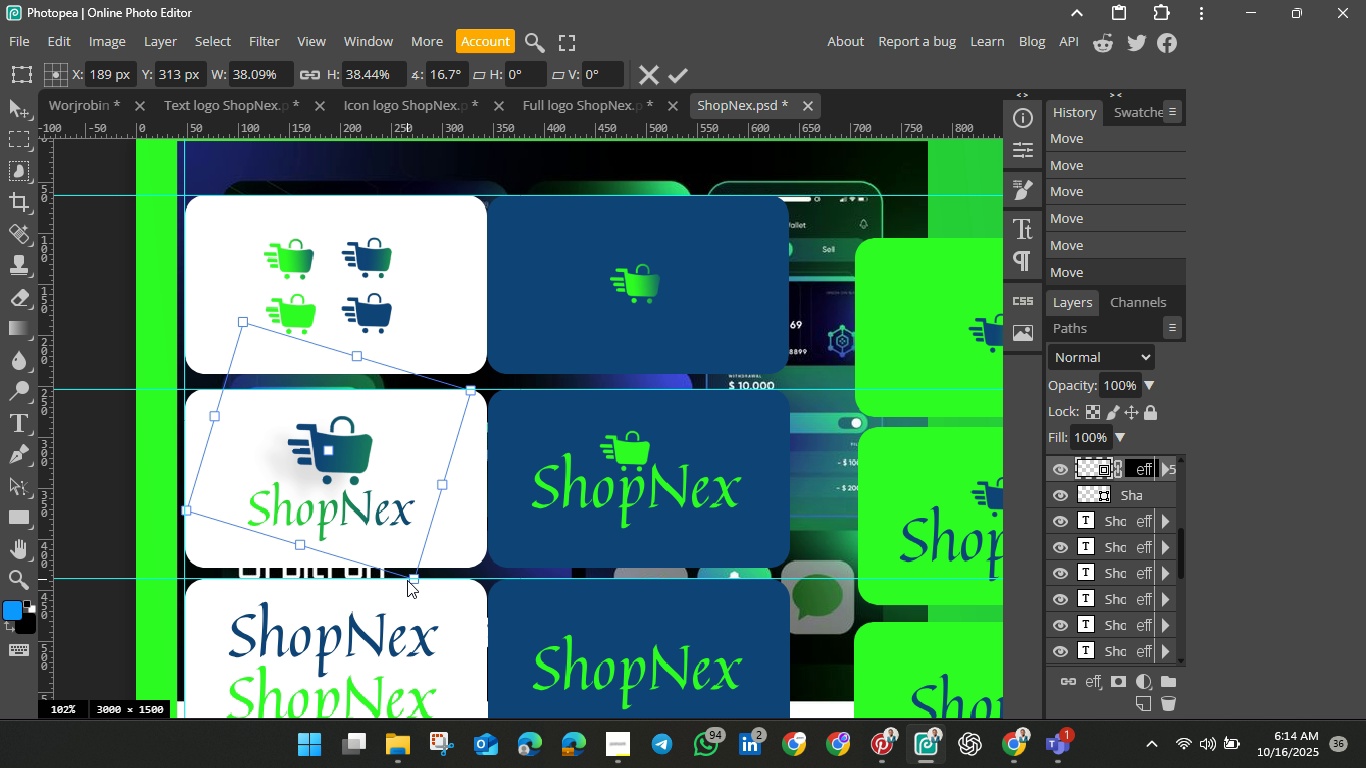 
key(Control+Z)
 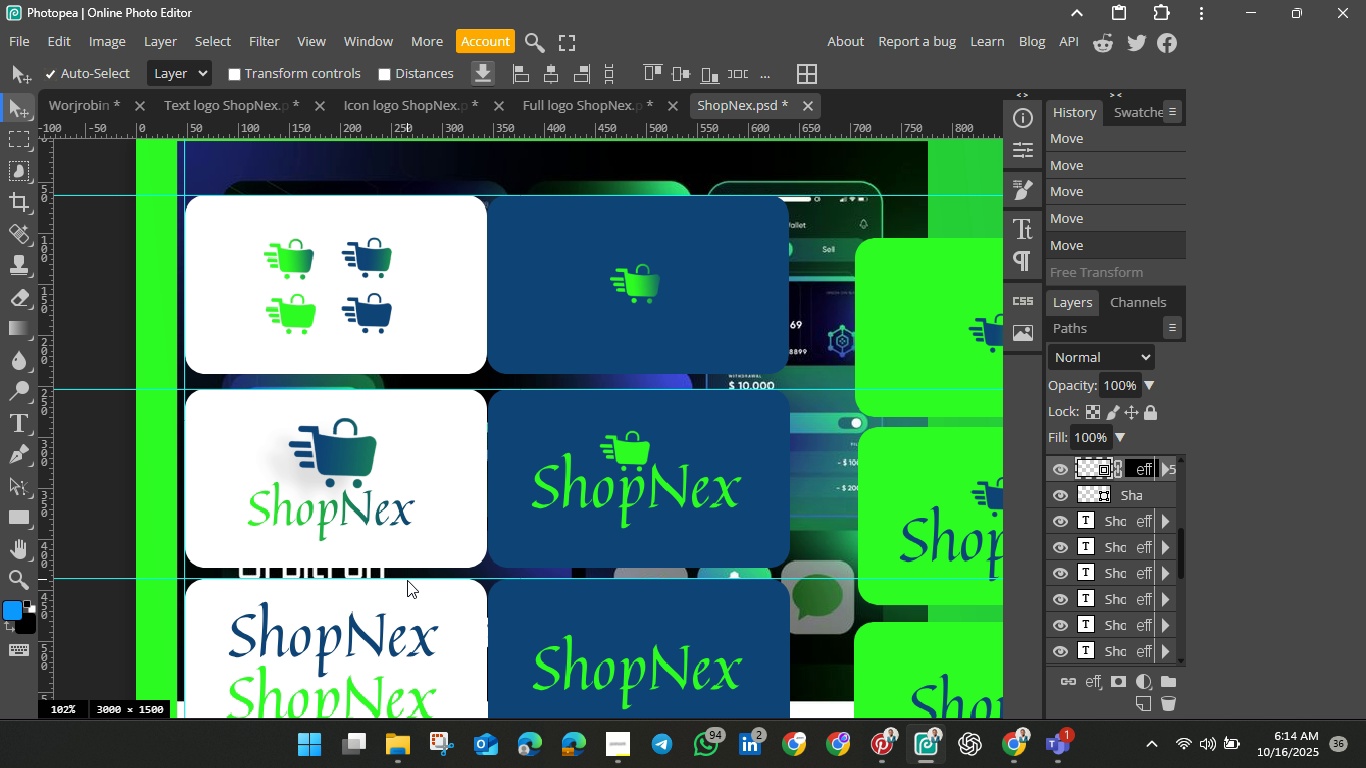 
key(Control+T)
 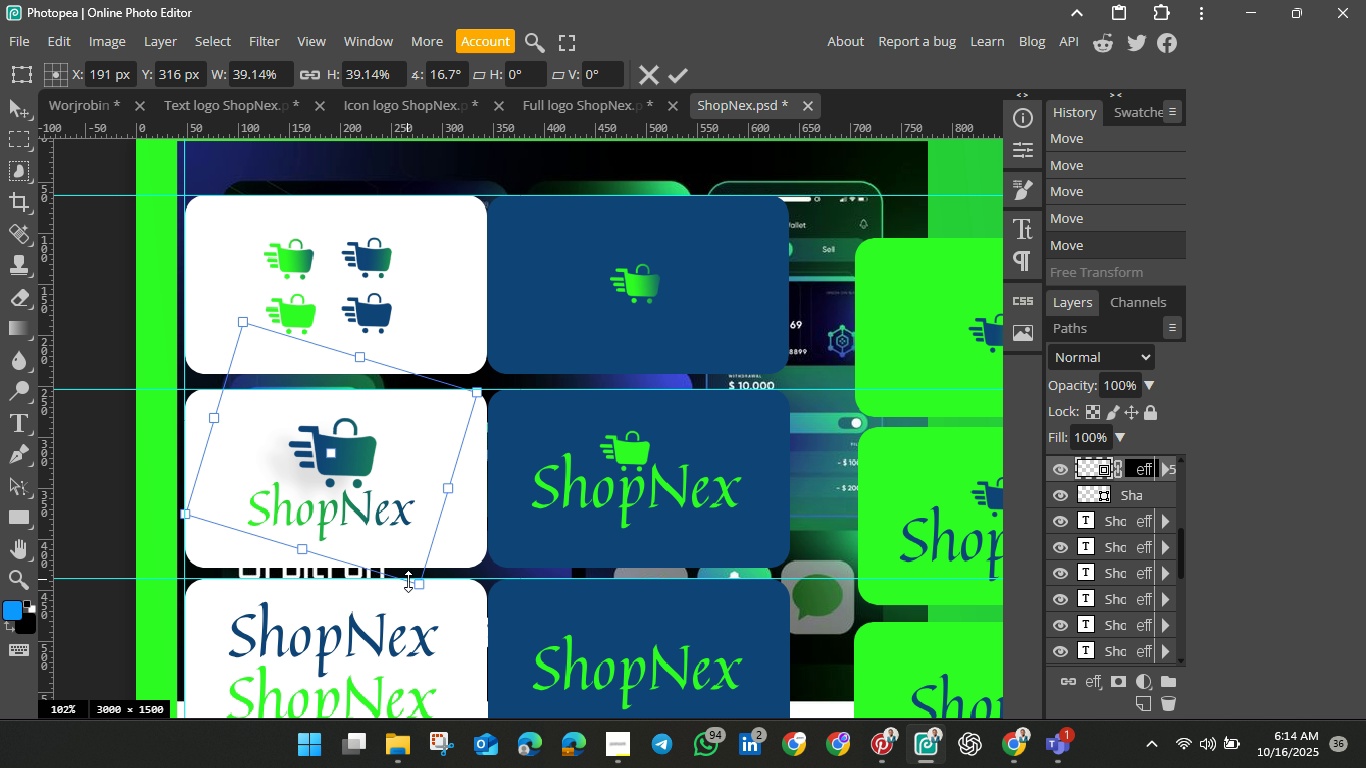 
hold_key(key=ShiftLeft, duration=1.5)
 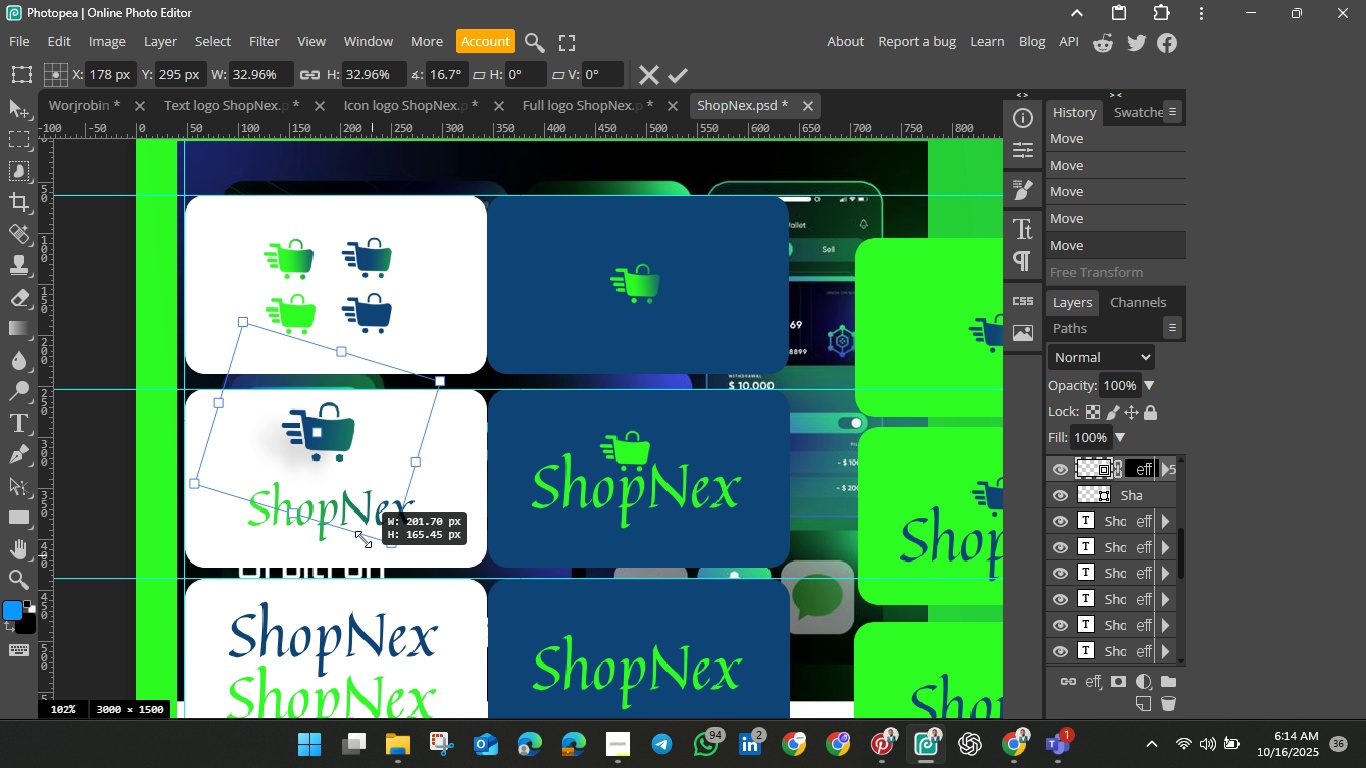 
hold_key(key=ShiftLeft, duration=1.51)
left_click_drag(start_coordinate=[423, 589], to_coordinate=[363, 539])
 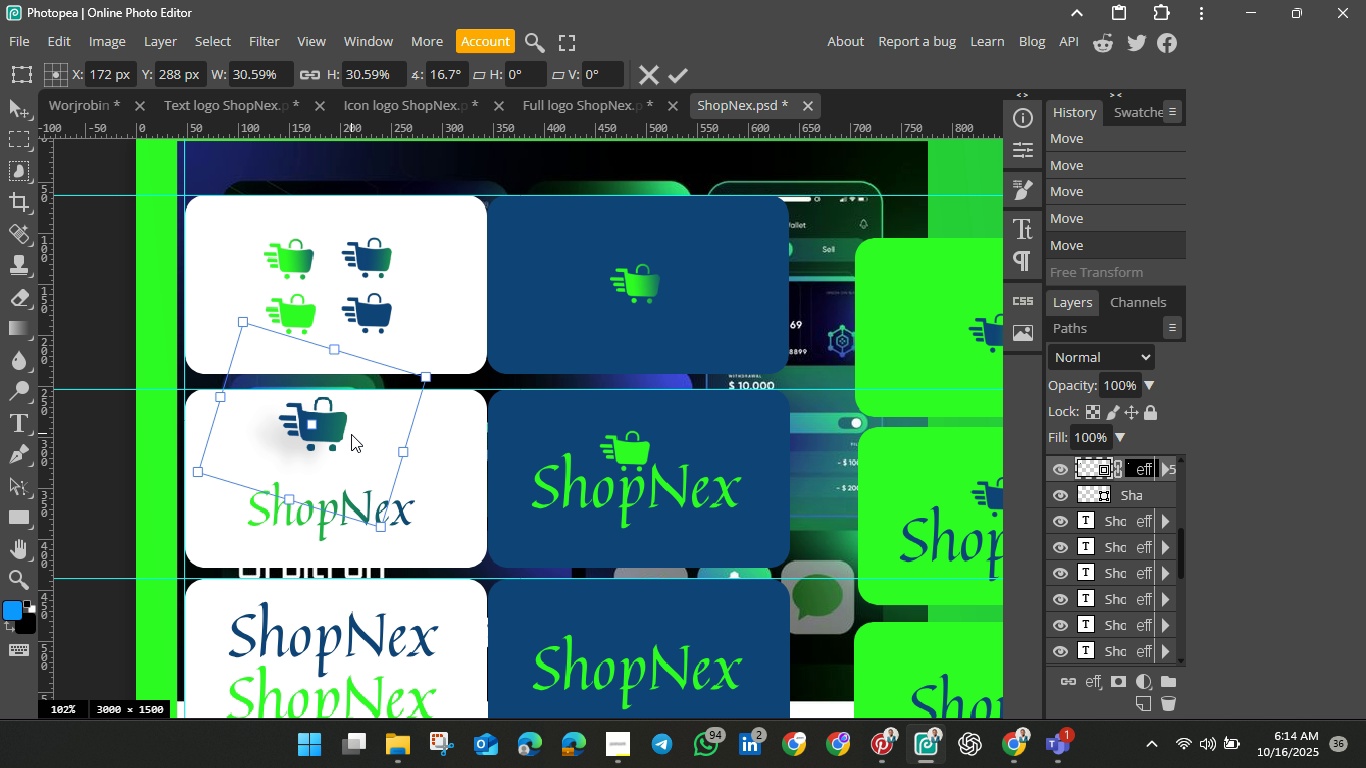 
hold_key(key=ShiftLeft, duration=1.52)
left_click_drag(start_coordinate=[351, 434], to_coordinate=[357, 481])
 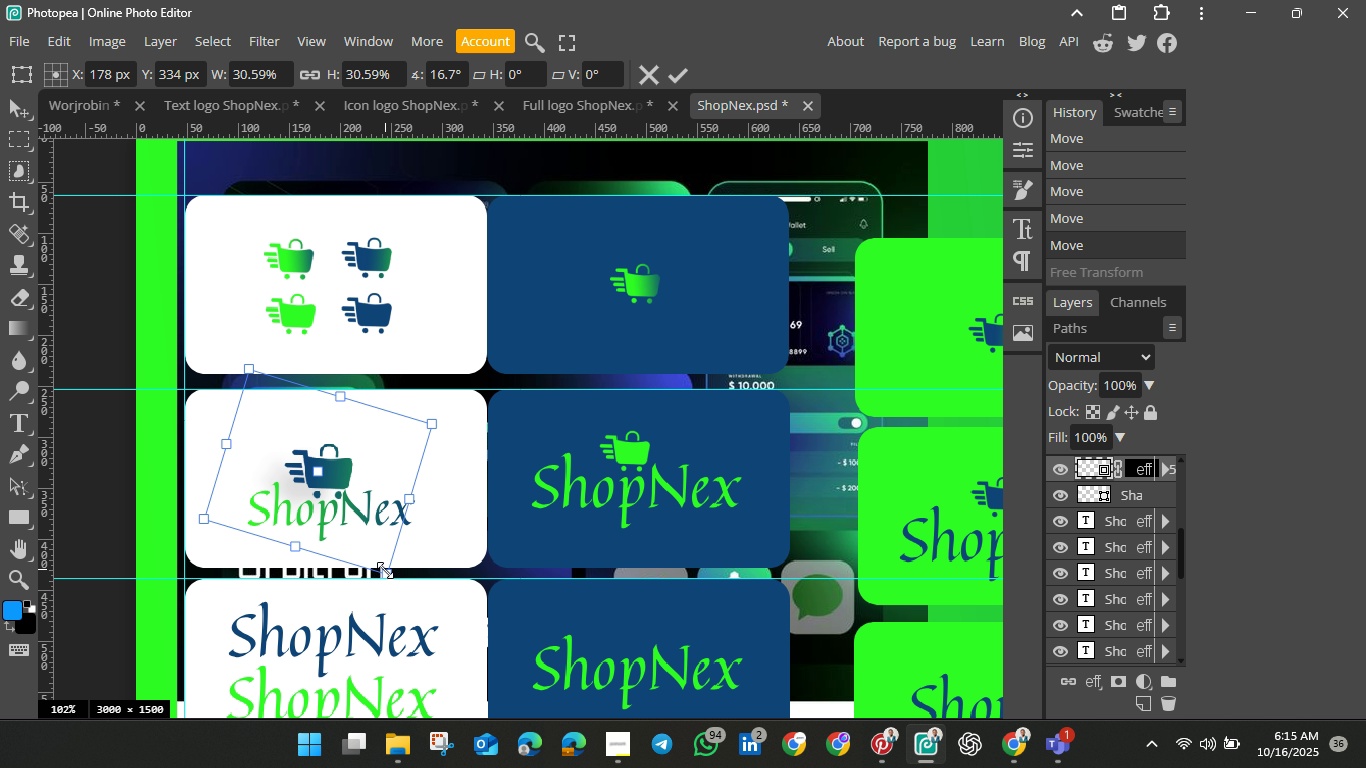 
hold_key(key=ShiftLeft, duration=1.5)
 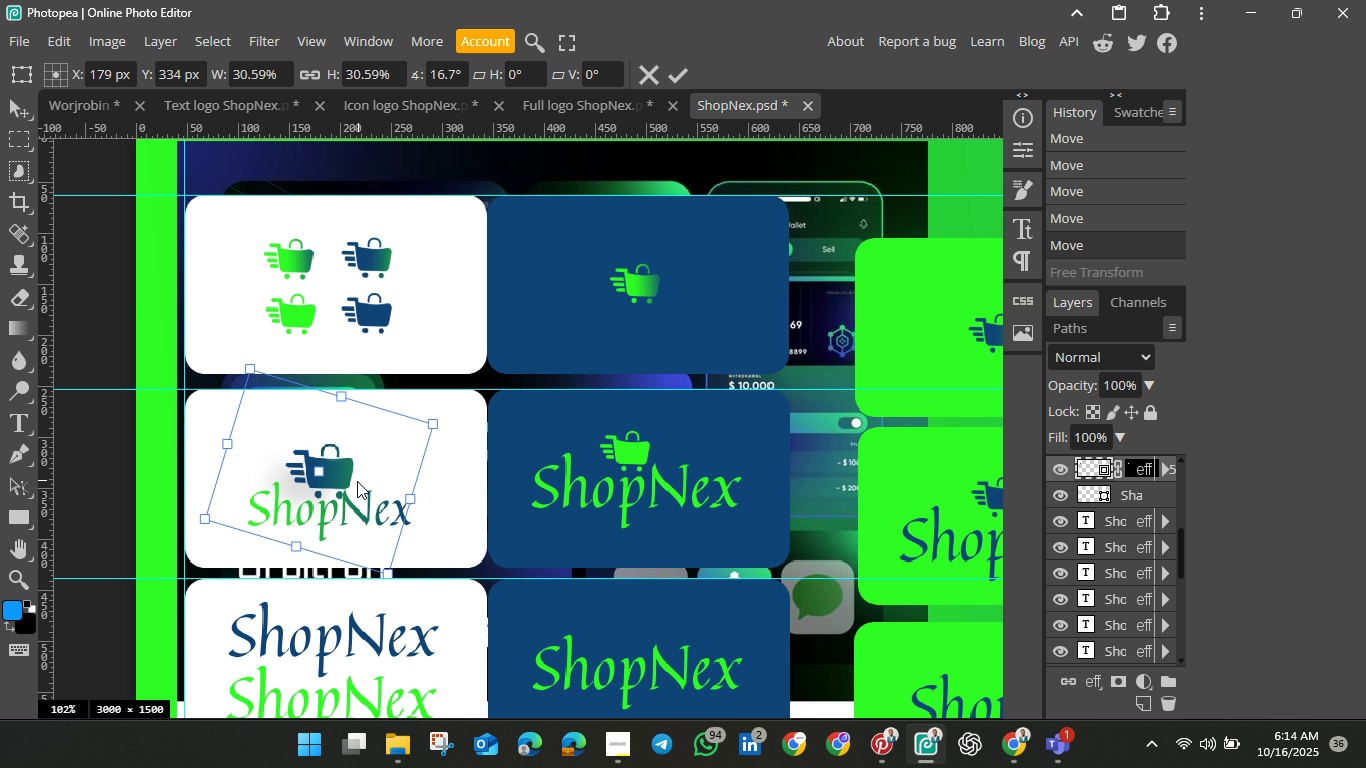 
hold_key(key=ShiftLeft, duration=1.5)
 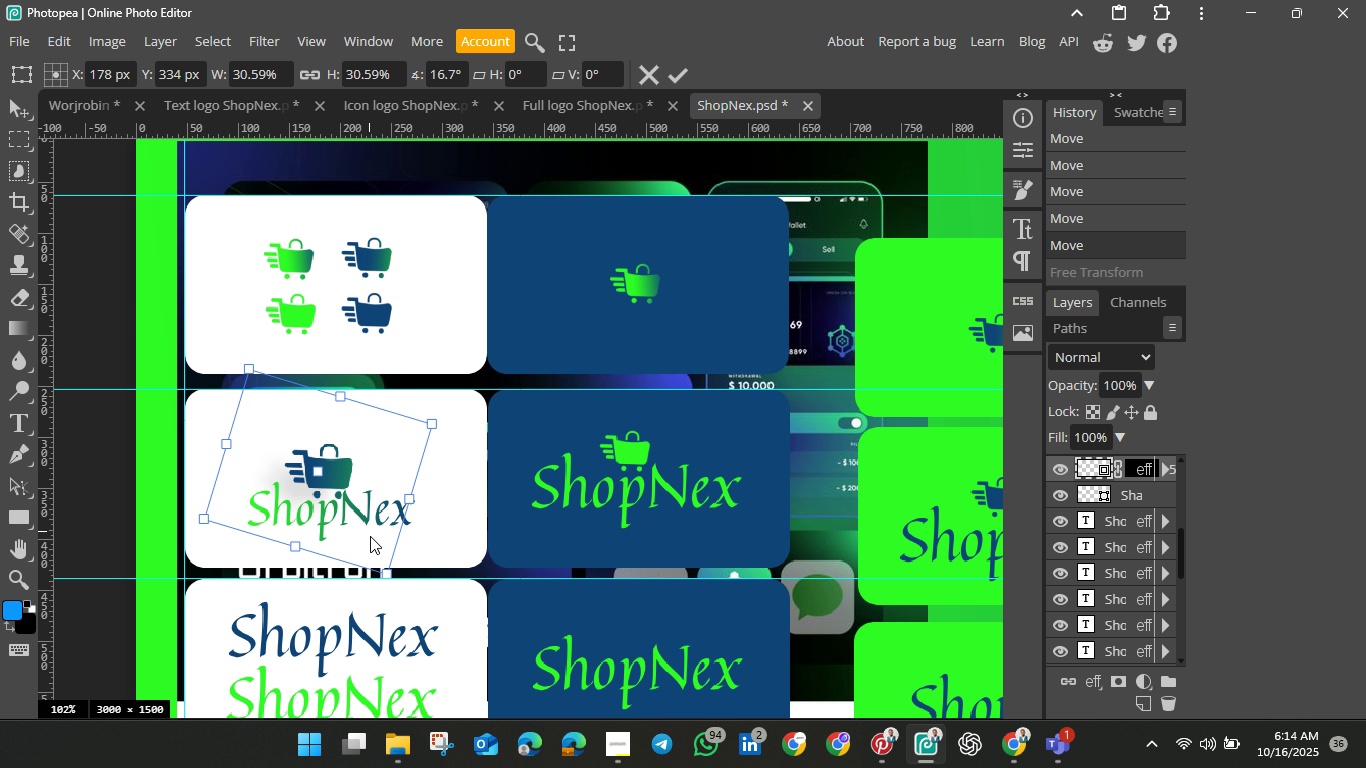 
hold_key(key=ShiftLeft, duration=1.5)
 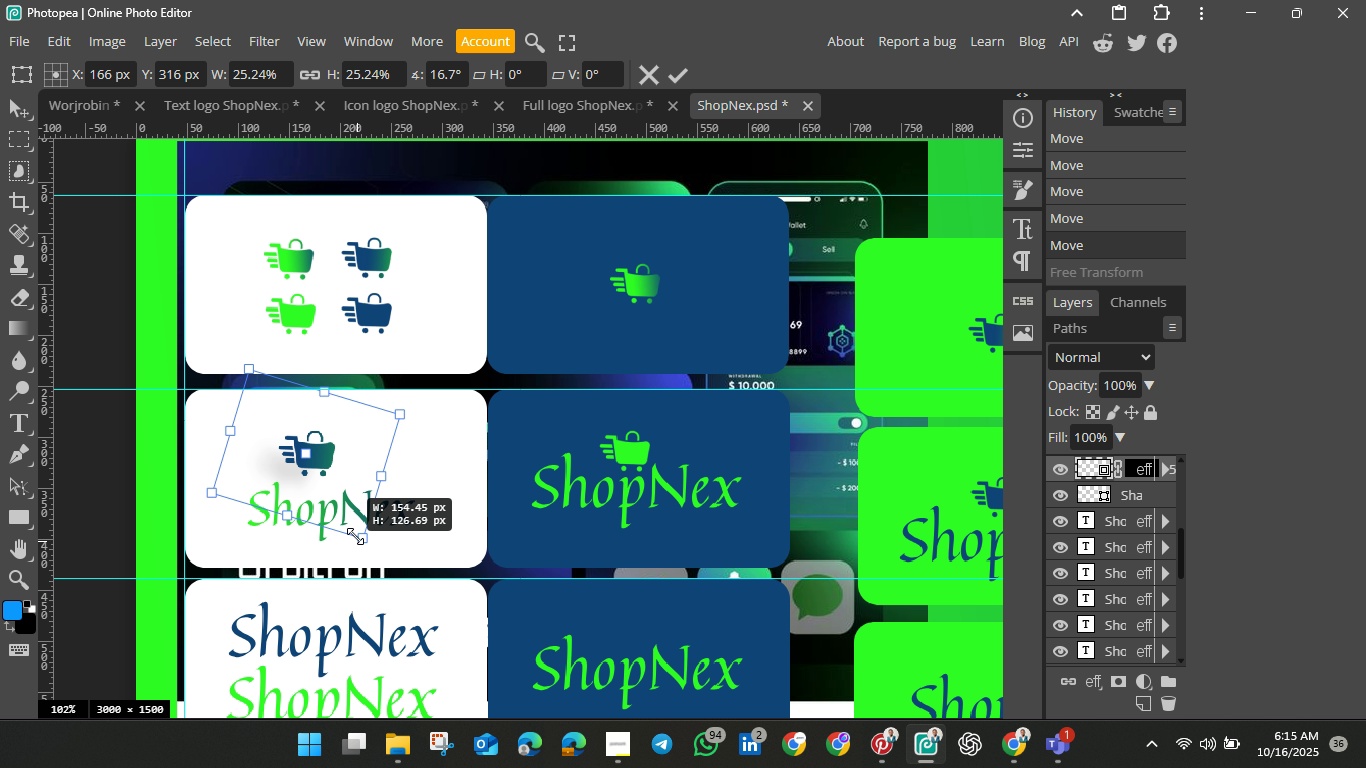 
hold_key(key=ShiftLeft, duration=1.5)
left_click_drag(start_coordinate=[384, 572], to_coordinate=[353, 531])
 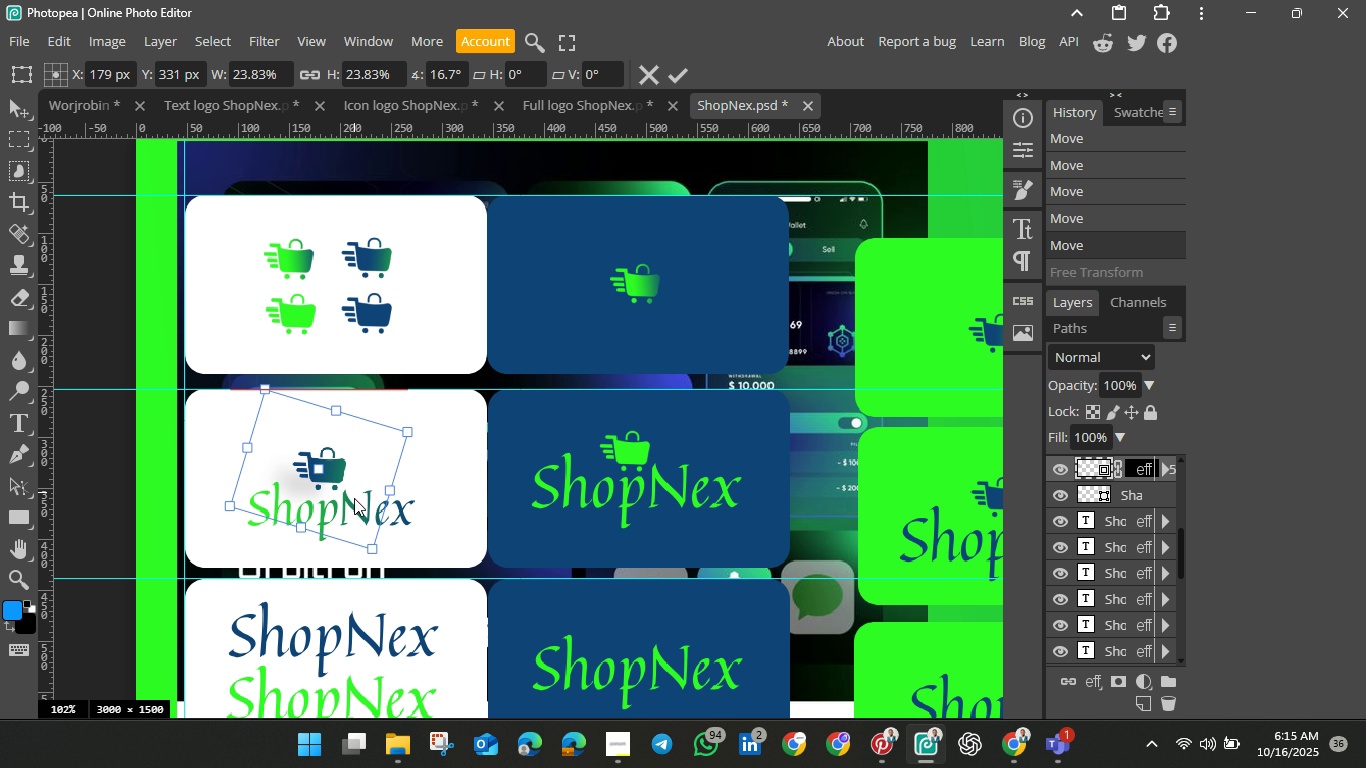 
hold_key(key=ShiftLeft, duration=1.51)
left_click_drag(start_coordinate=[338, 472], to_coordinate=[353, 491])
 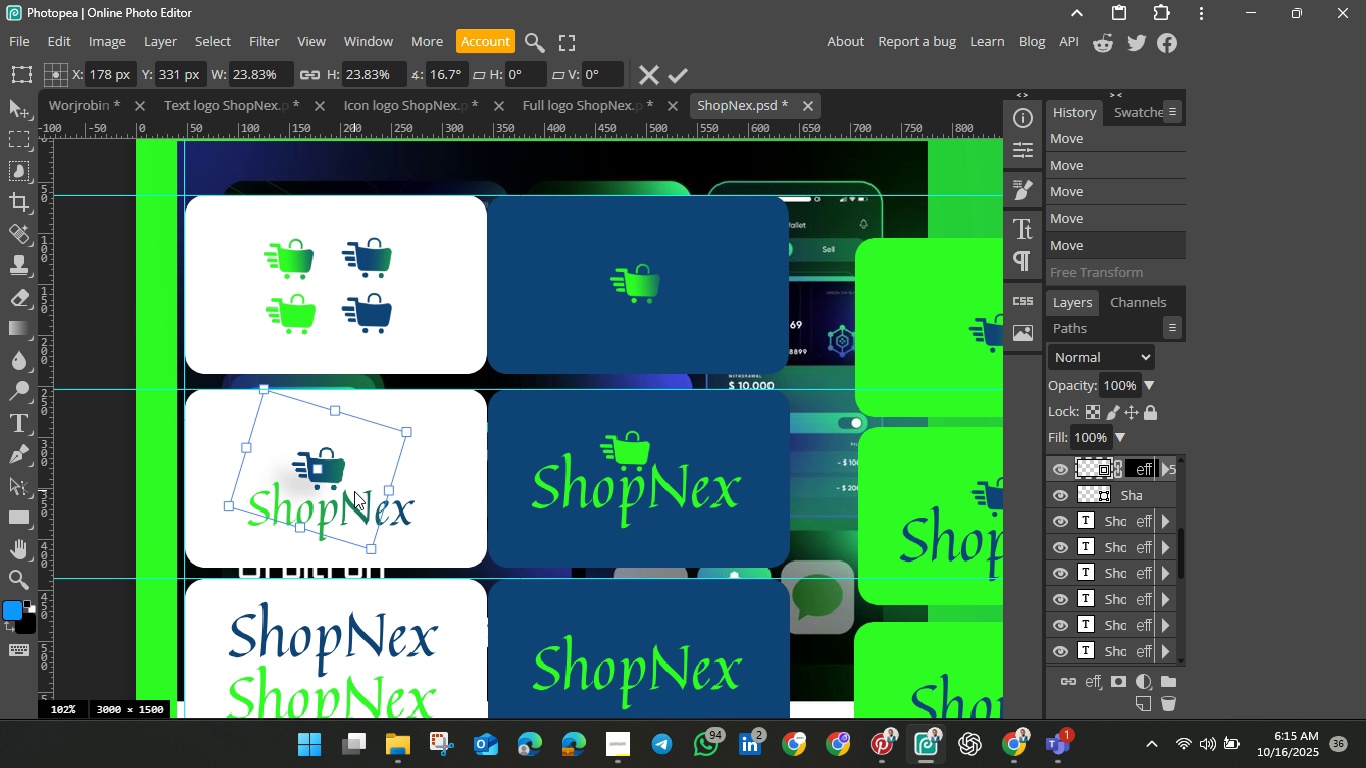 
hold_key(key=ShiftLeft, duration=1.55)
 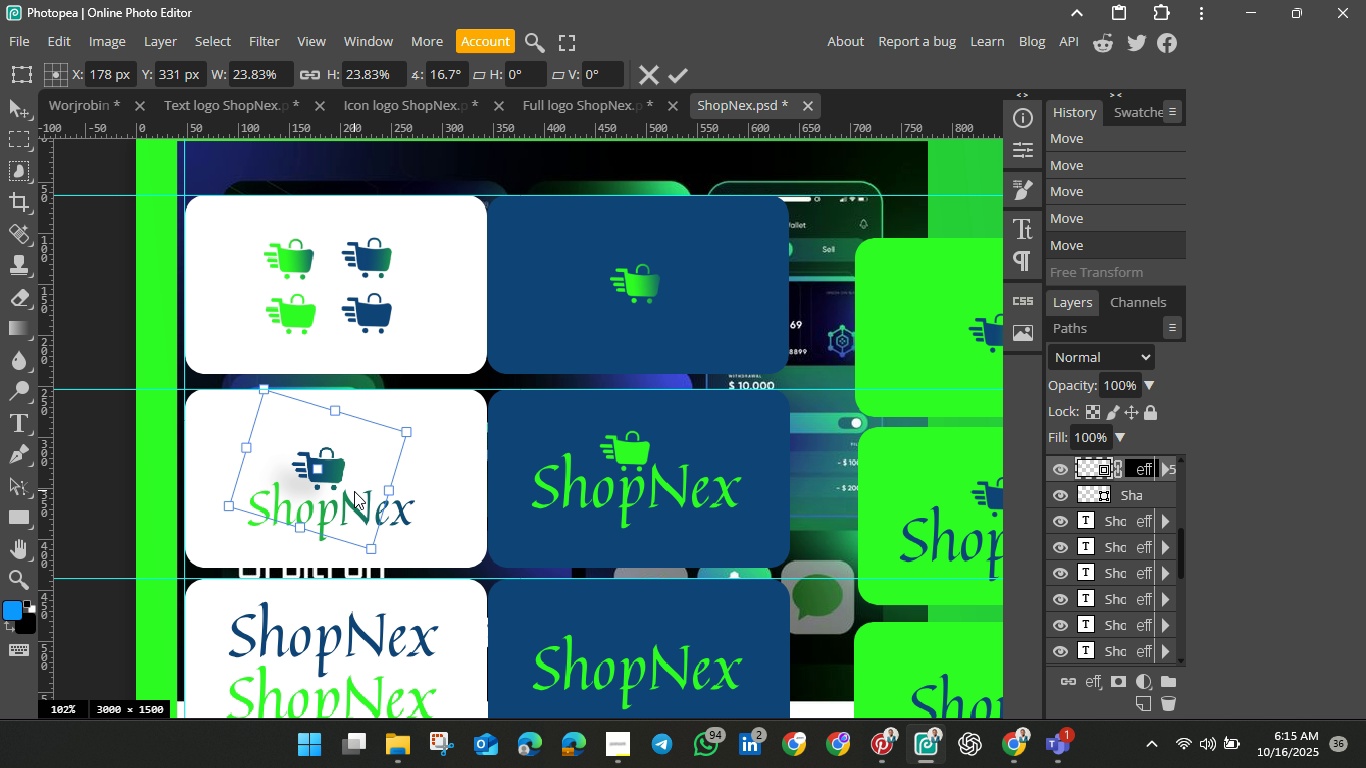 
hold_key(key=ShiftLeft, duration=0.62)
 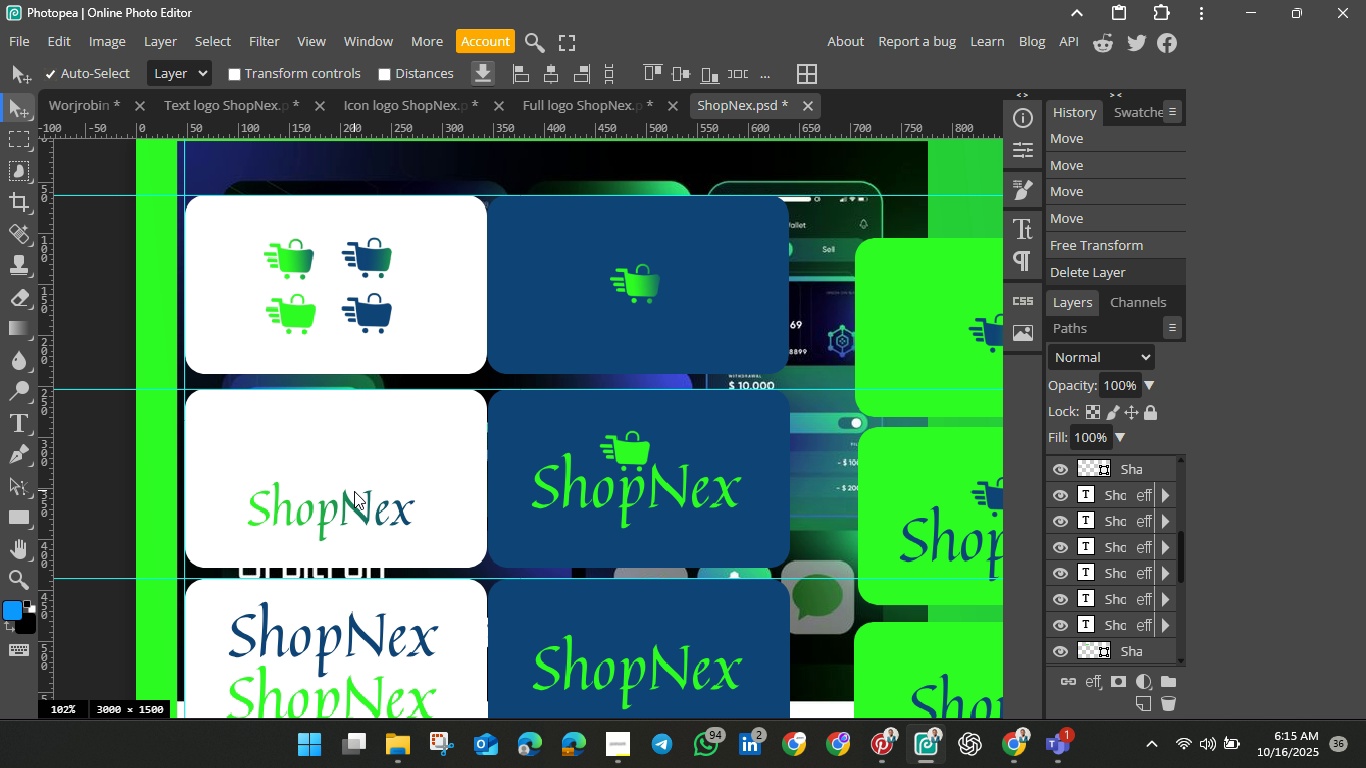 
hold_key(key=ShiftLeft, duration=3.72)
 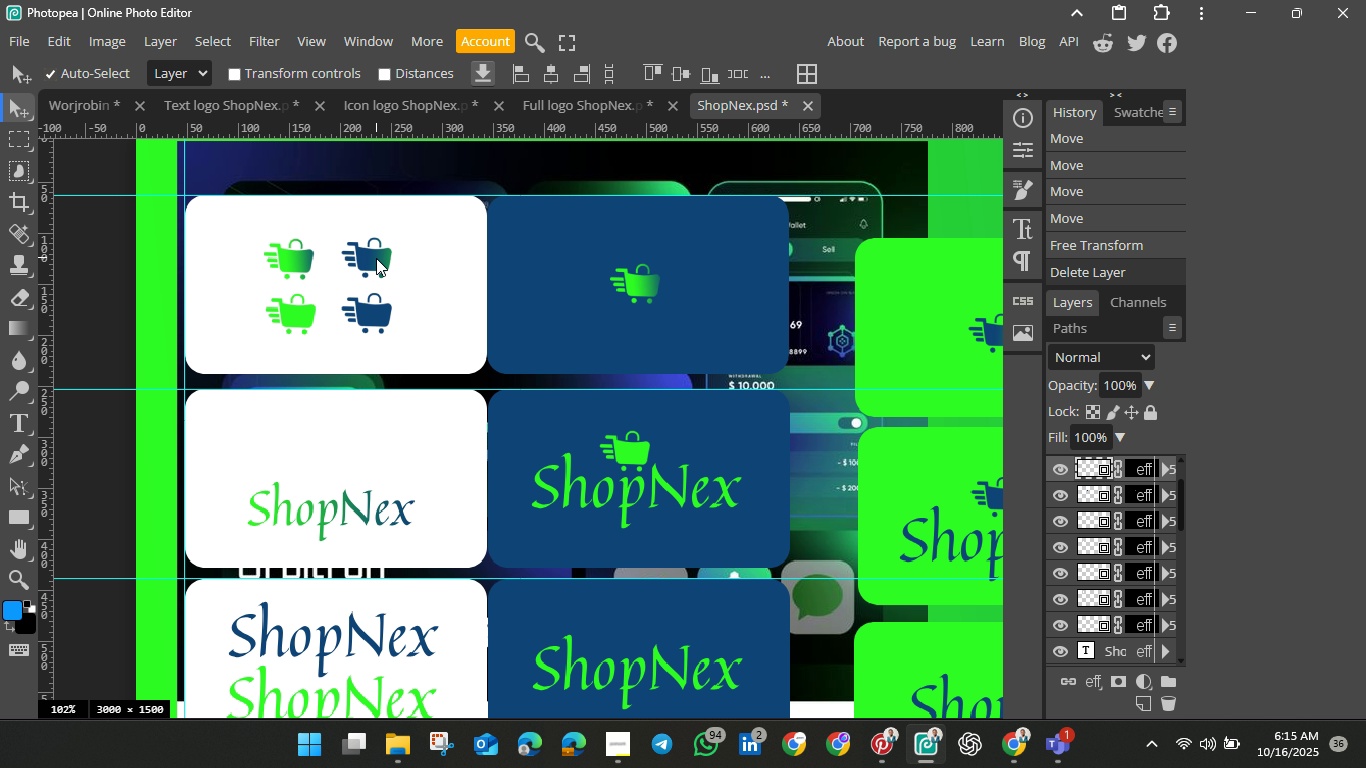 
key(Backspace)
 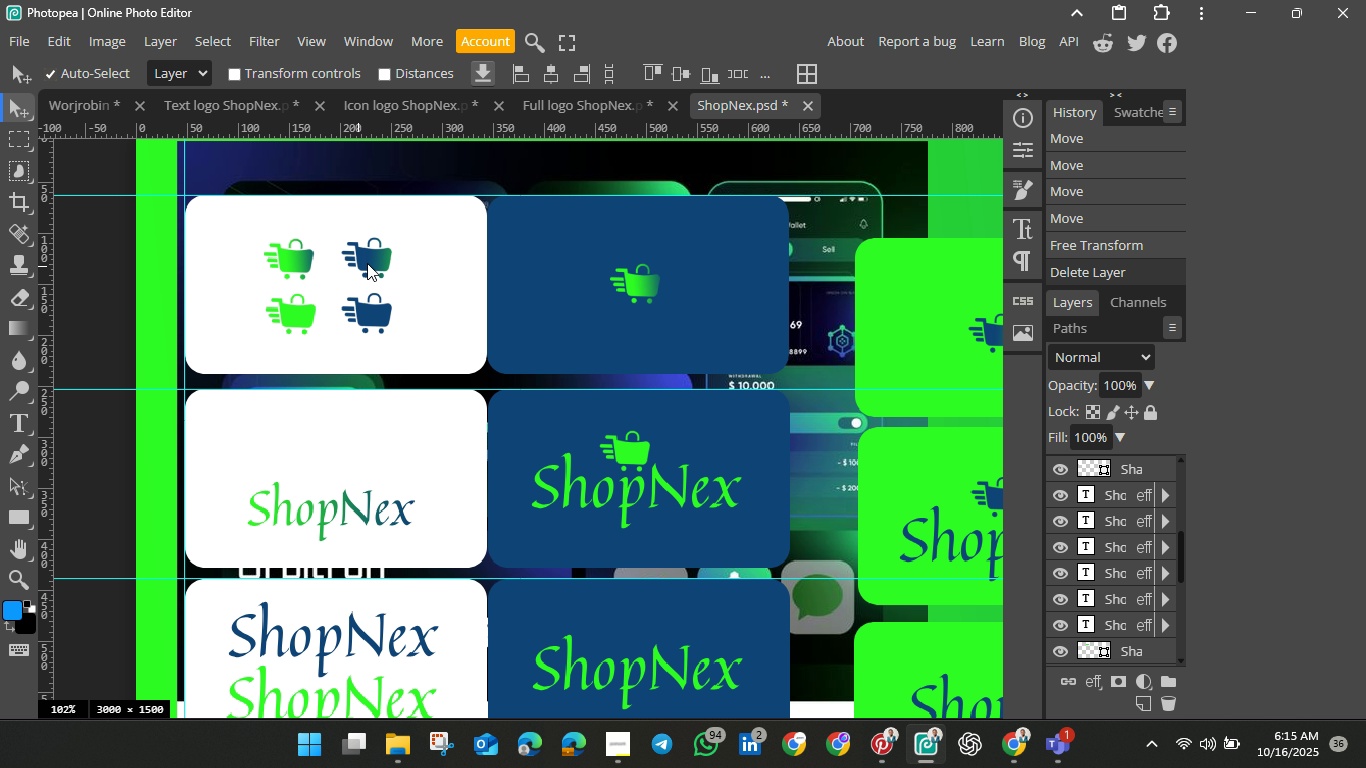 
left_click([376, 258])
 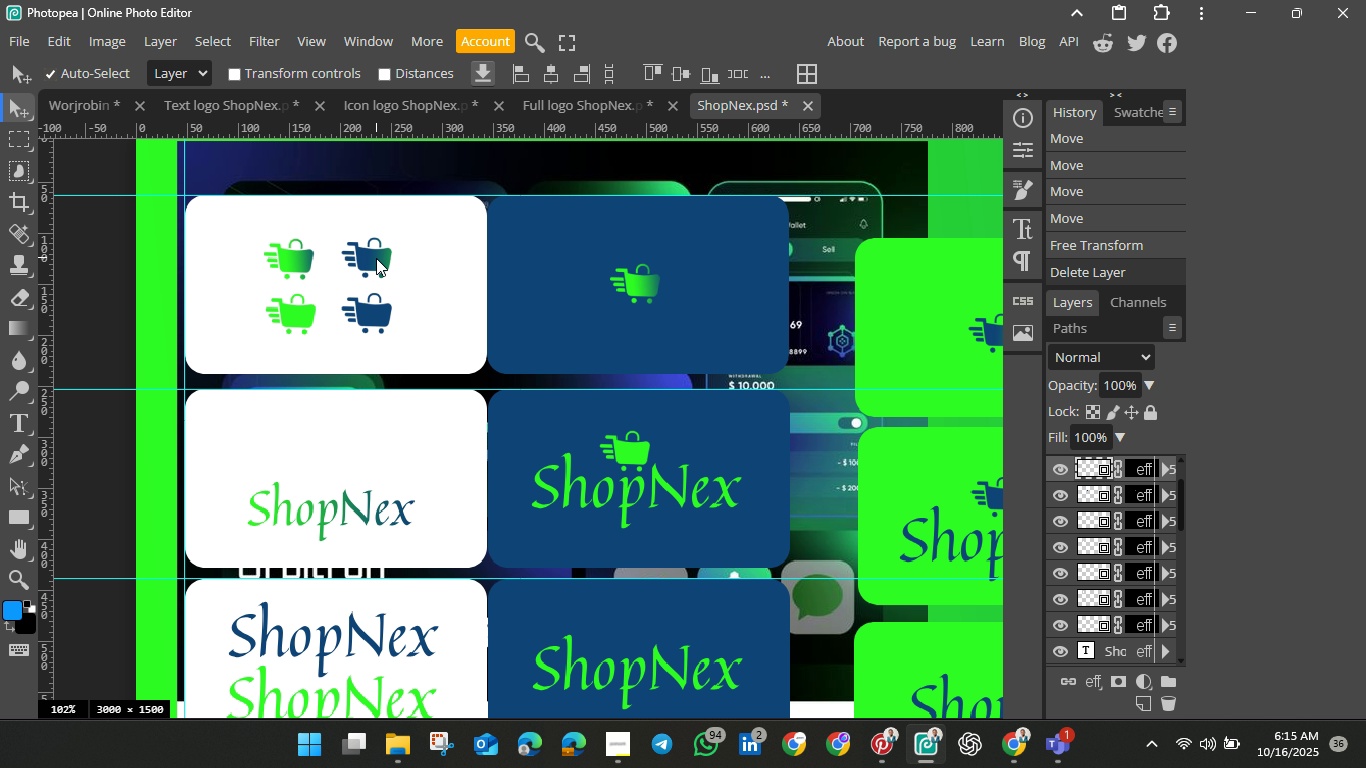 
hold_key(key=ShiftLeft, duration=1.42)
 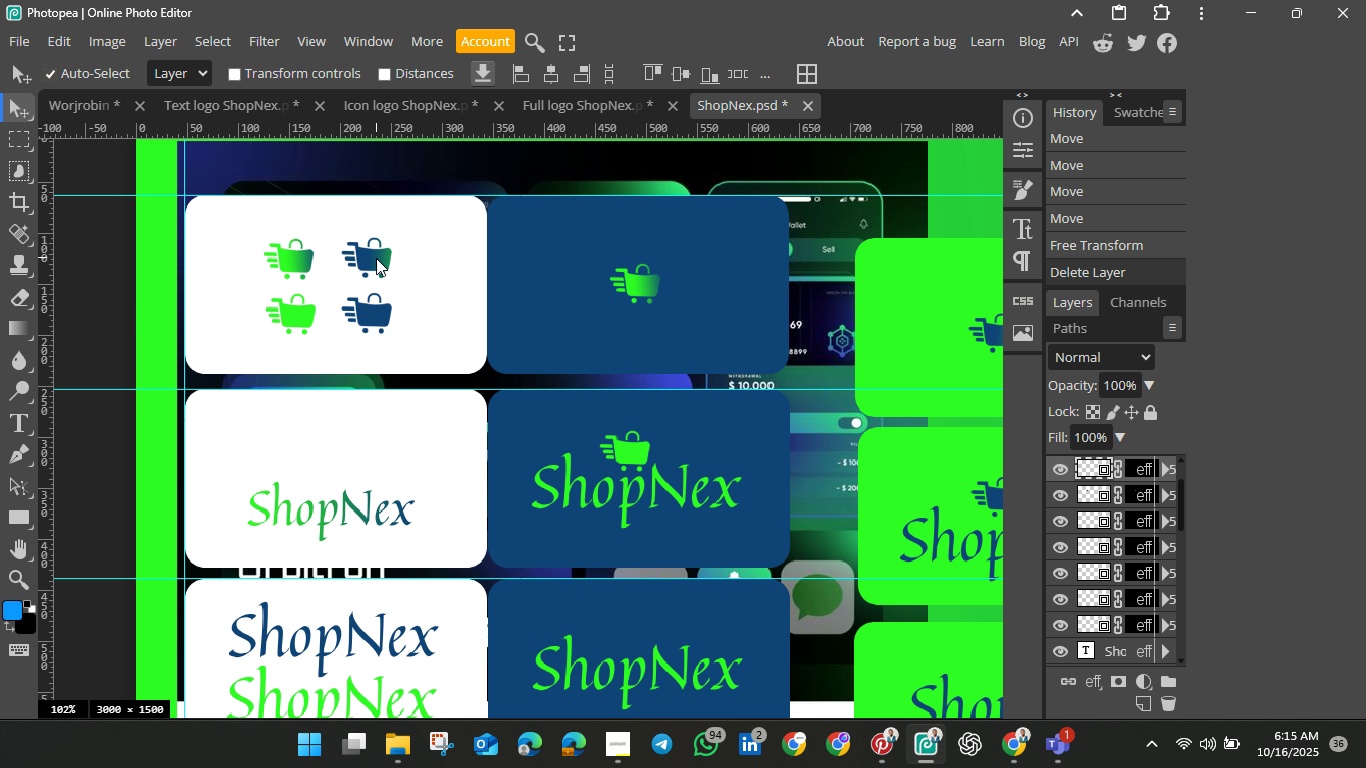 
key(Shift+ShiftLeft)
 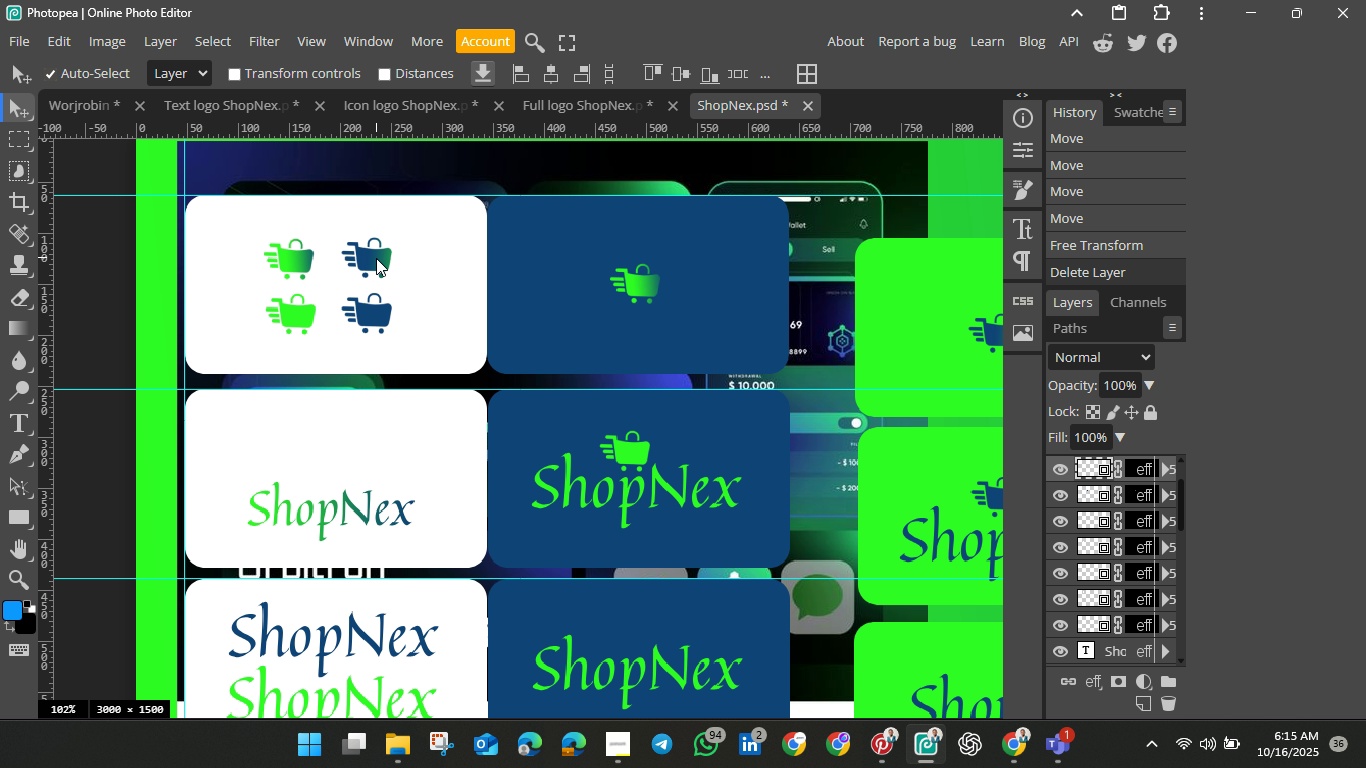 
key(Control+J)
 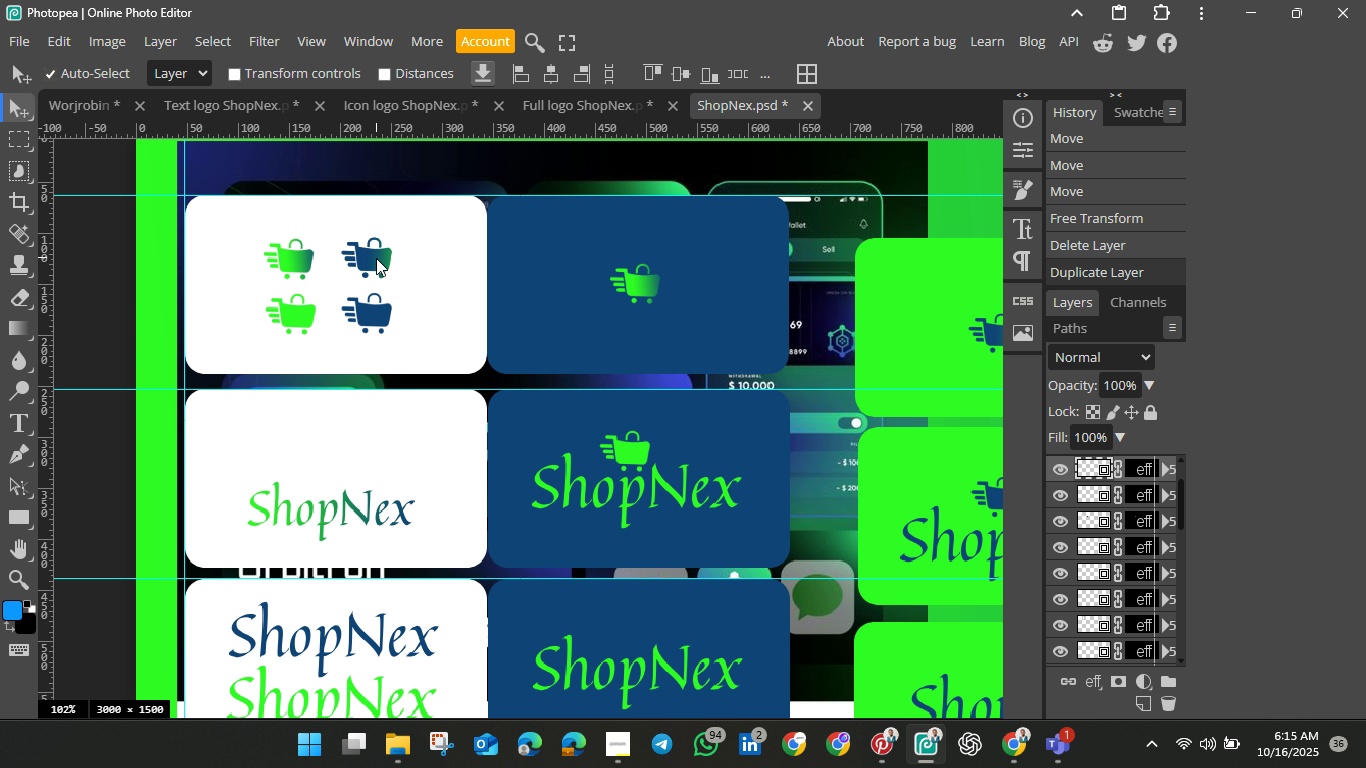 
left_click_drag(start_coordinate=[376, 258], to_coordinate=[330, 479])
 